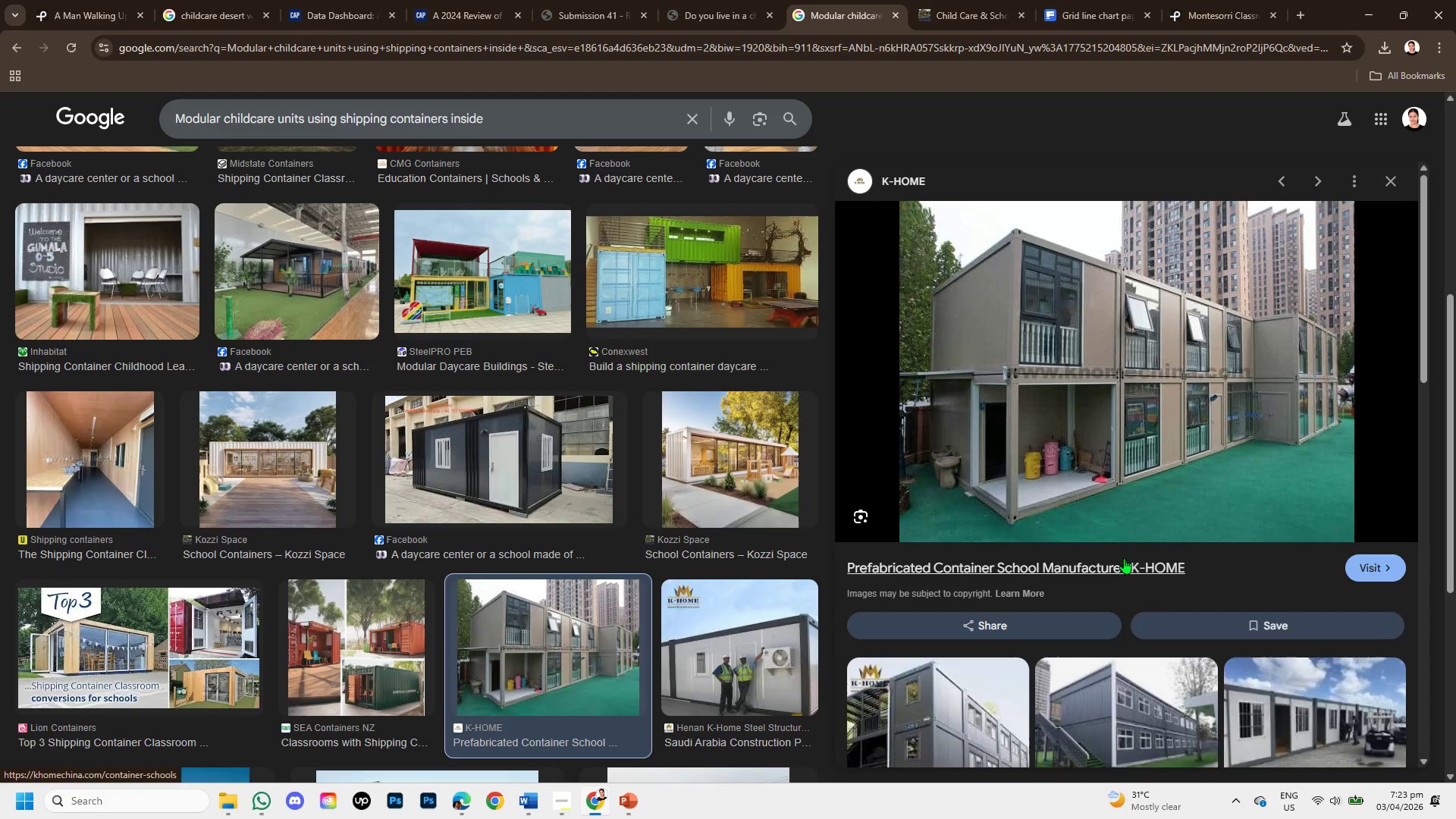 
wait(7.64)
 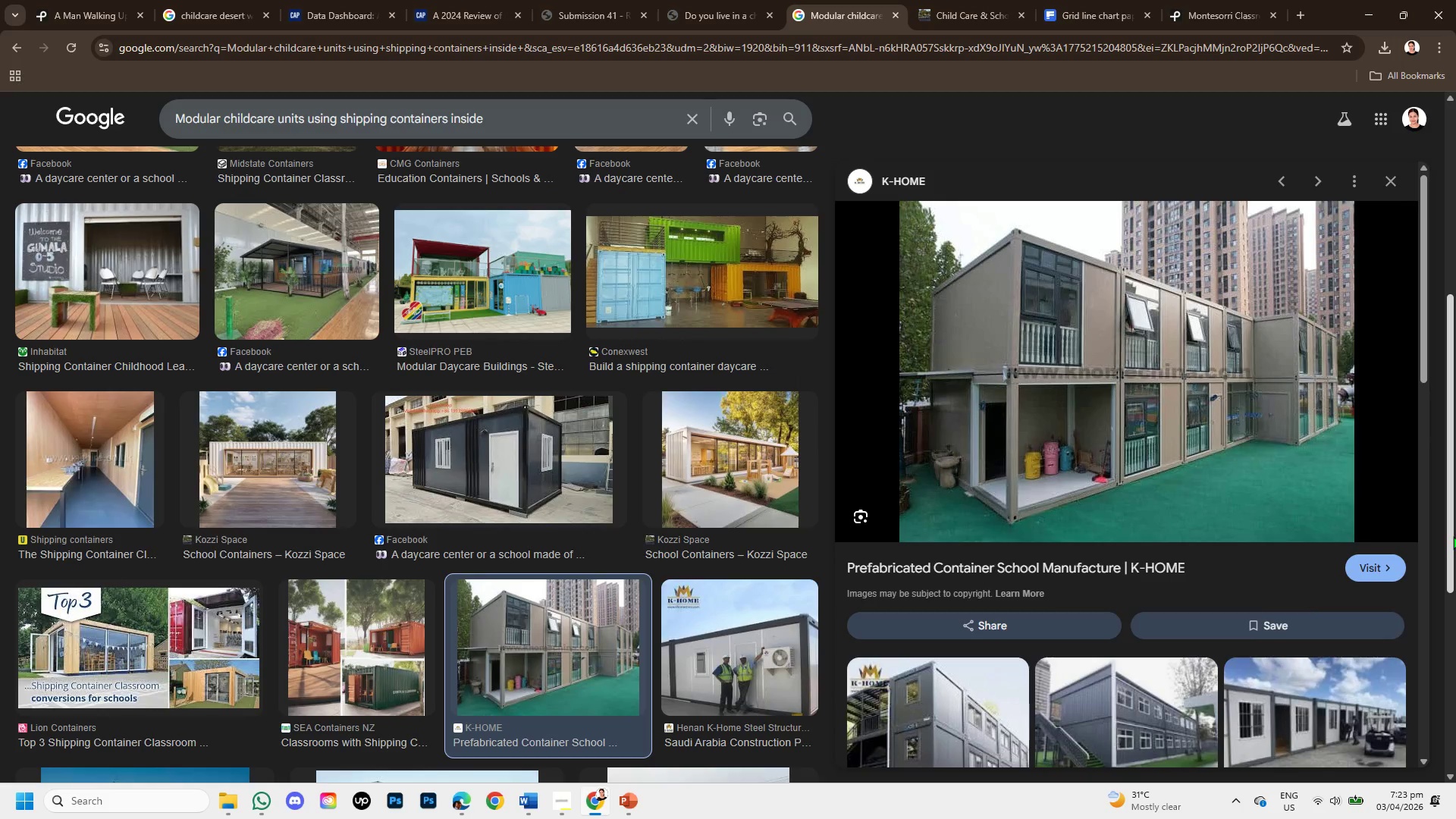 
scroll: coordinate [1265, 562], scroll_direction: down, amount: 4.0
 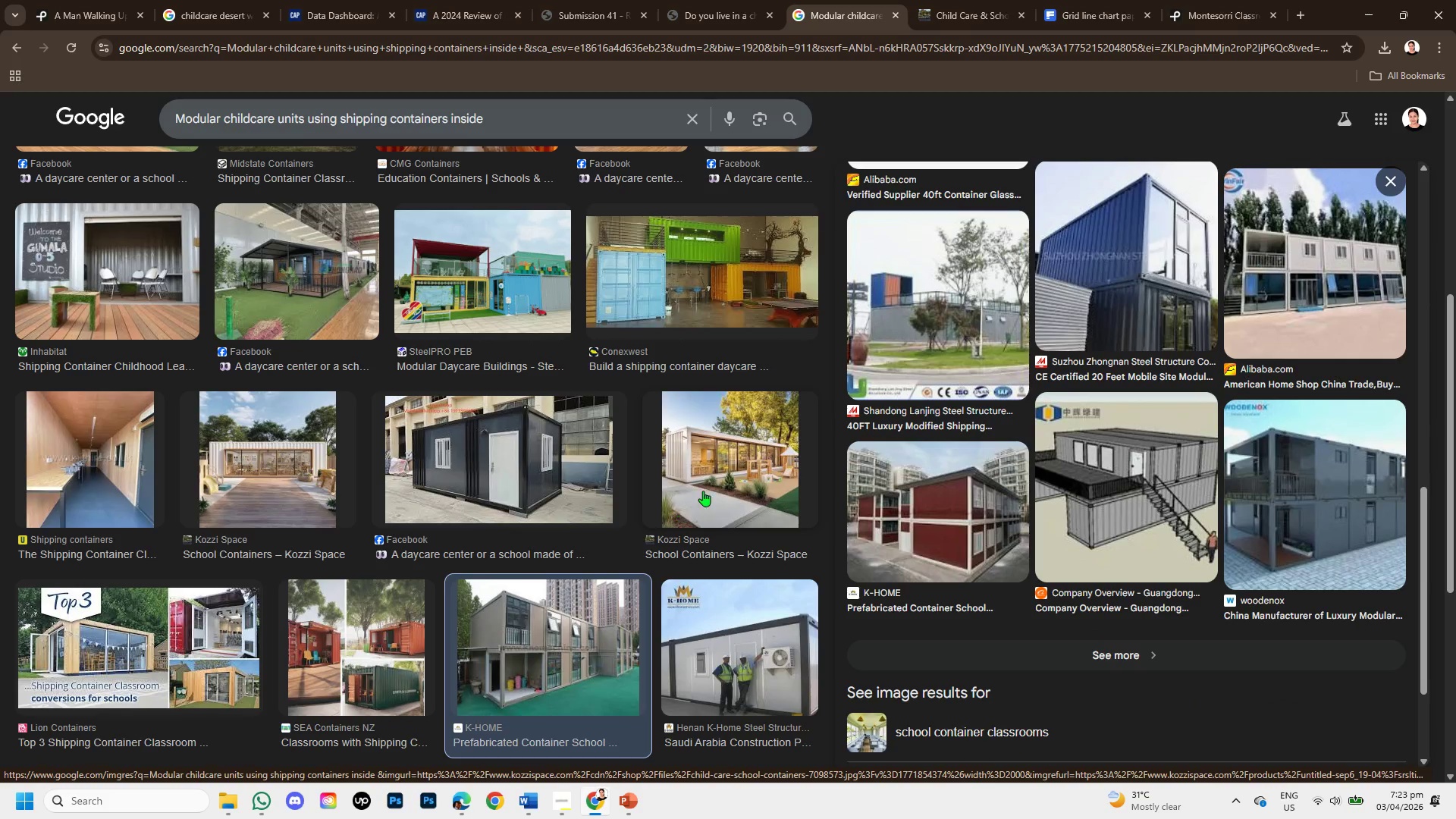 
left_click([714, 479])
 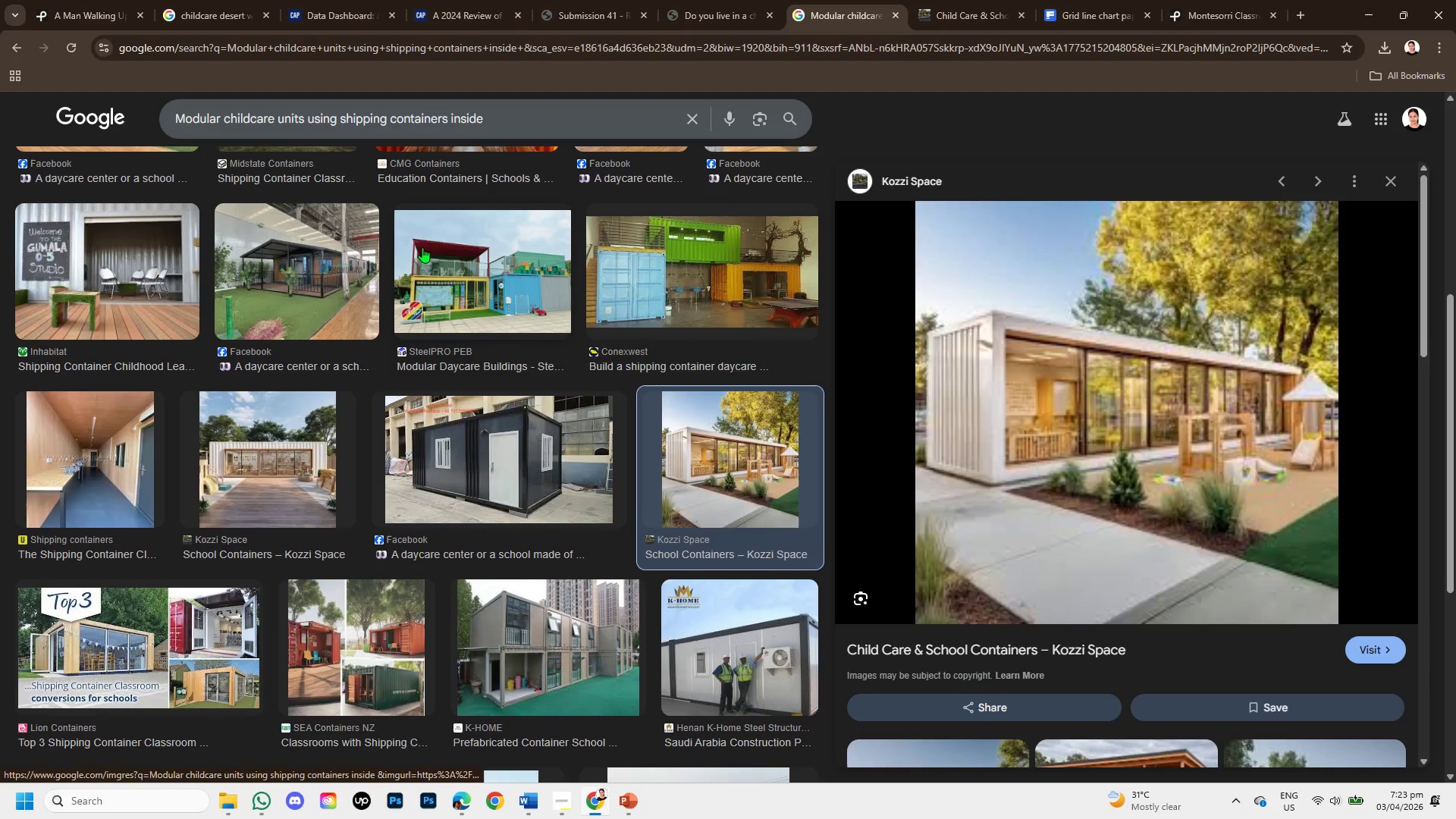 
left_click([460, 278])
 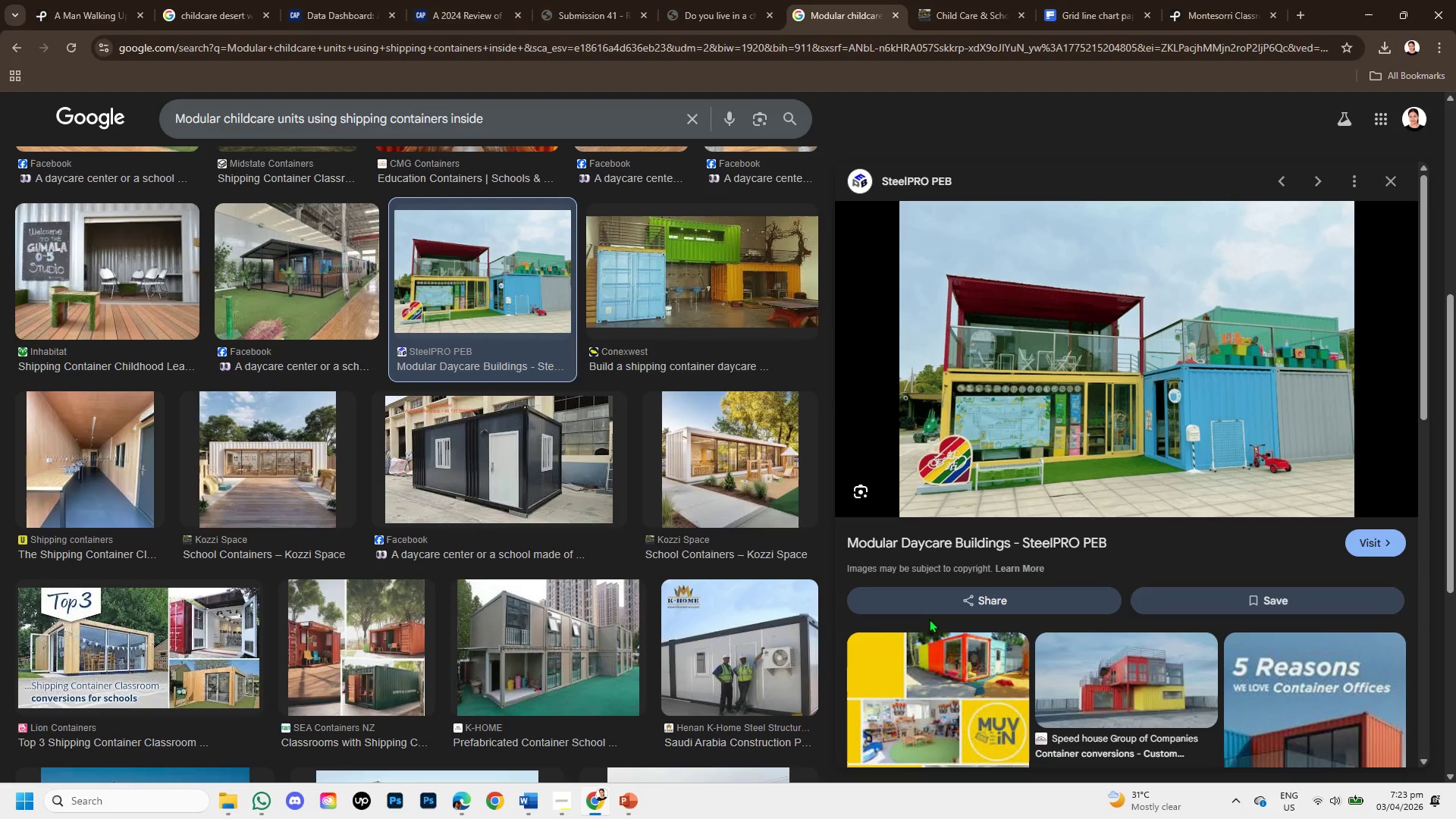 
wait(6.84)
 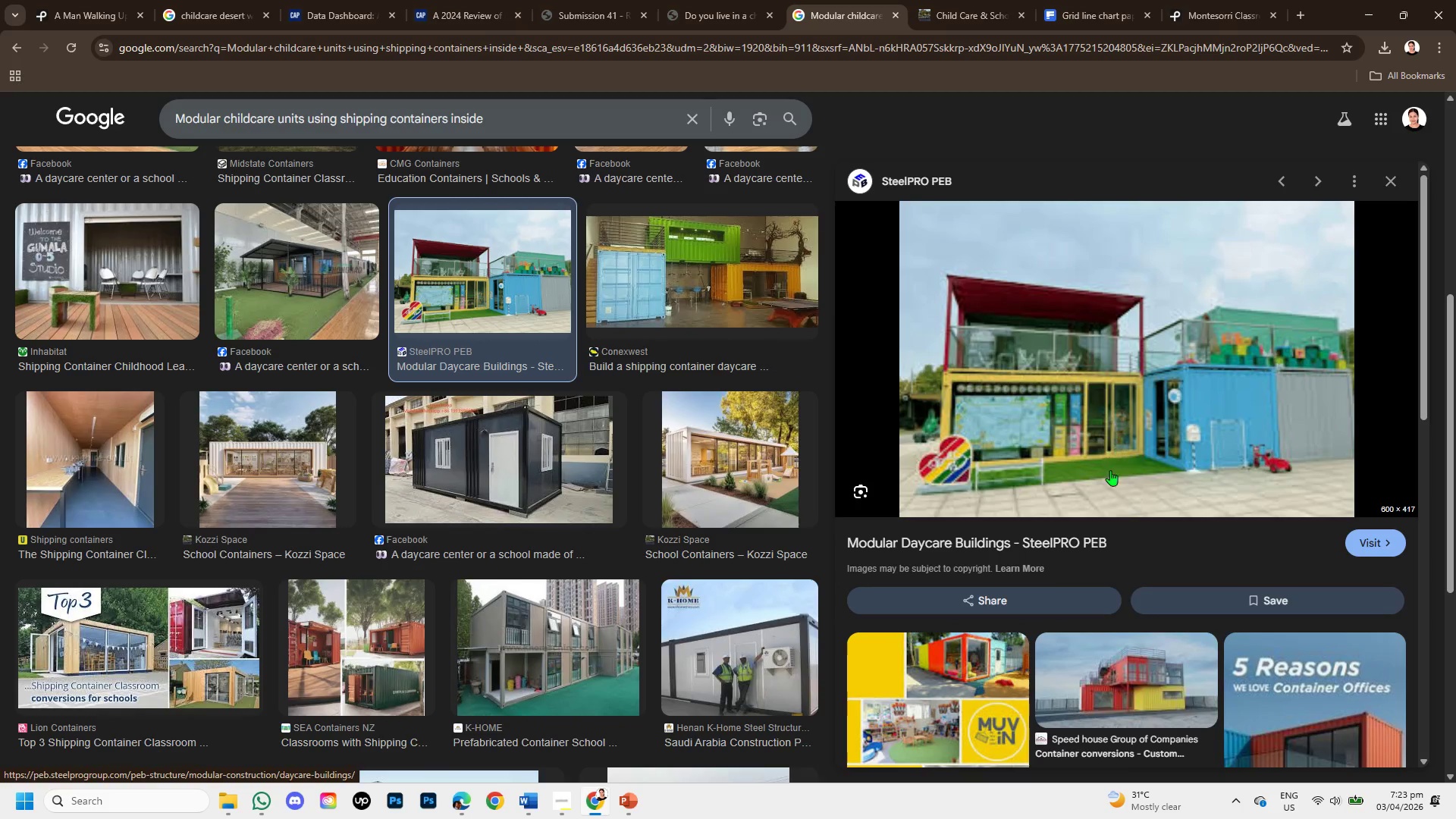 
scroll: coordinate [1197, 585], scroll_direction: down, amount: 3.0
 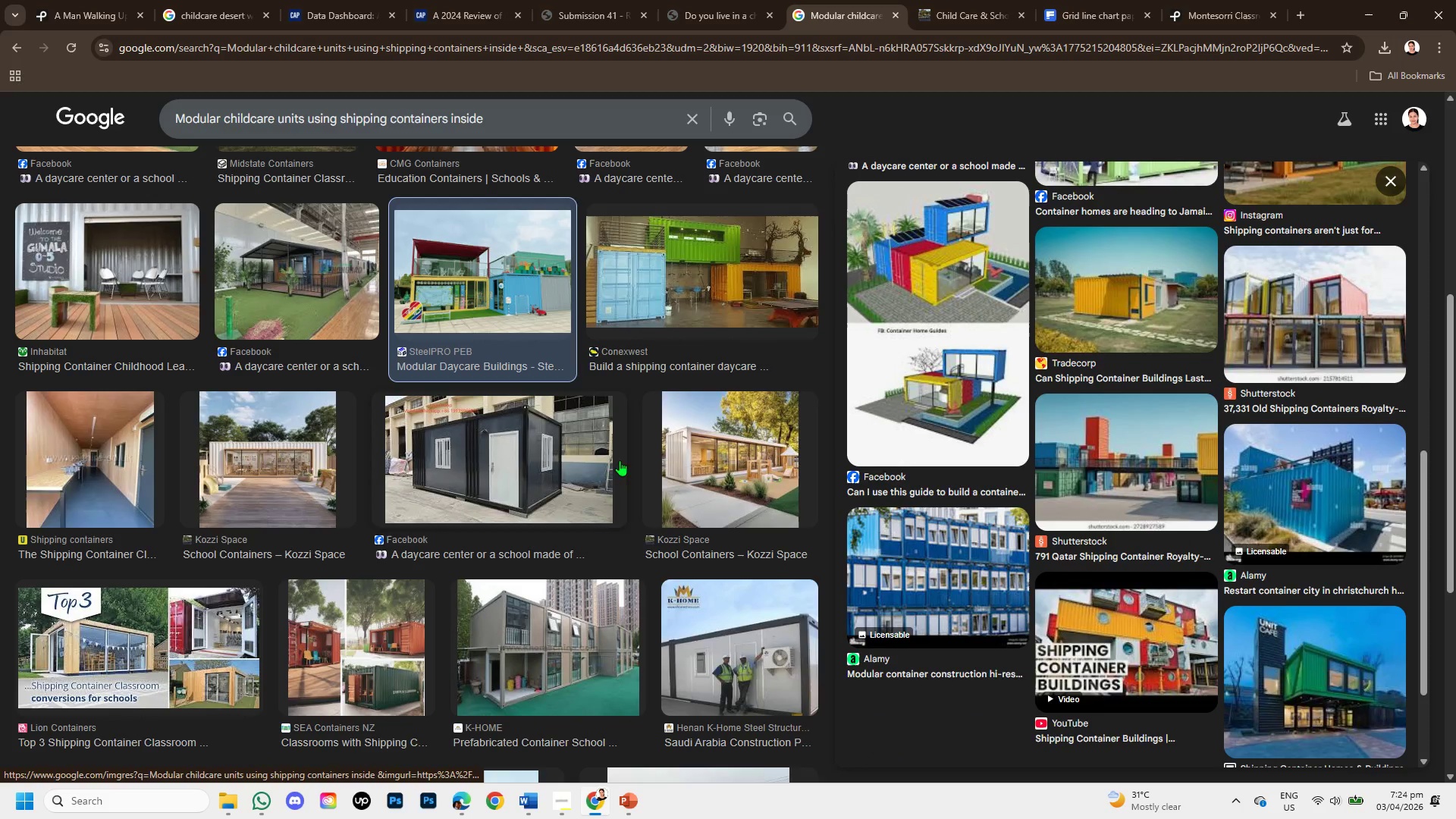 
left_click([684, 447])
 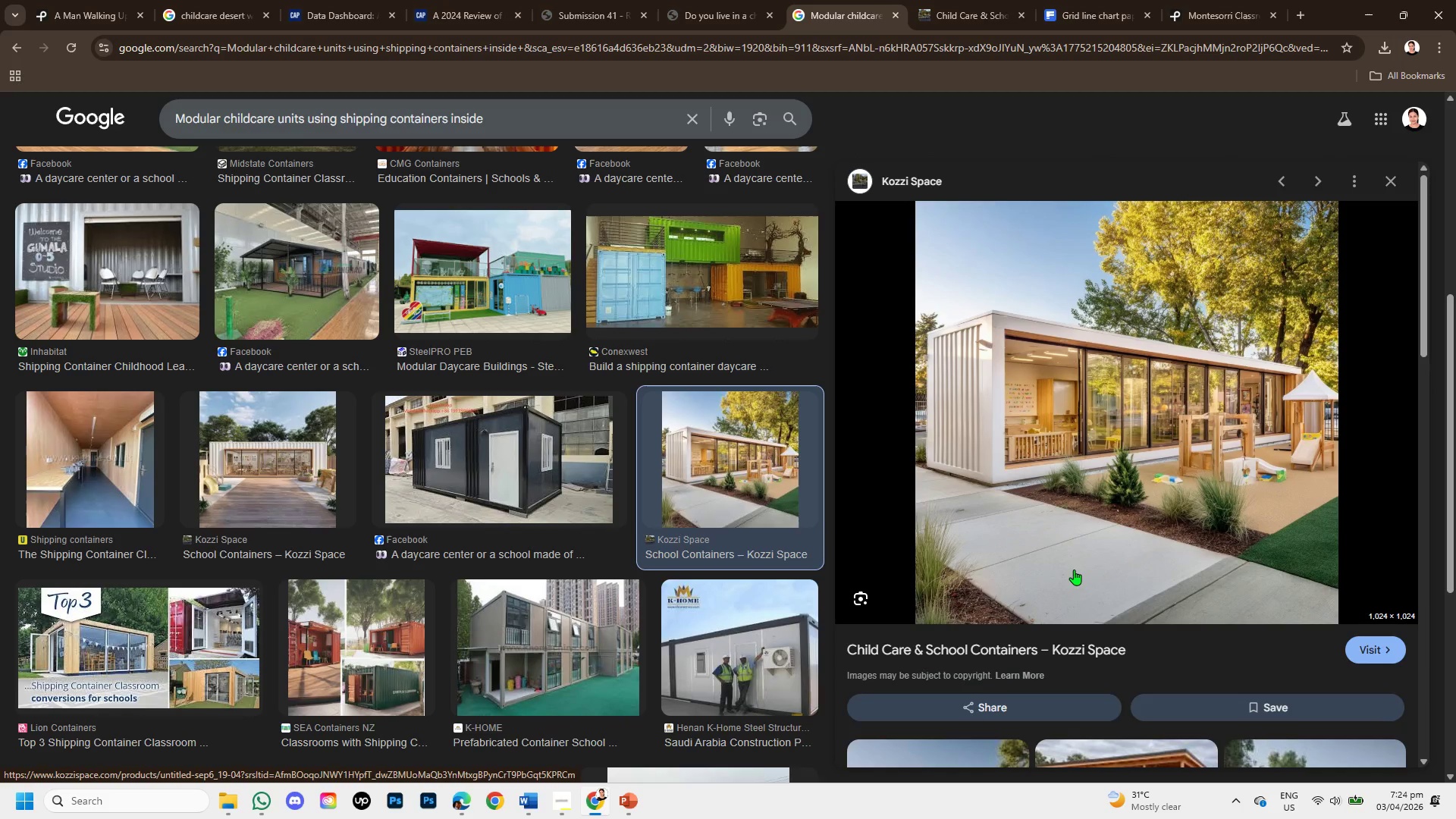 
scroll: coordinate [1063, 491], scroll_direction: down, amount: 4.0
 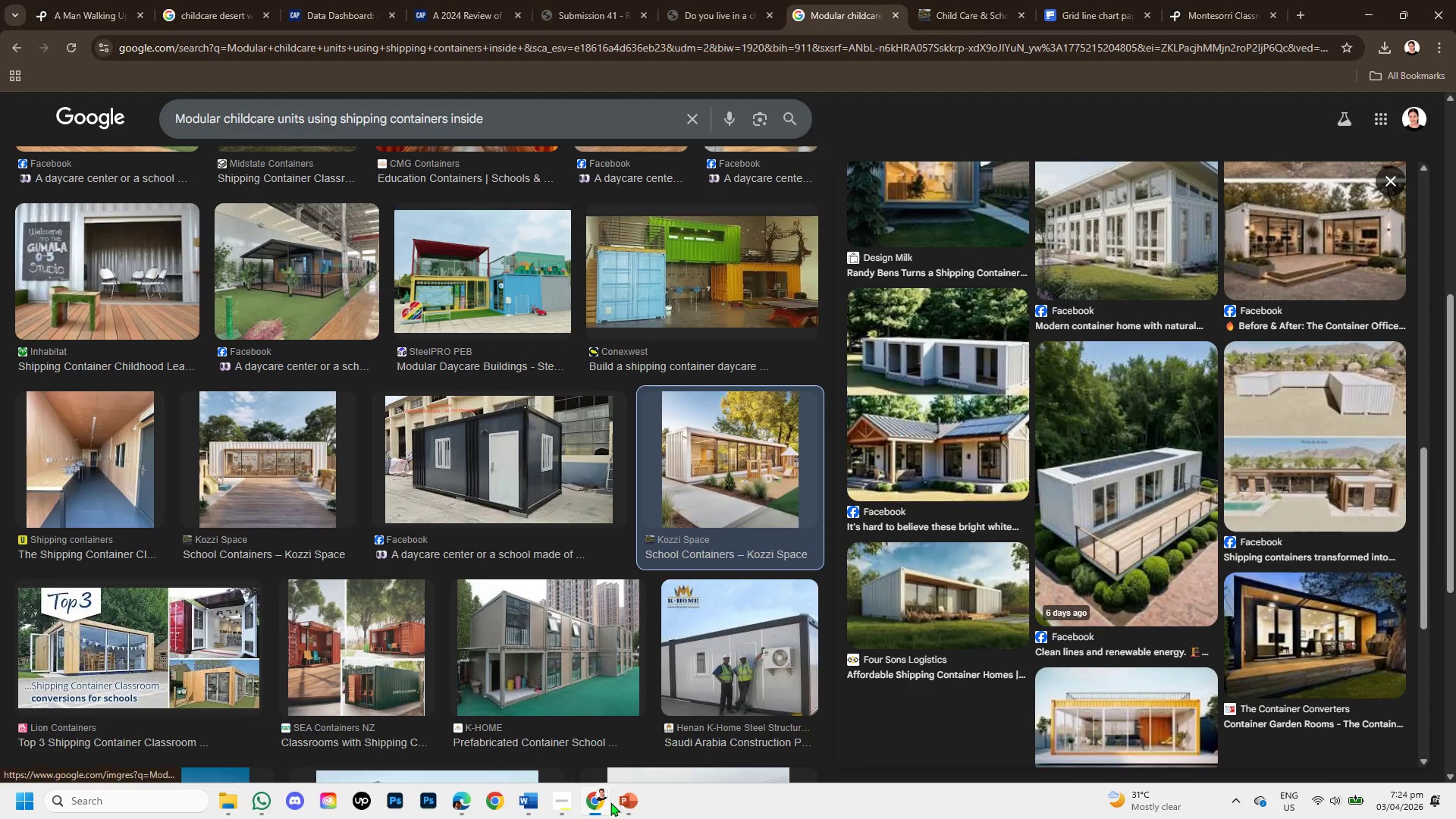 
left_click([627, 799])
 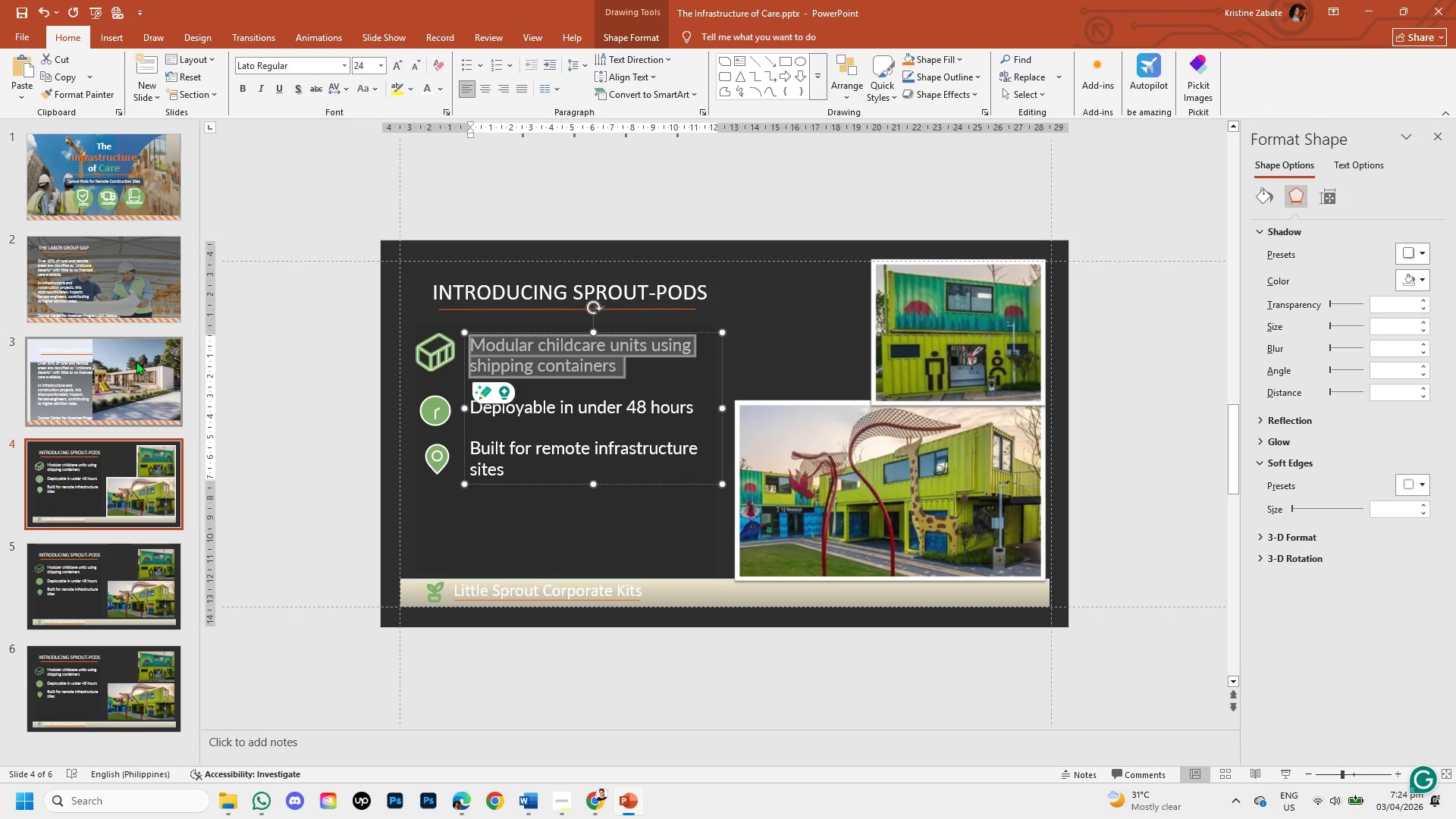 
left_click([136, 368])
 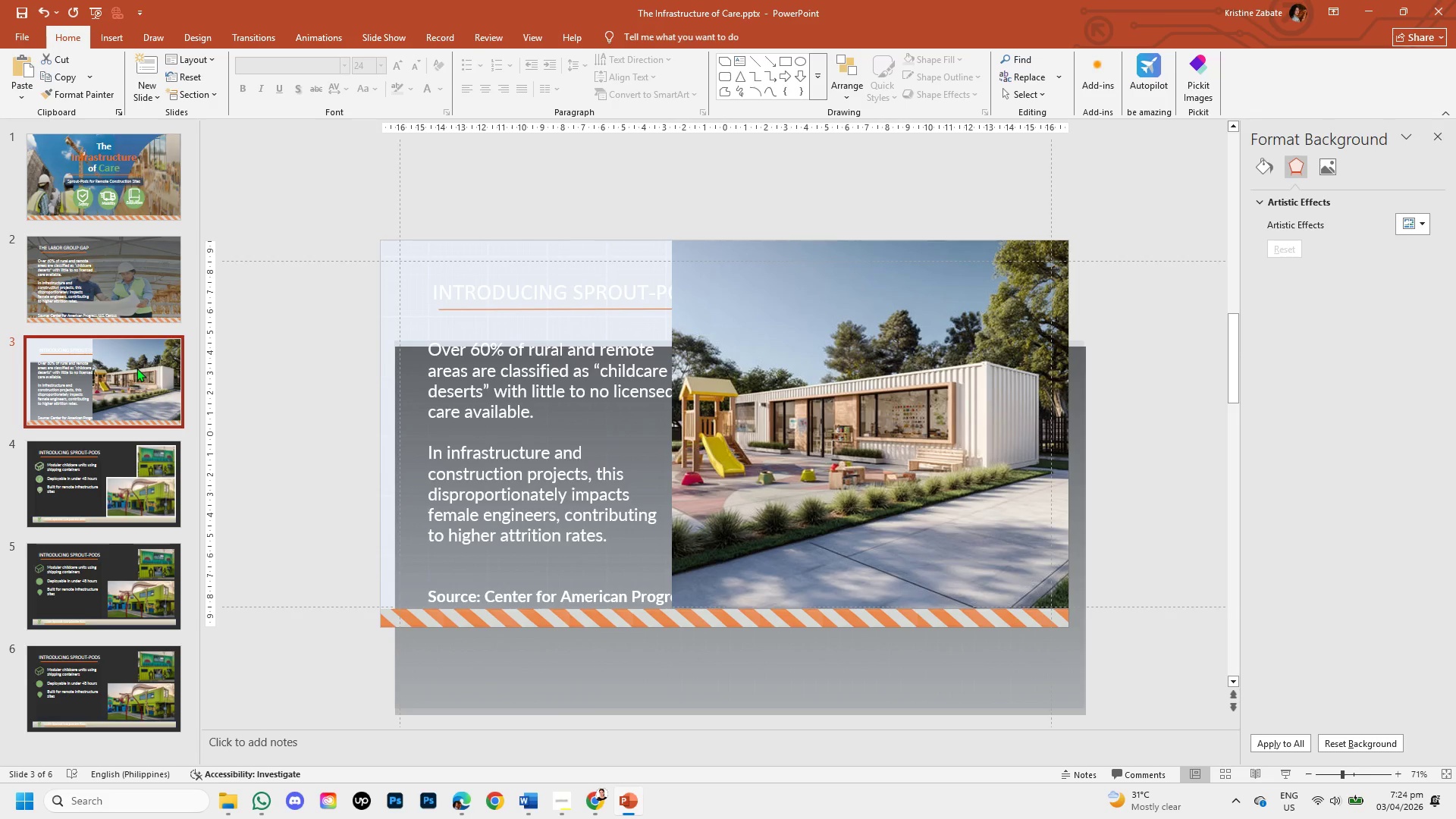 
wait(24.98)
 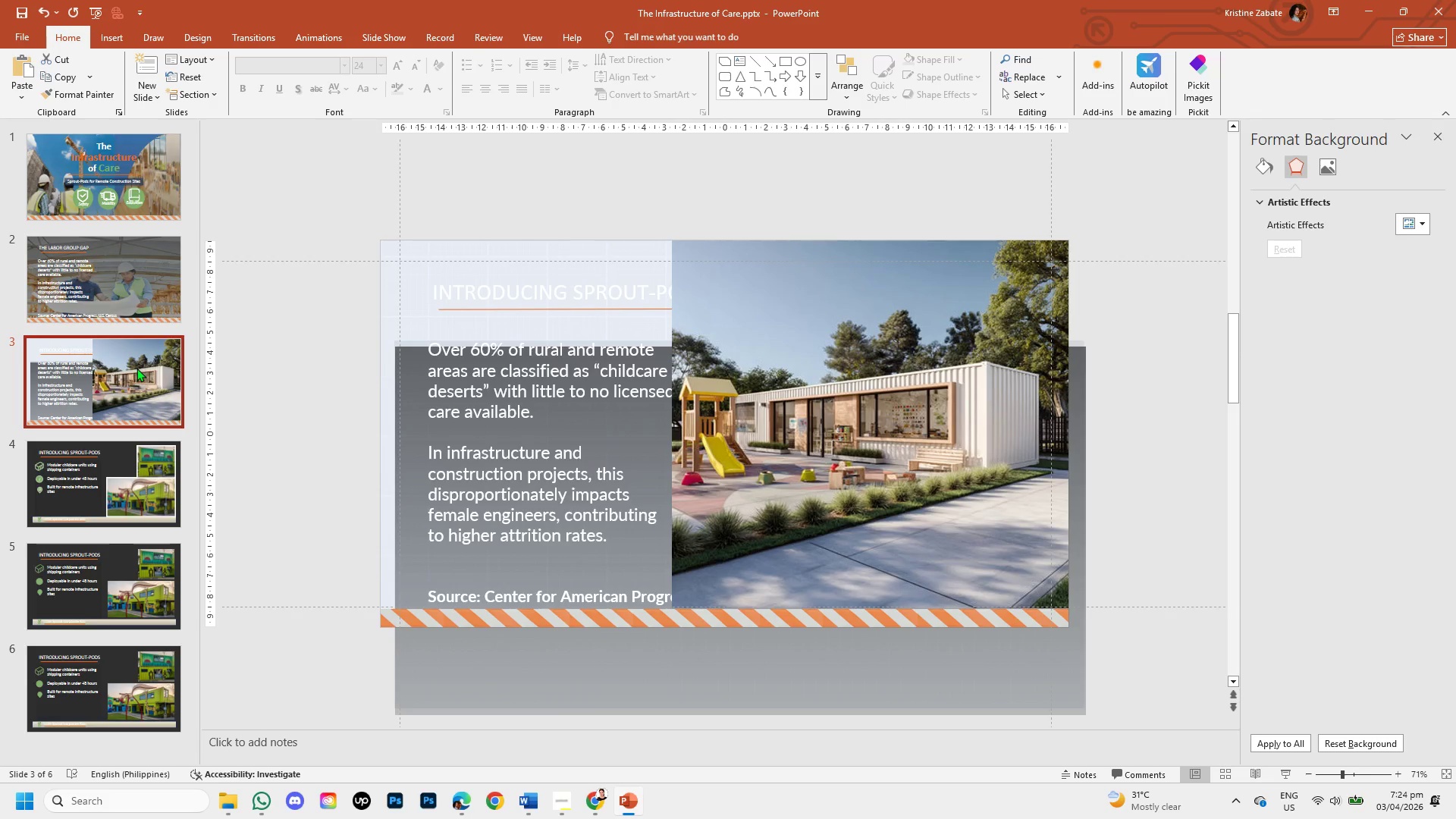 
left_click([752, 657])
 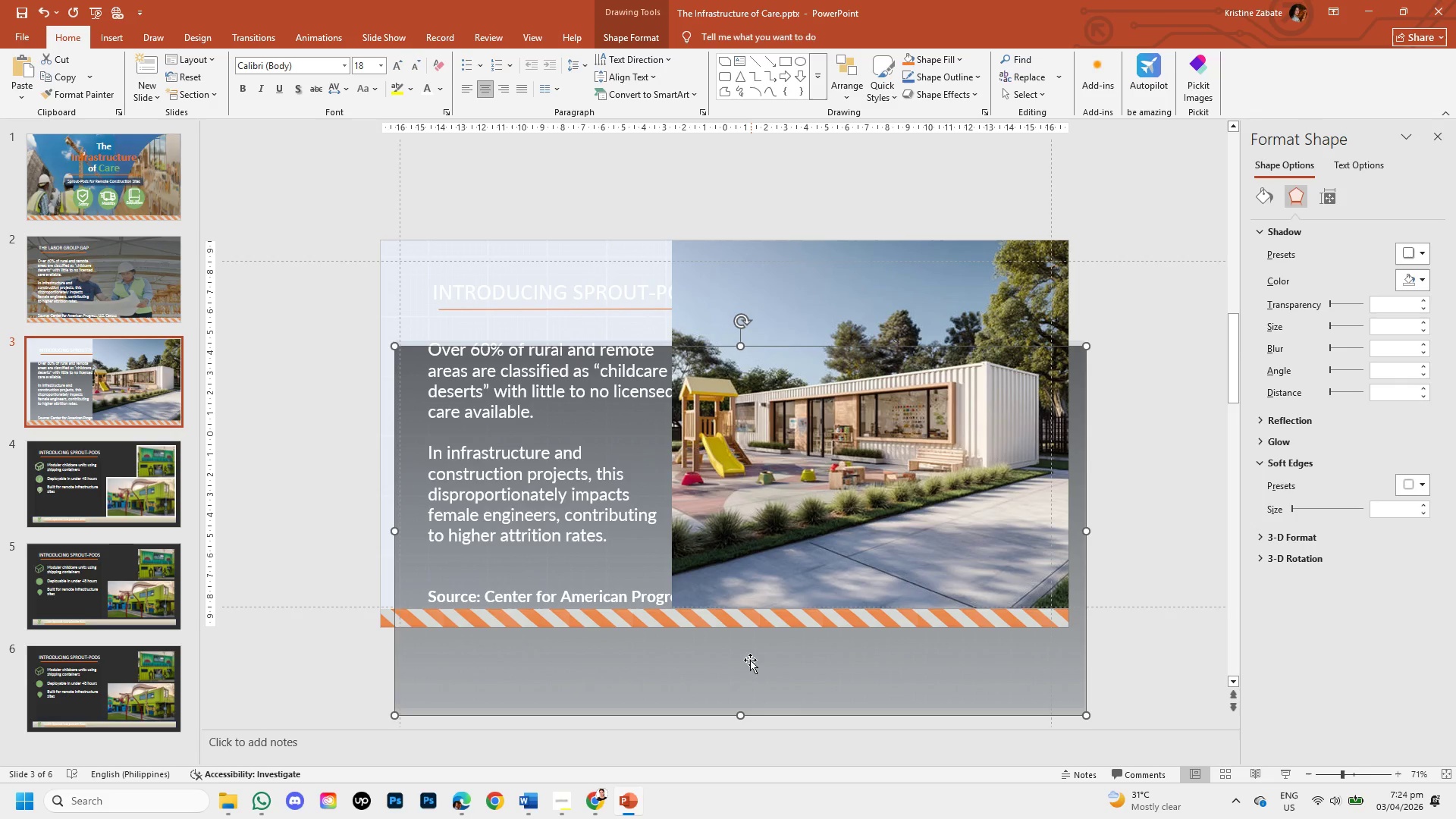 
left_click_drag(start_coordinate=[745, 676], to_coordinate=[767, 744])
 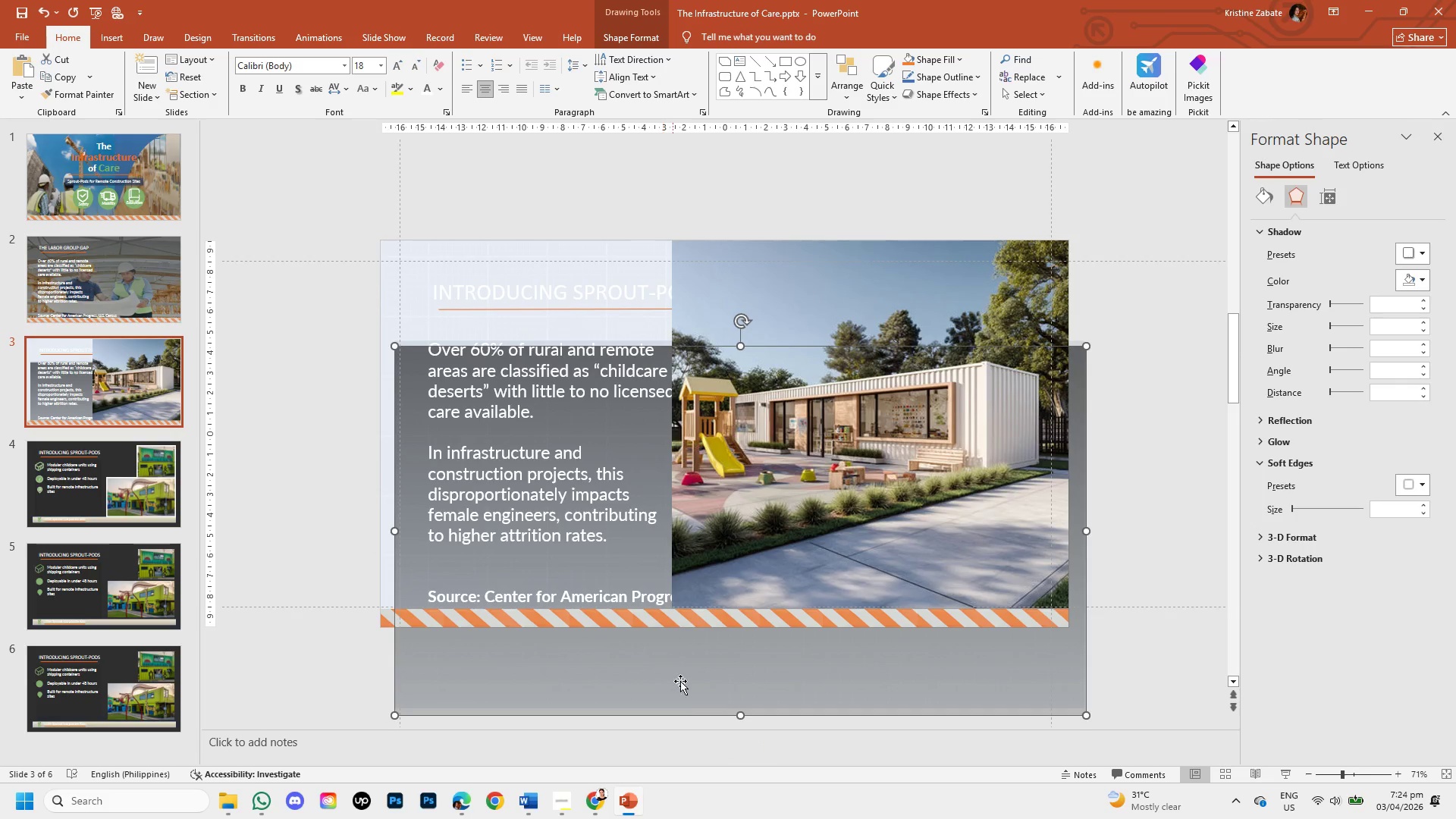 
left_click_drag(start_coordinate=[689, 698], to_coordinate=[701, 734])
 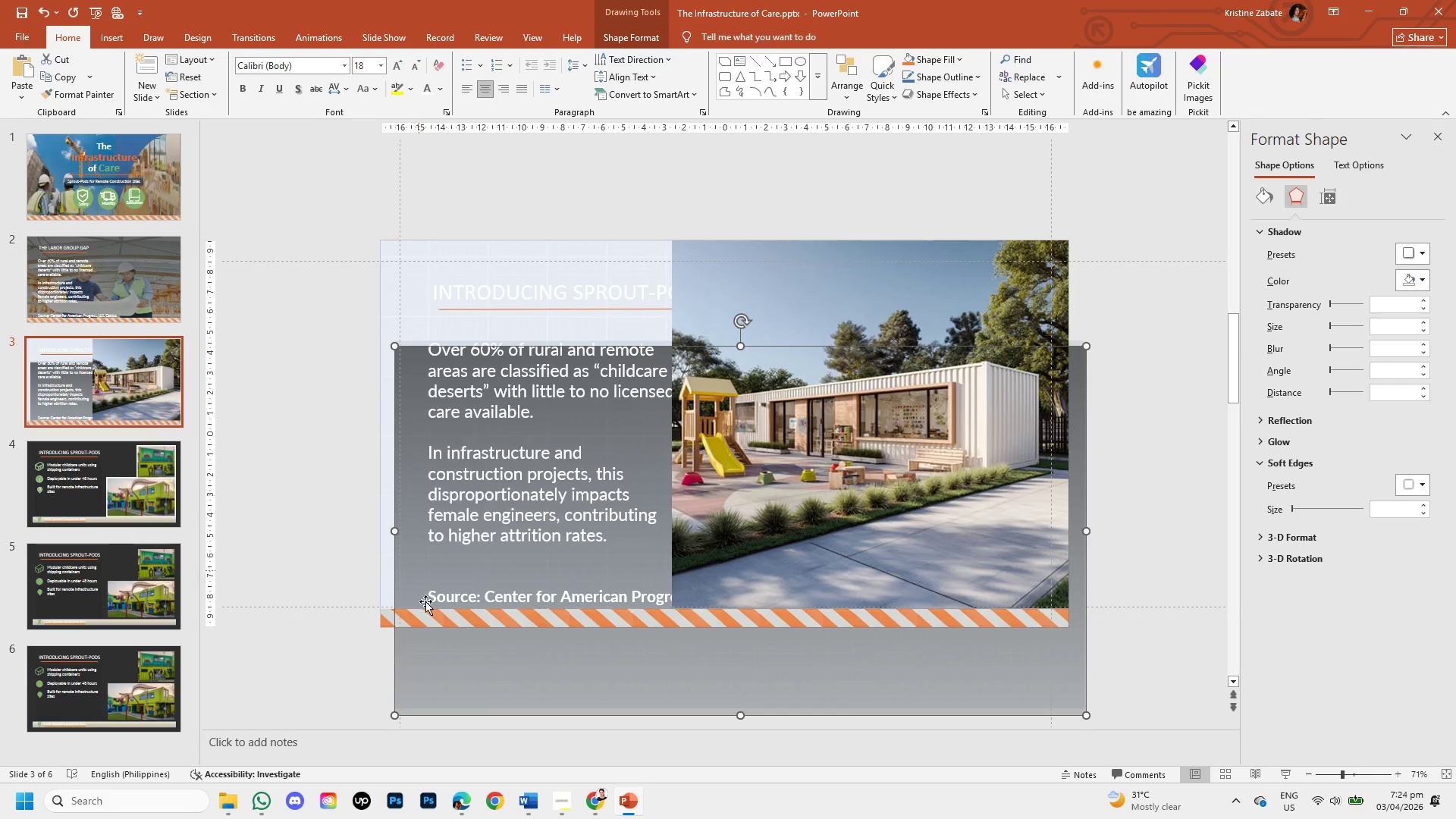 
left_click_drag(start_coordinate=[532, 682], to_coordinate=[662, 694])
 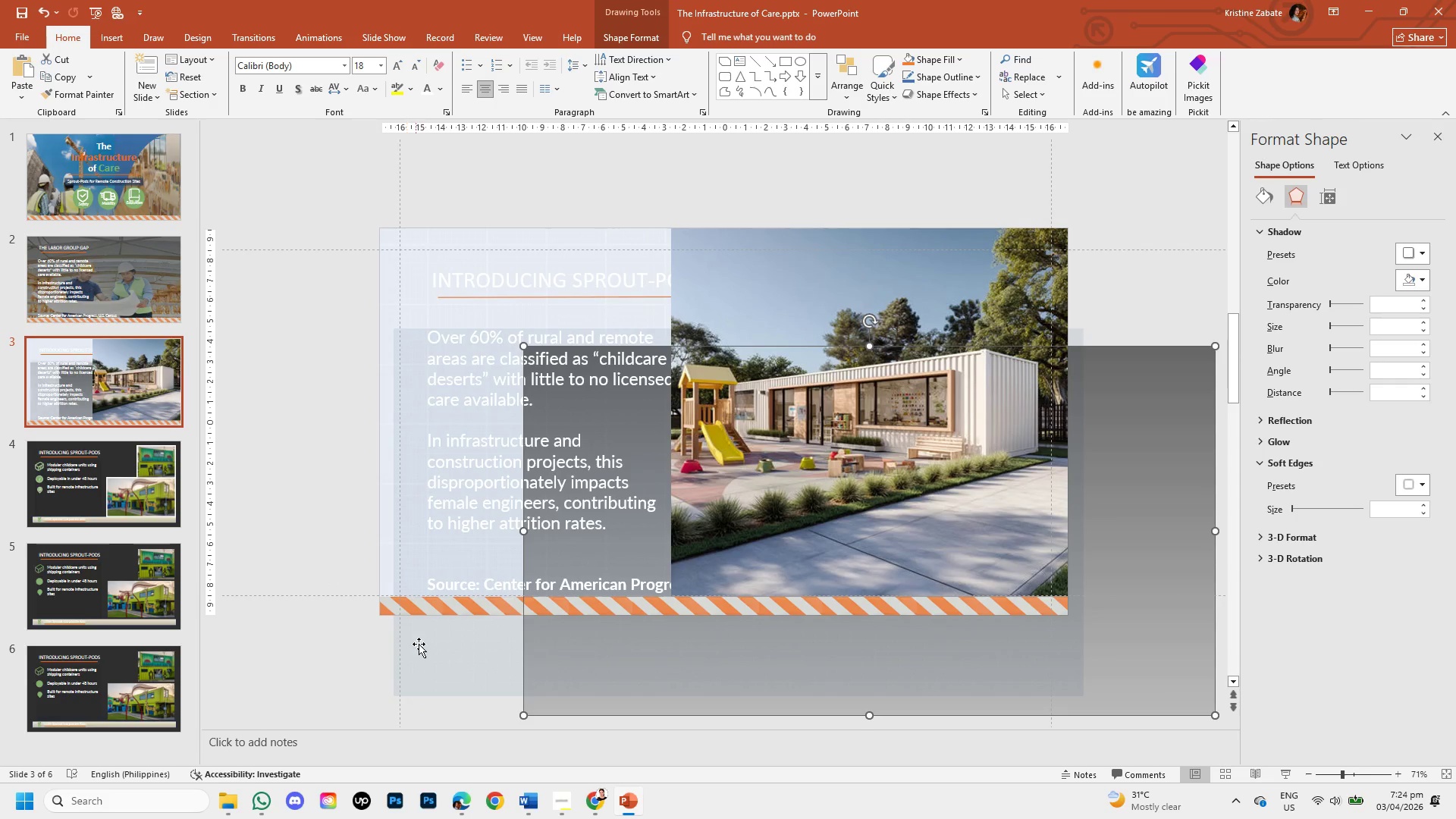 
left_click([422, 648])
 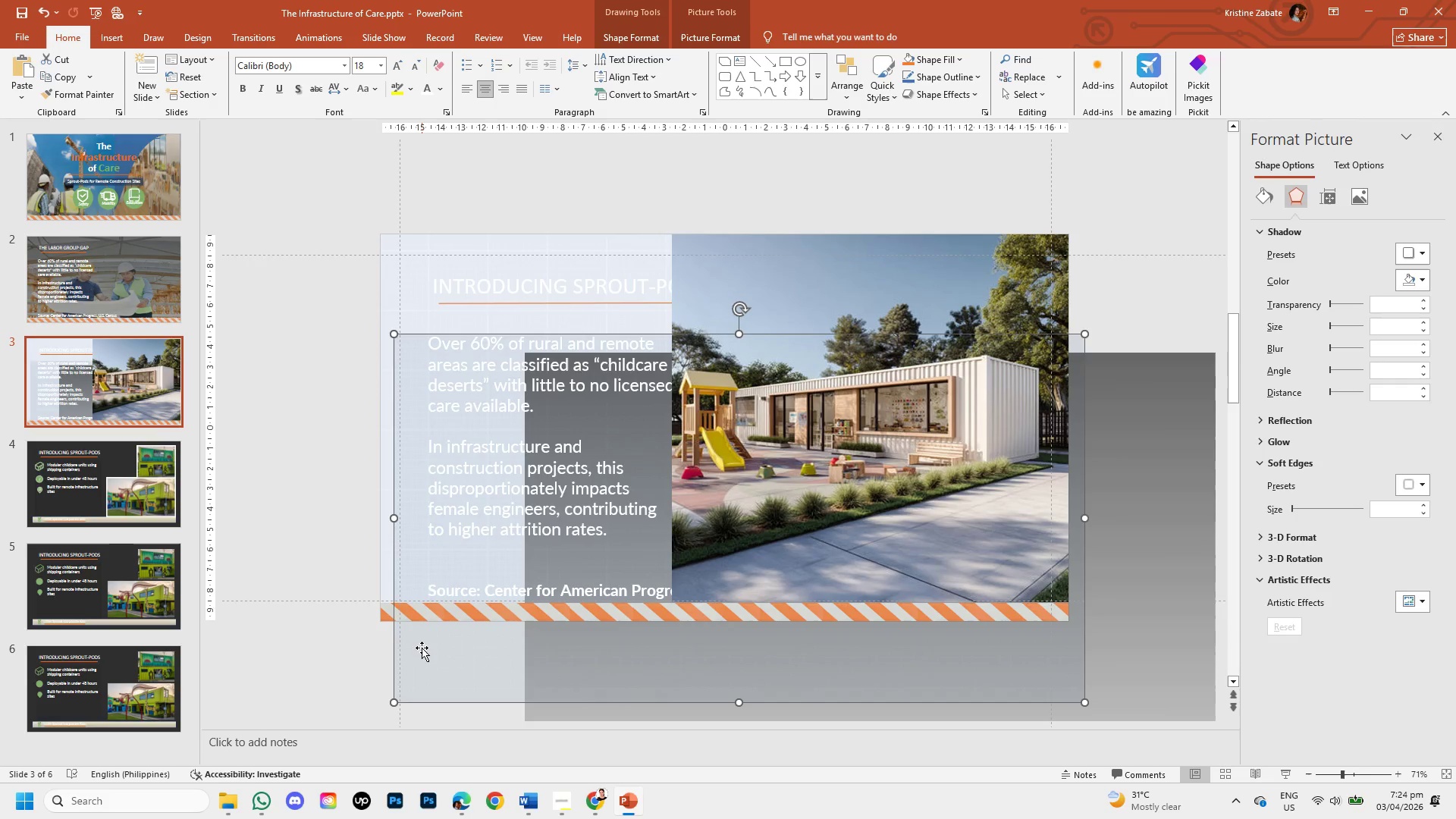 
left_click_drag(start_coordinate=[422, 648], to_coordinate=[413, 588])
 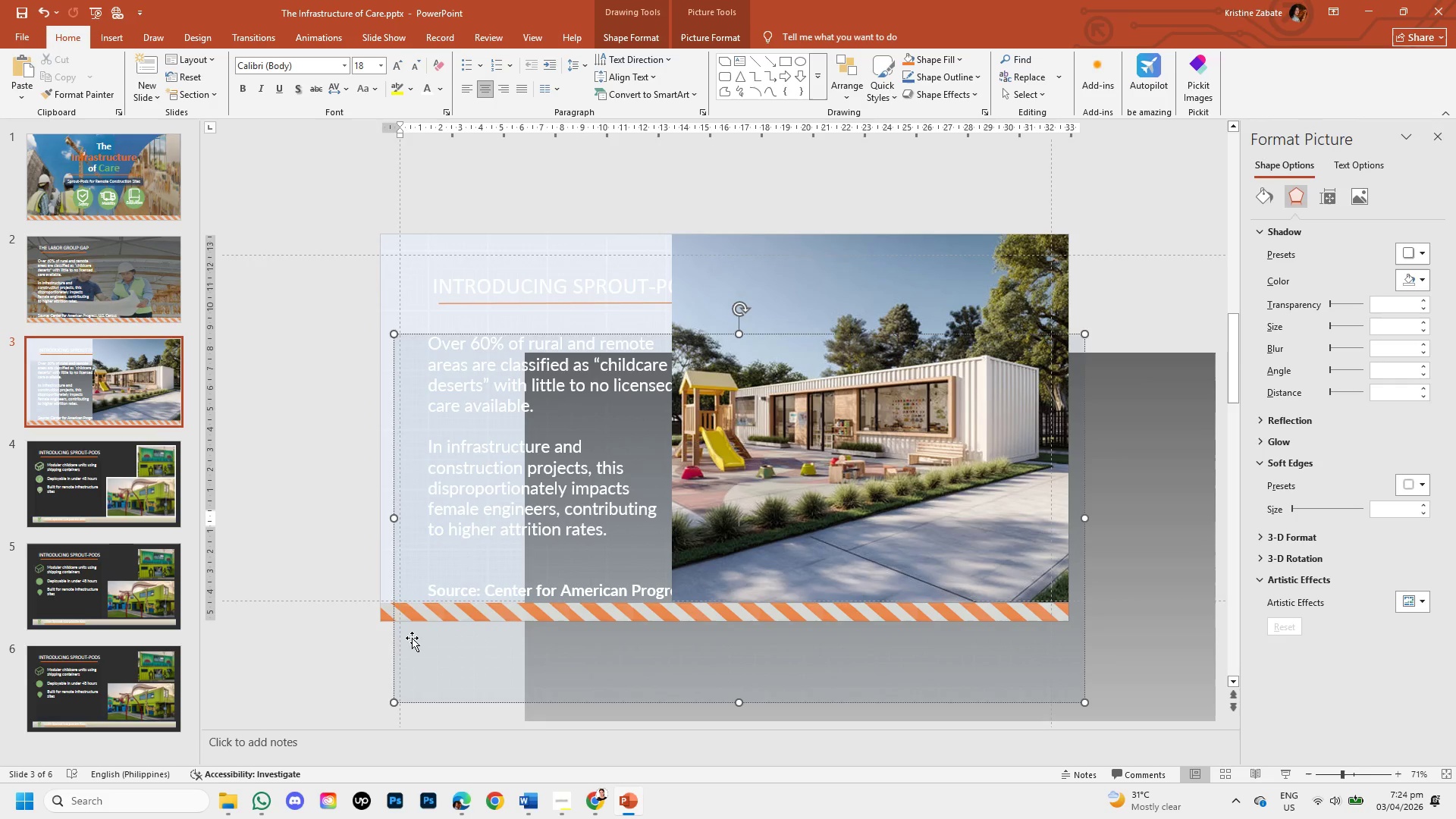 
left_click_drag(start_coordinate=[412, 638], to_coordinate=[398, 534])
 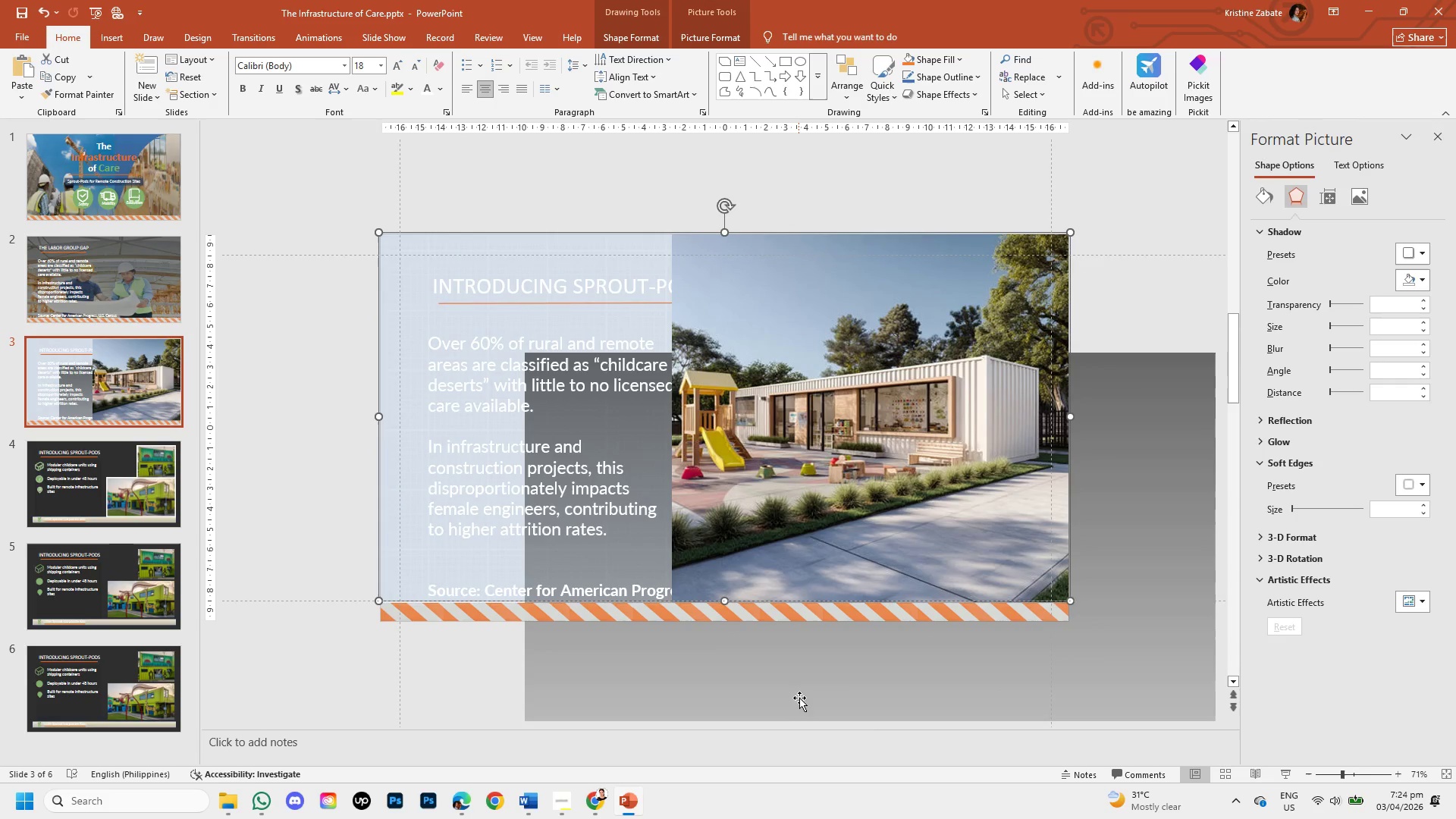 
left_click([800, 693])
 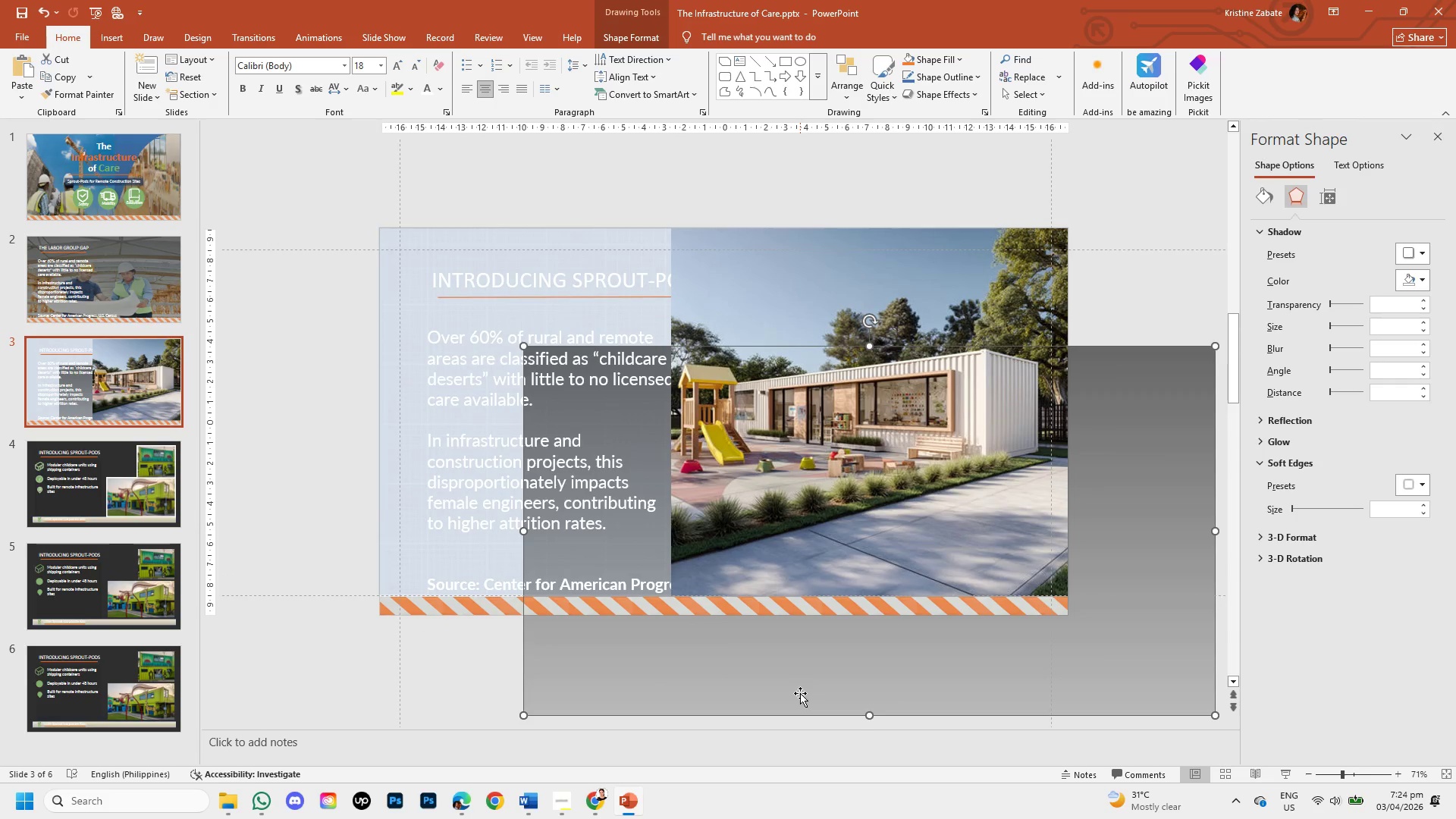 
left_click_drag(start_coordinate=[800, 693], to_coordinate=[682, 590])
 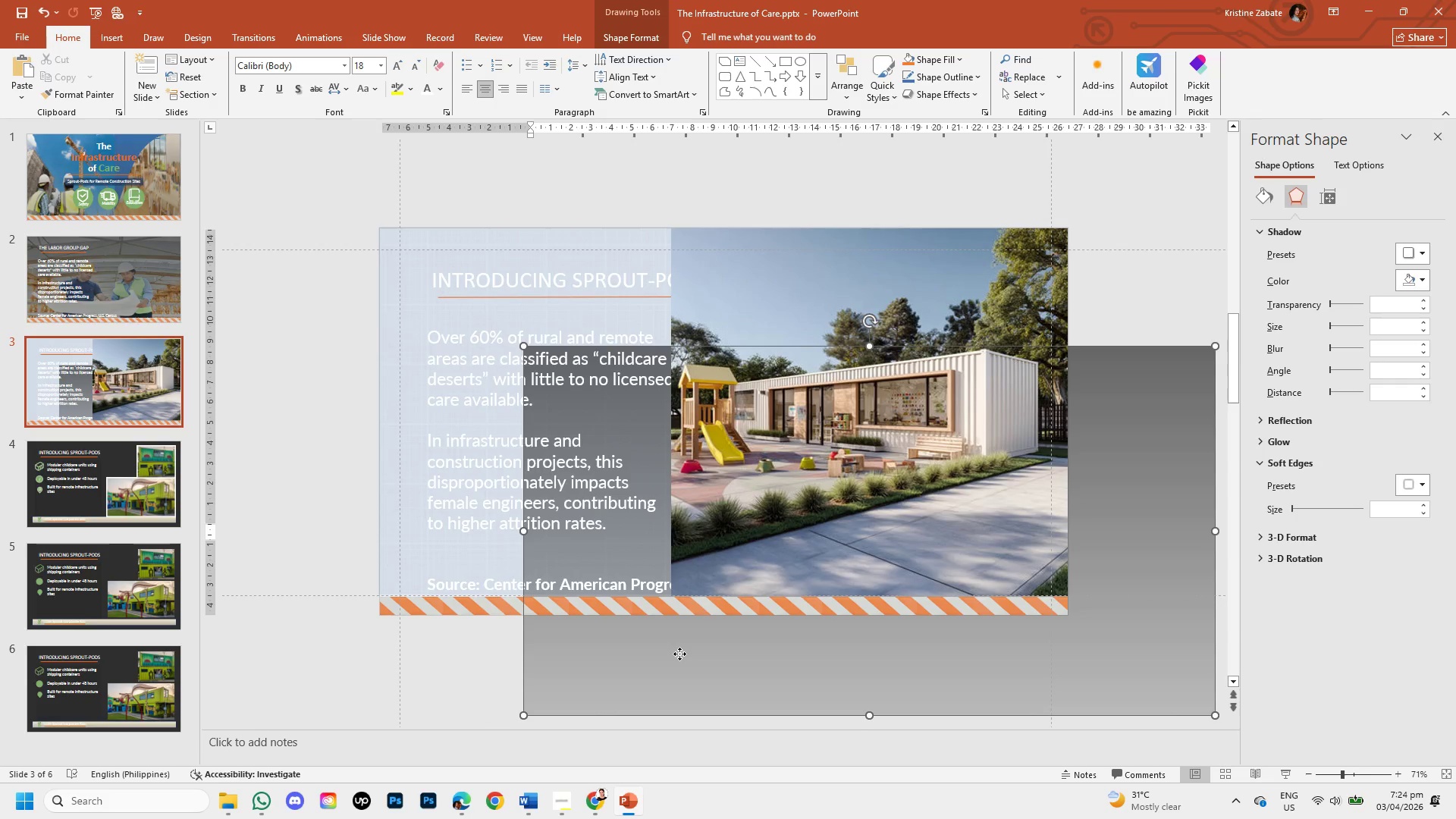 
left_click_drag(start_coordinate=[679, 654], to_coordinate=[535, 535])
 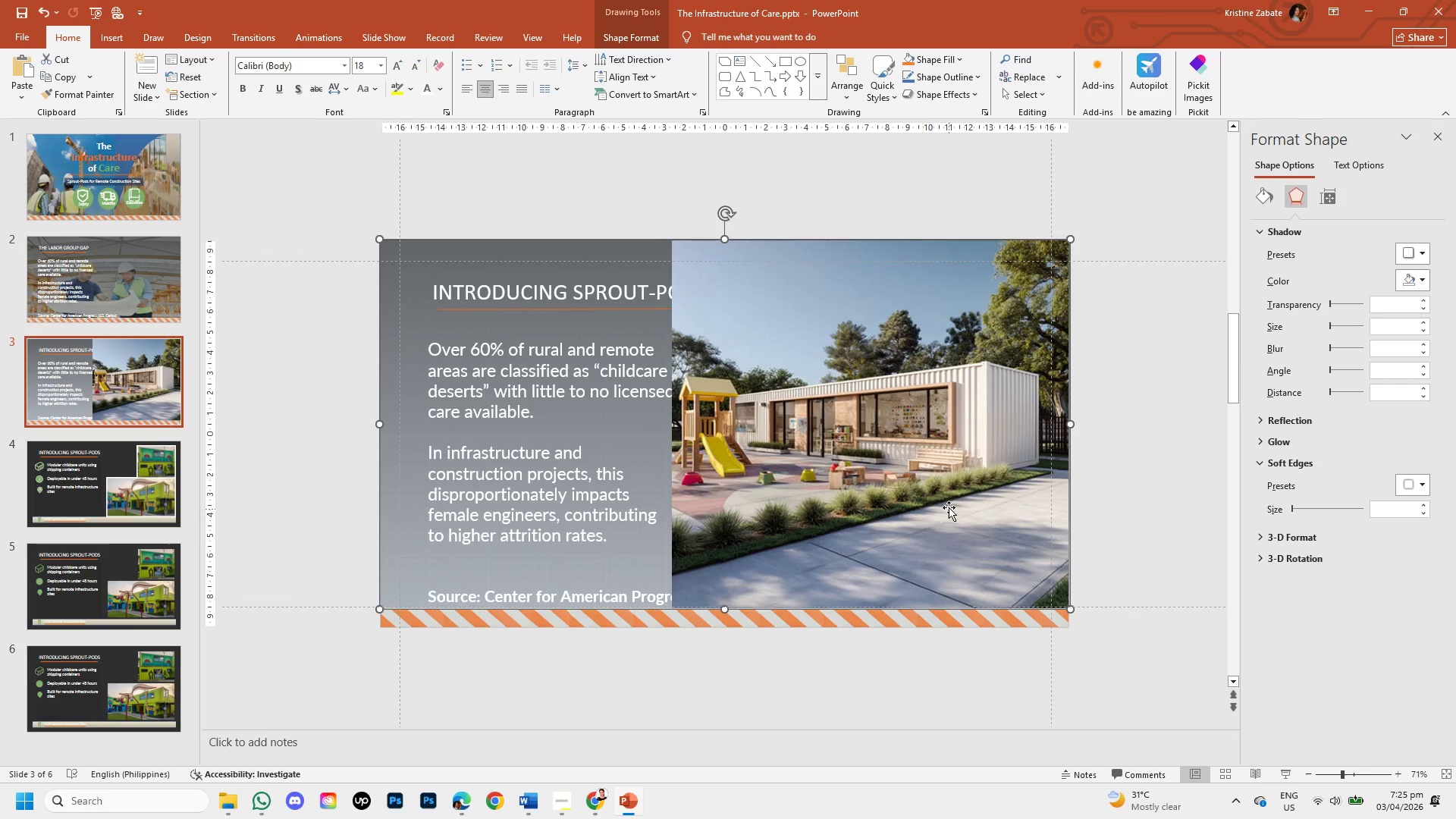 
left_click([946, 492])
 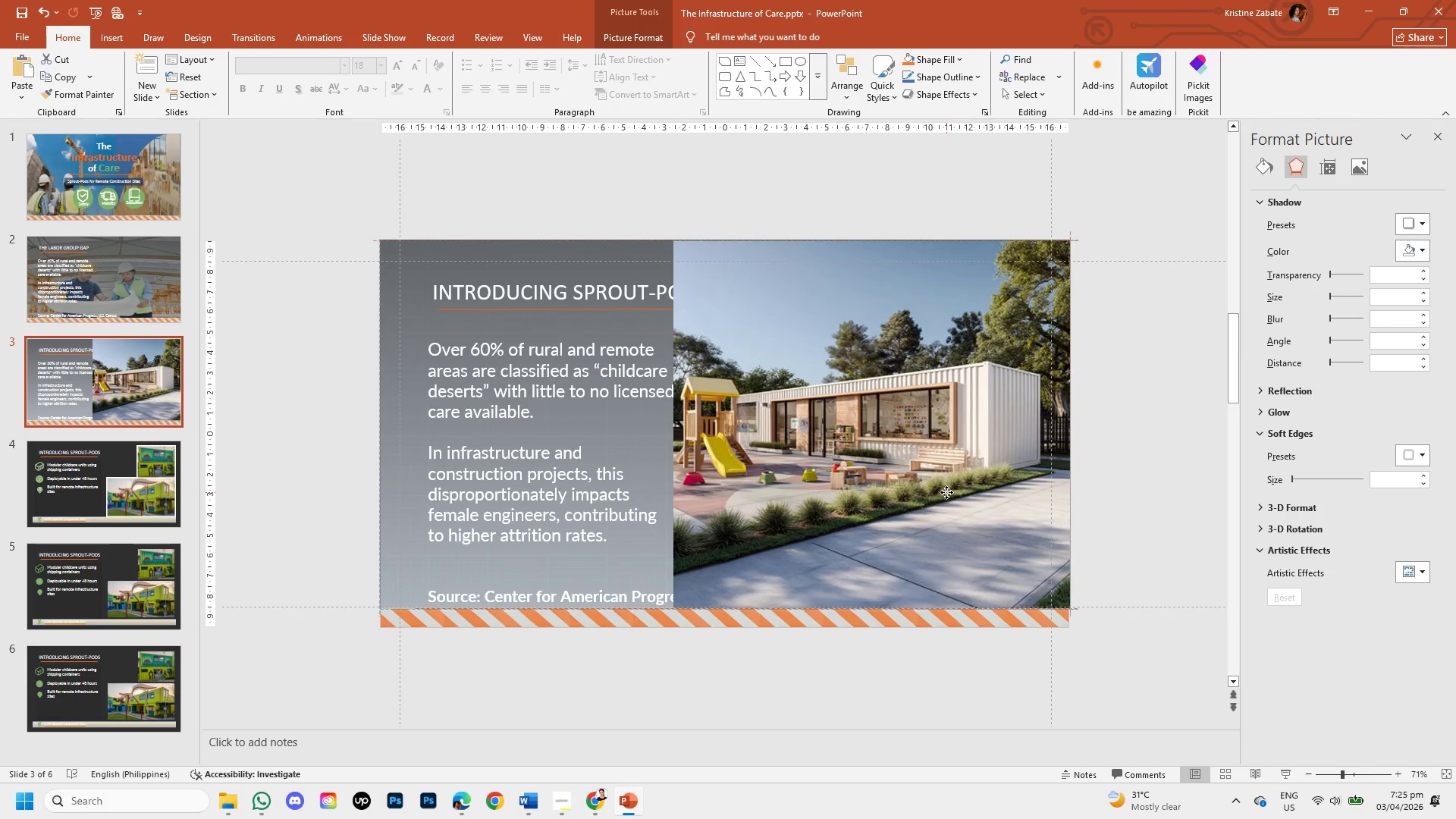 
wait(6.7)
 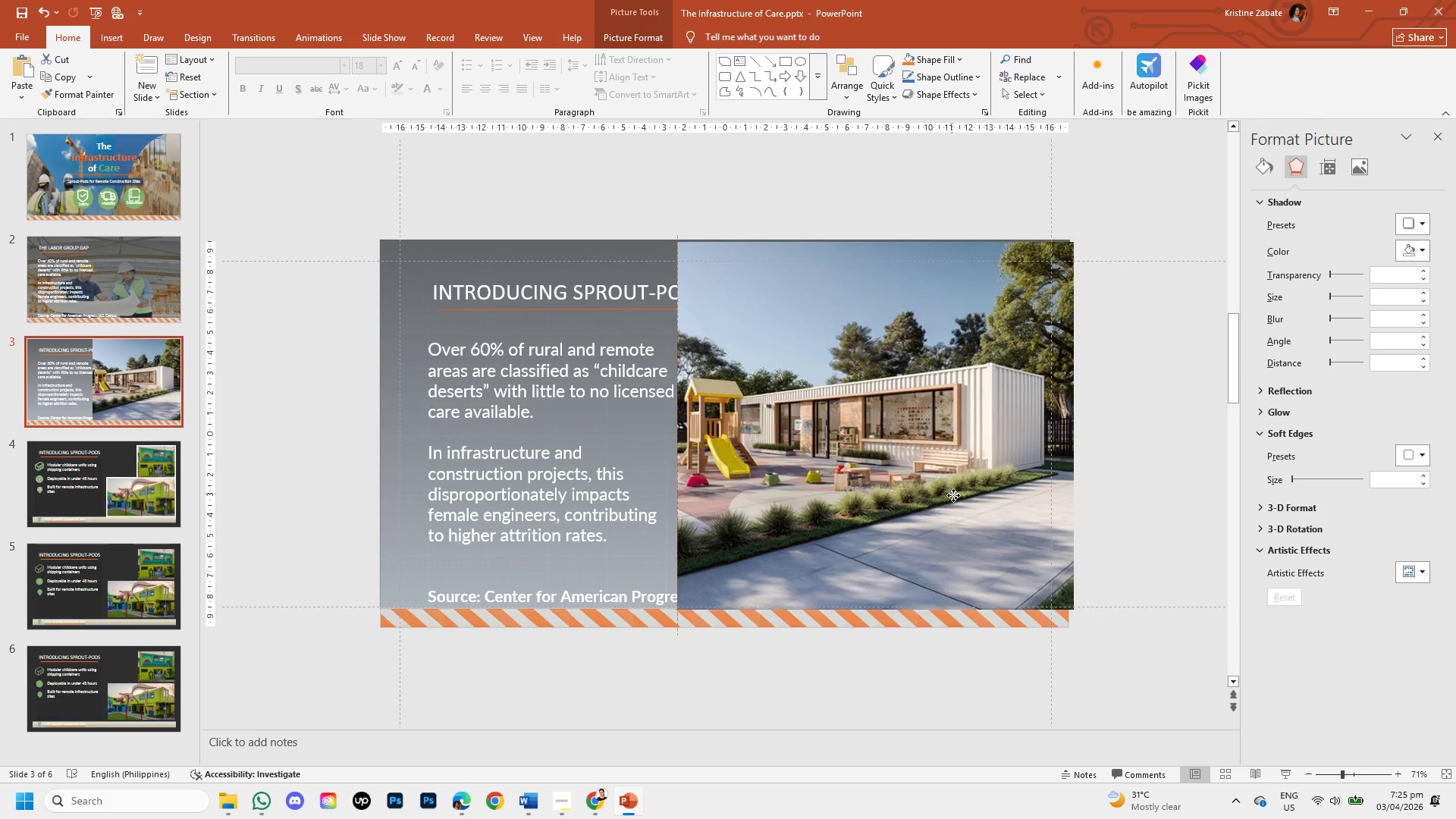 
left_click_drag(start_coordinate=[672, 610], to_coordinate=[717, 610])
 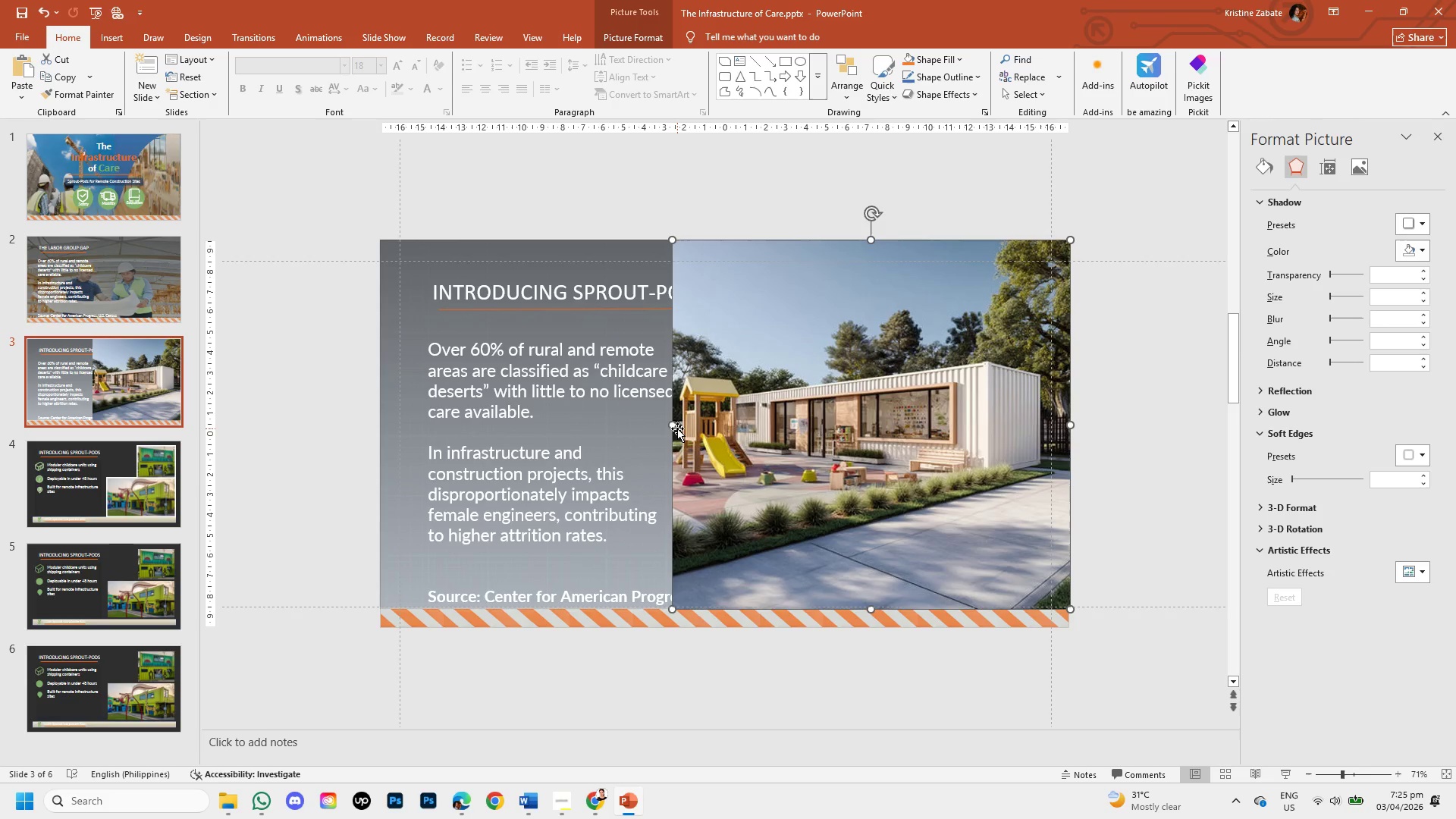 
left_click_drag(start_coordinate=[675, 425], to_coordinate=[711, 436])
 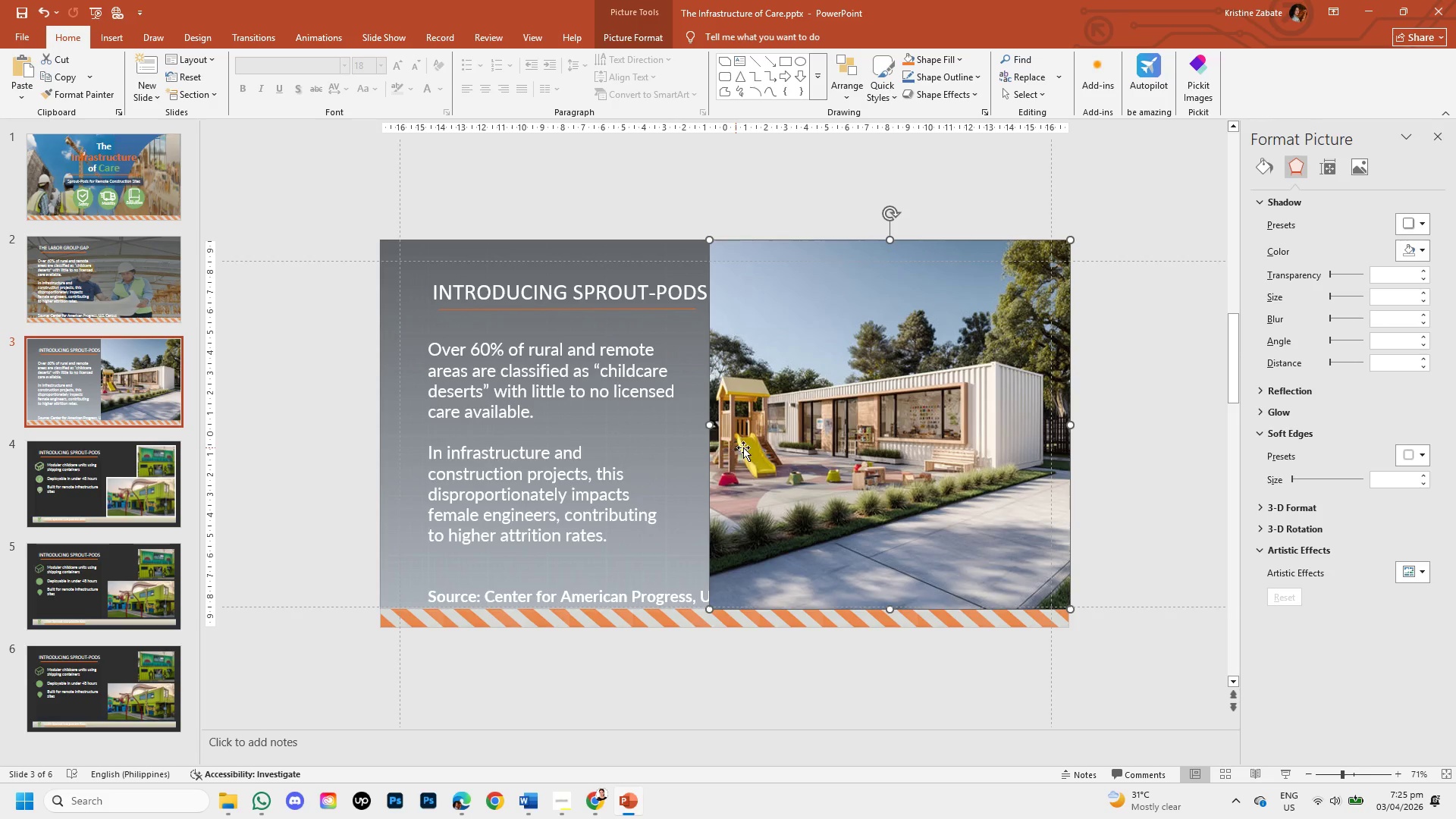 
left_click([1117, 494])
 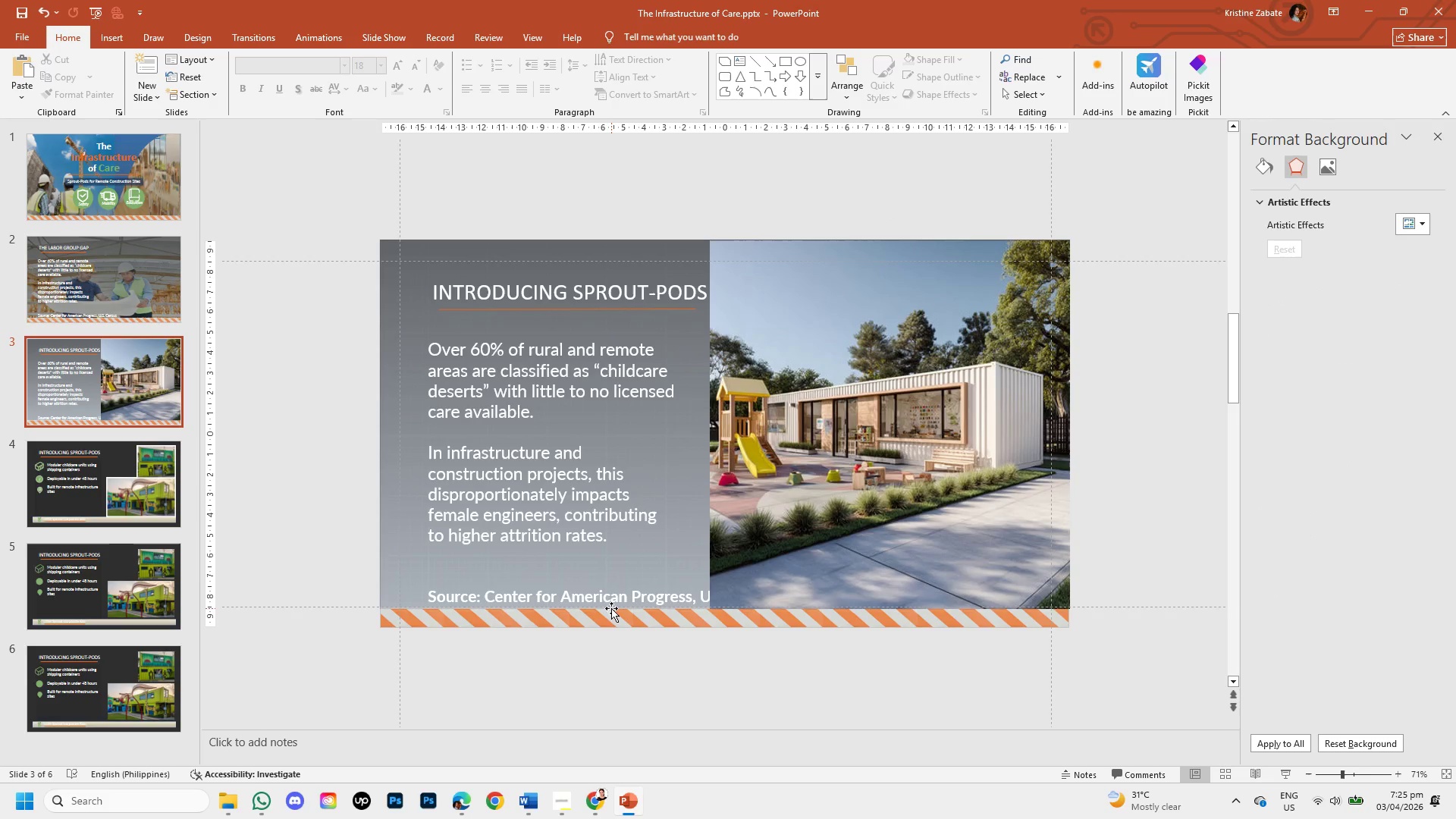 
left_click([589, 595])
 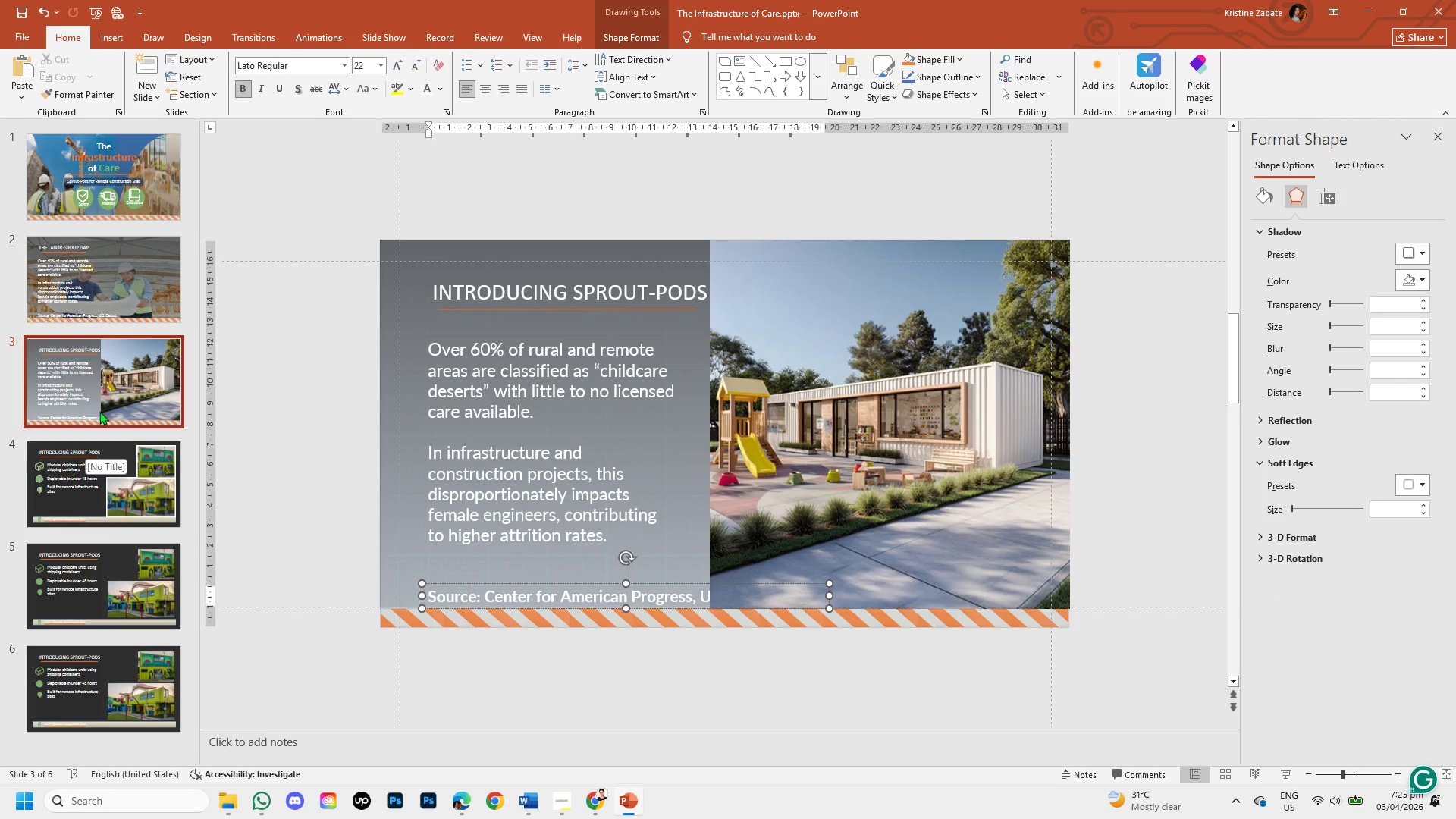 
left_click([74, 489])
 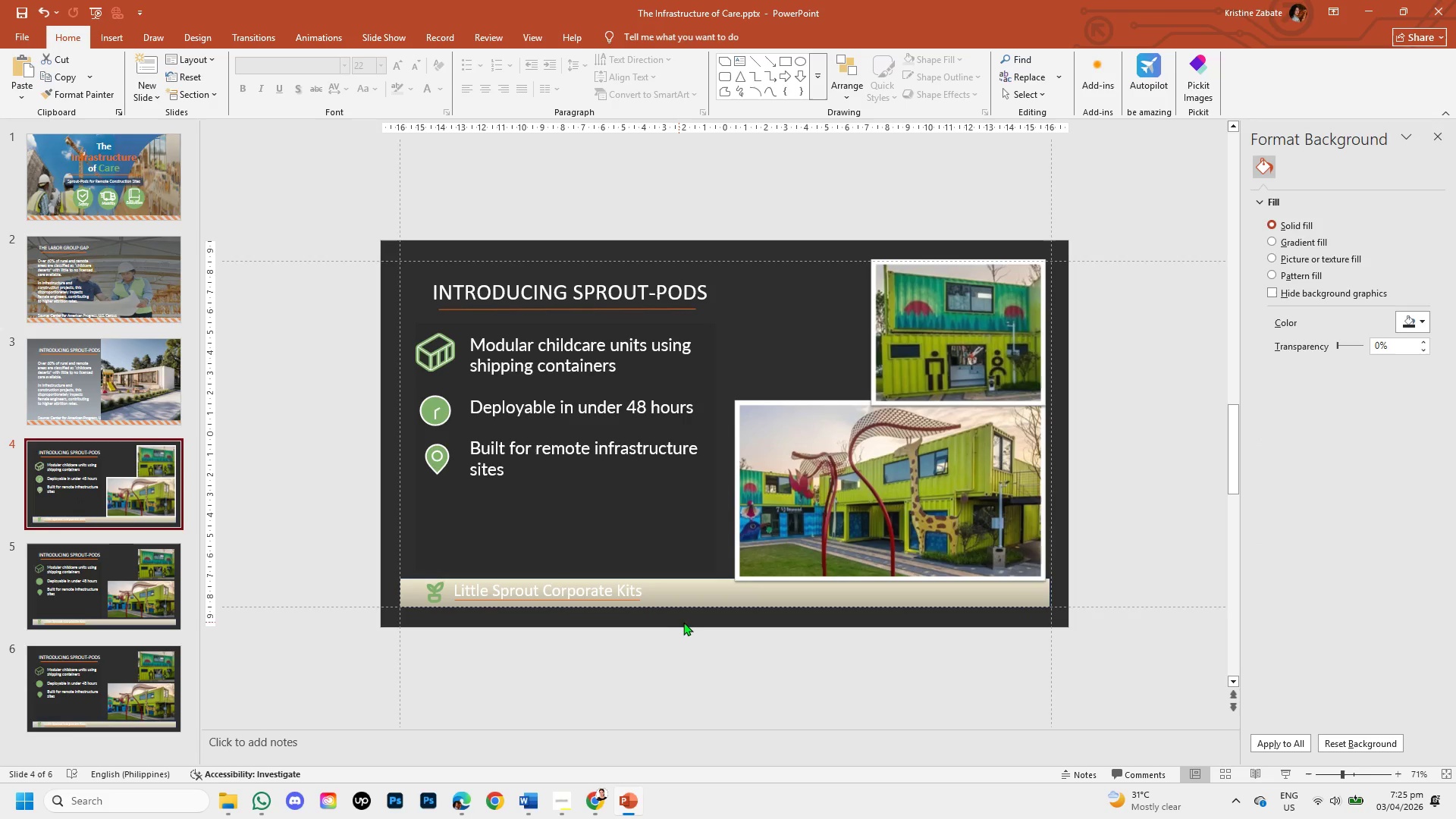 
left_click([700, 593])
 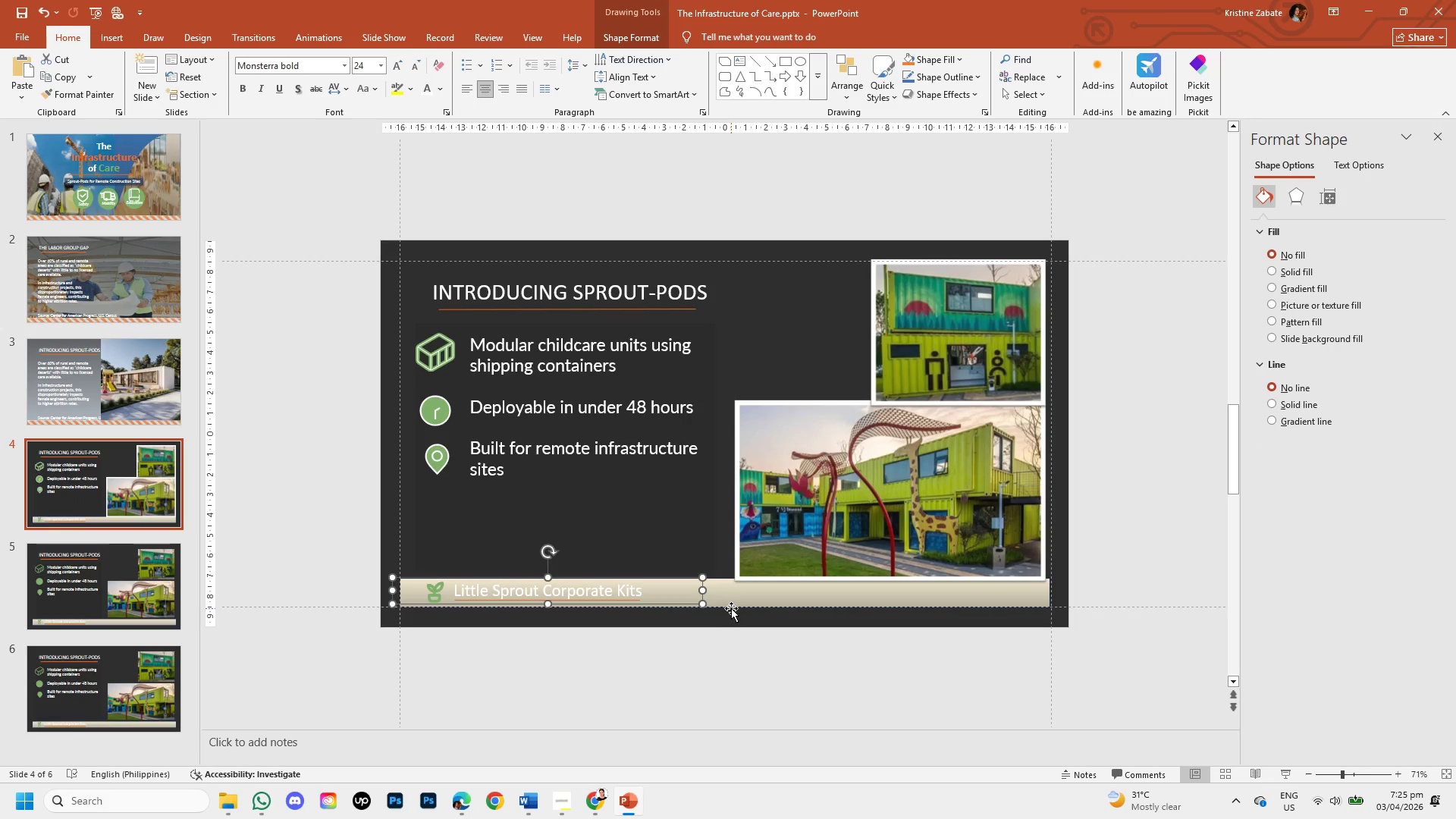 
left_click([739, 604])
 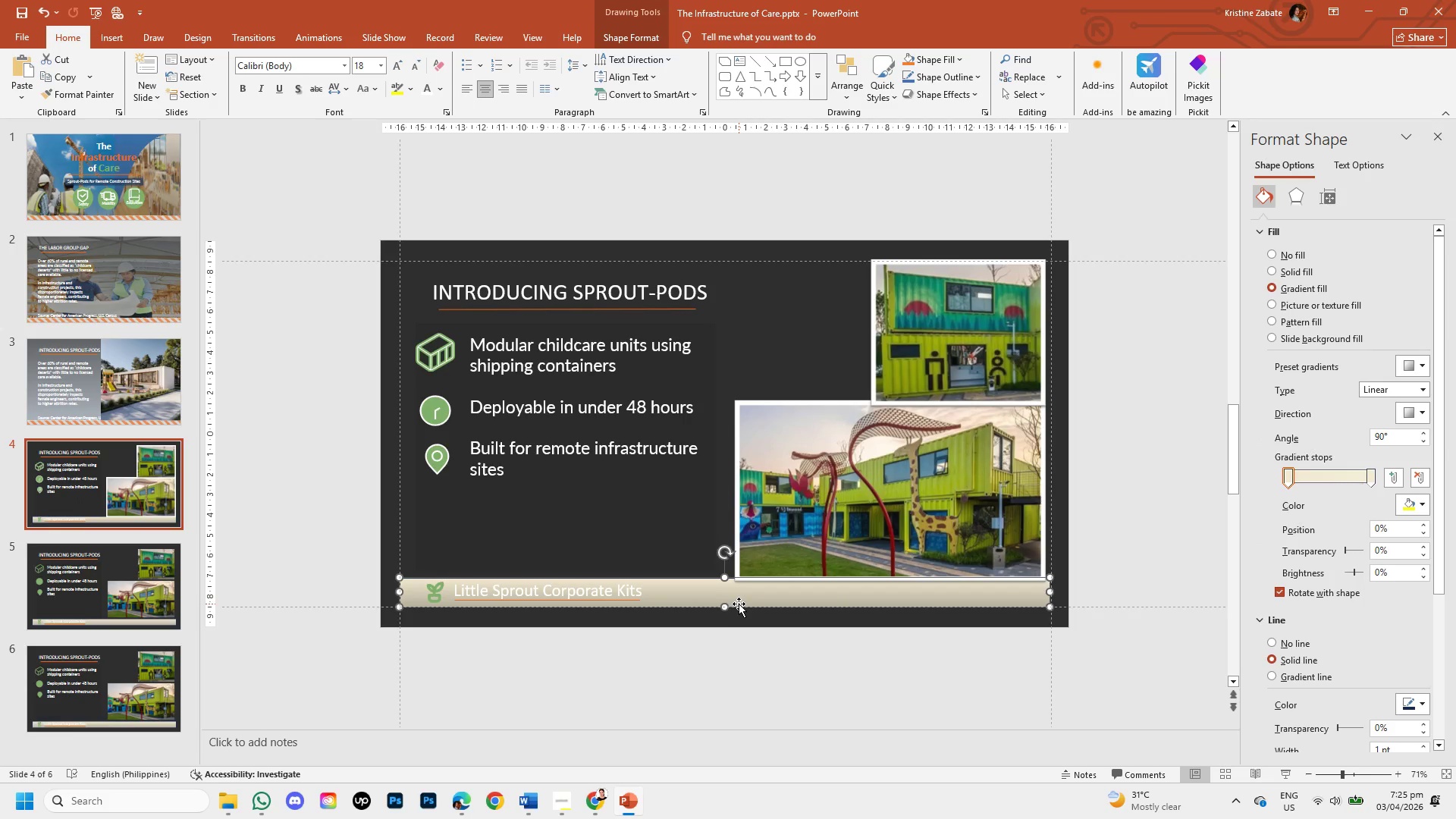 
key(Control+V)
 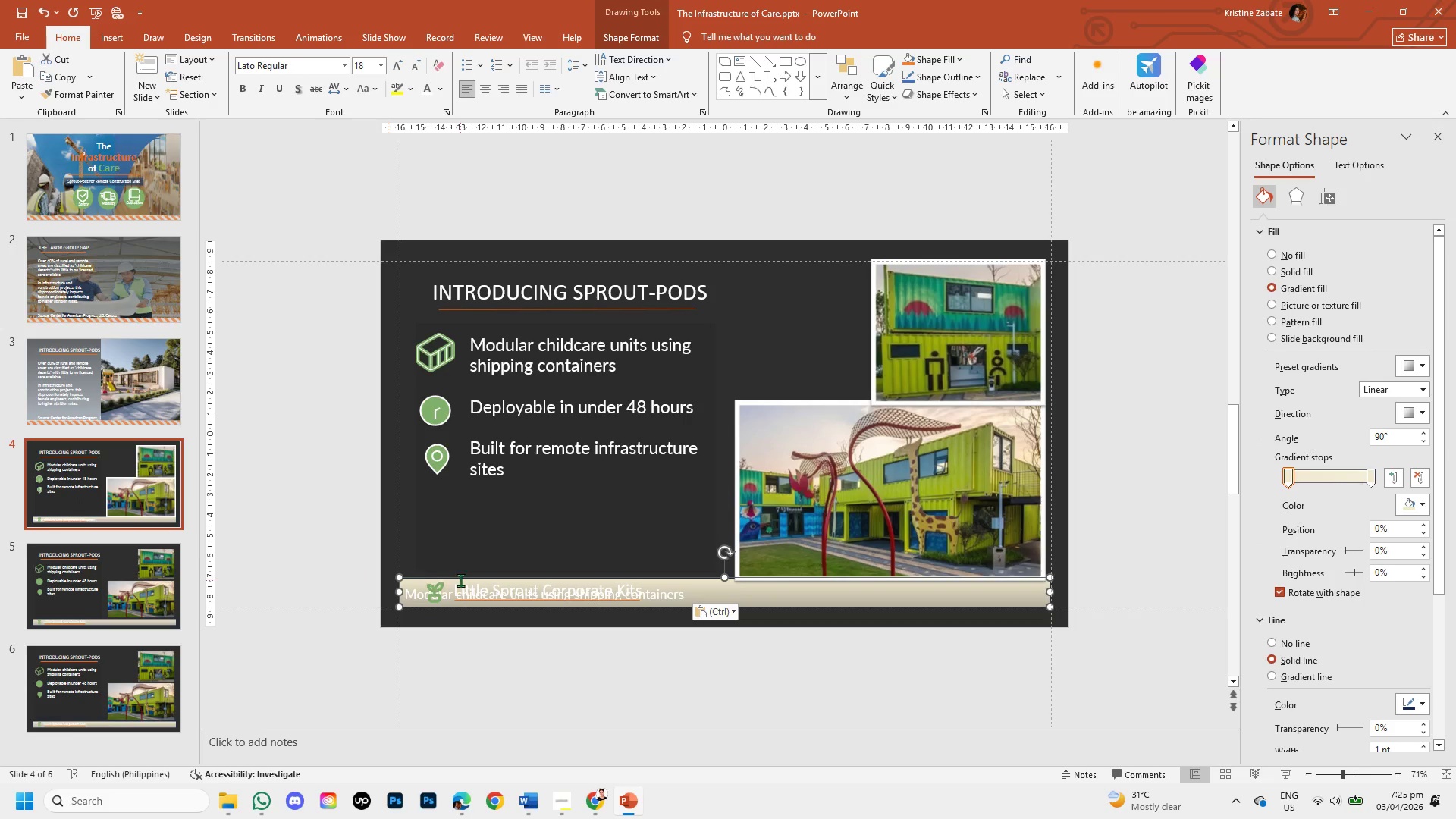 
key(Control+Z)
 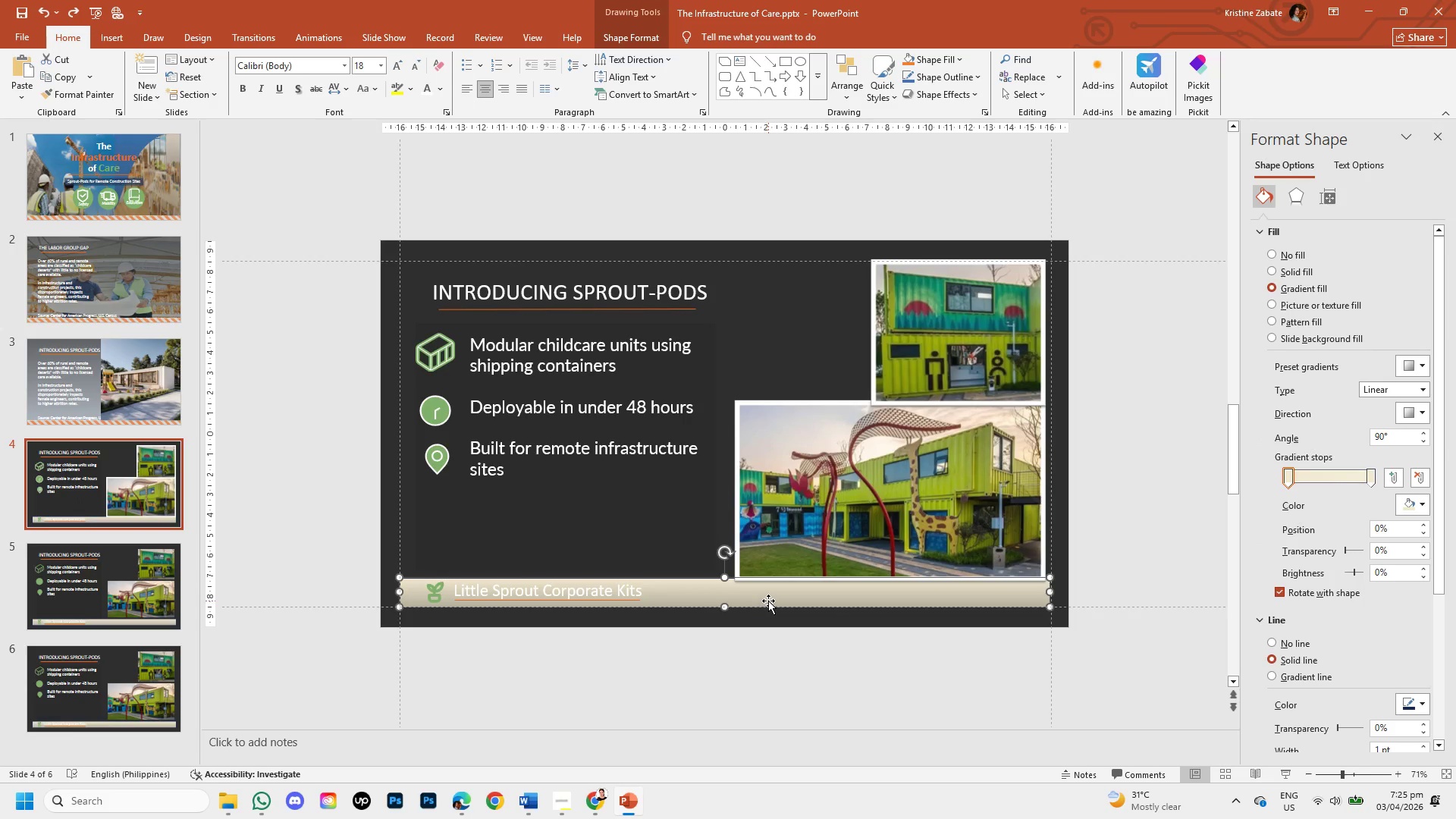 
left_click([768, 601])
 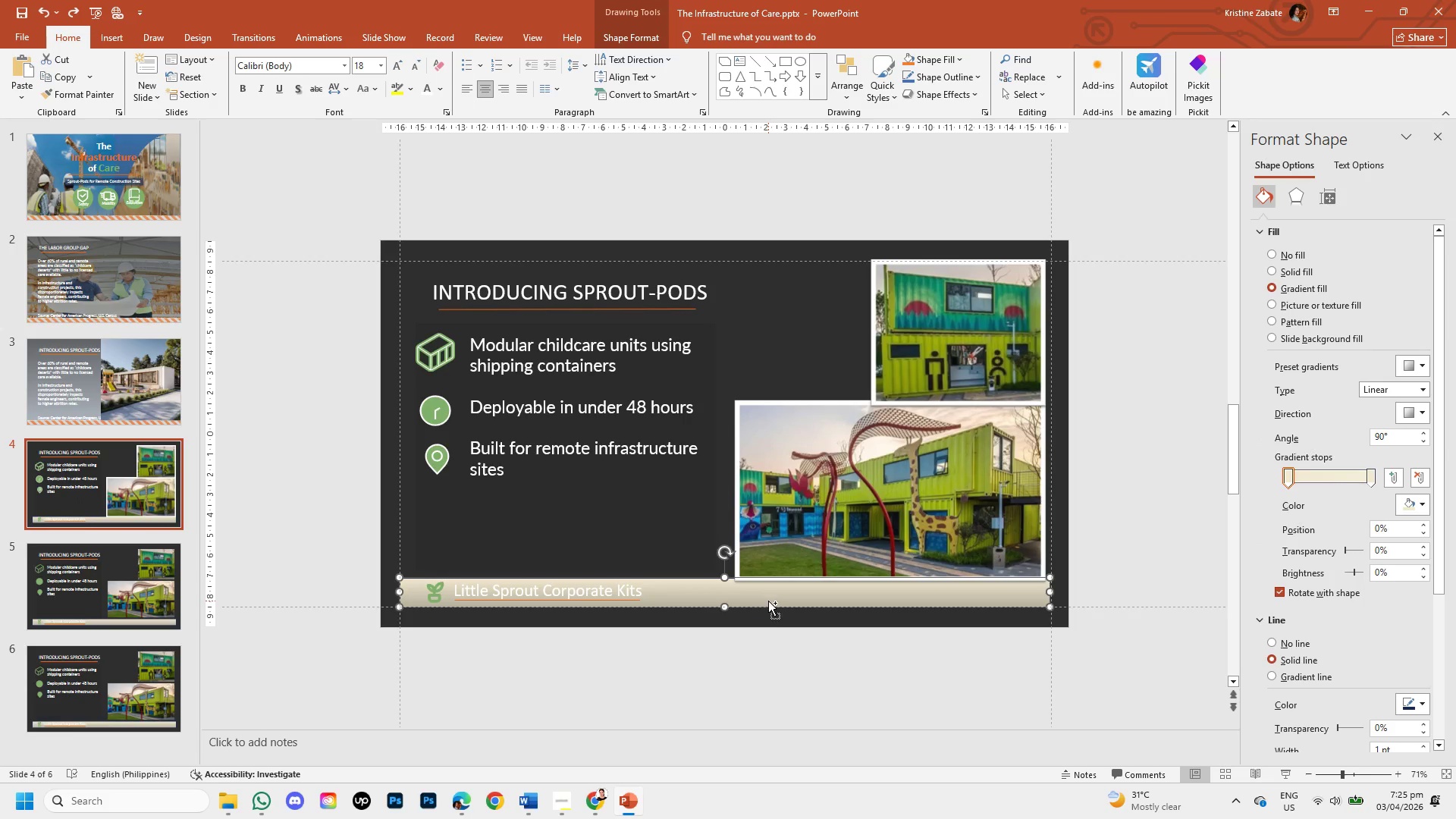 
key(Control+C)
 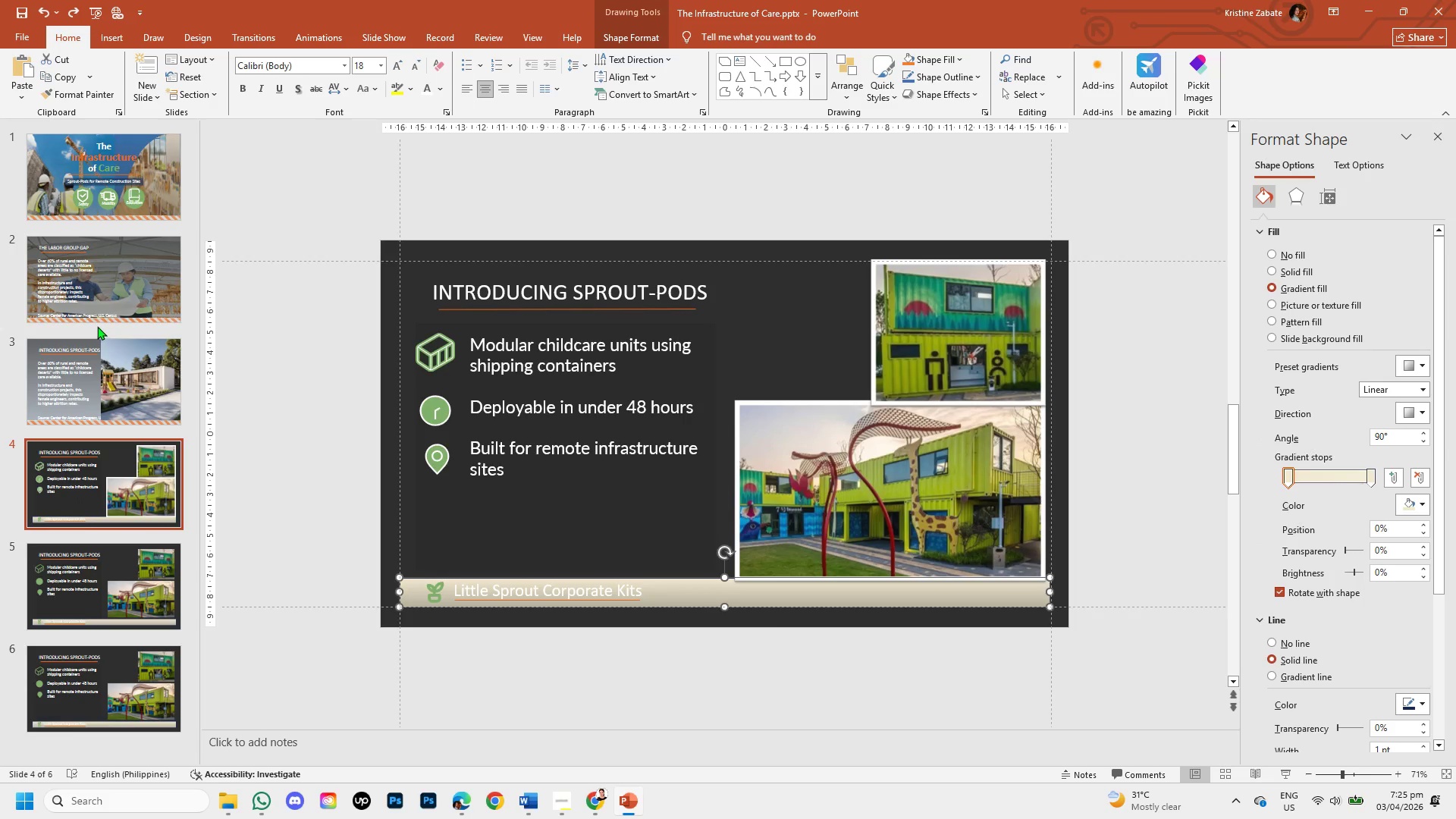 
left_click([102, 369])
 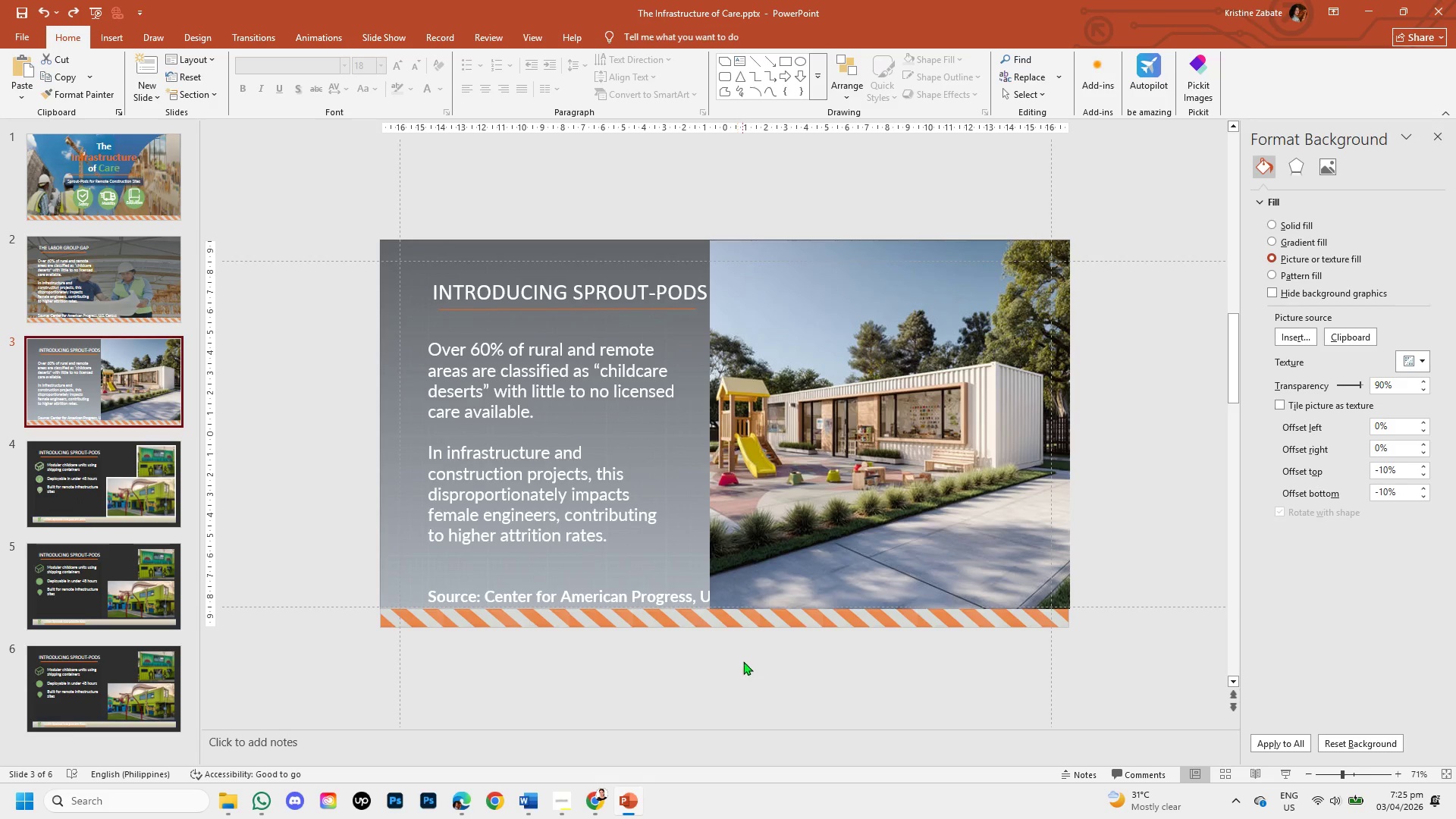 
left_click([750, 620])
 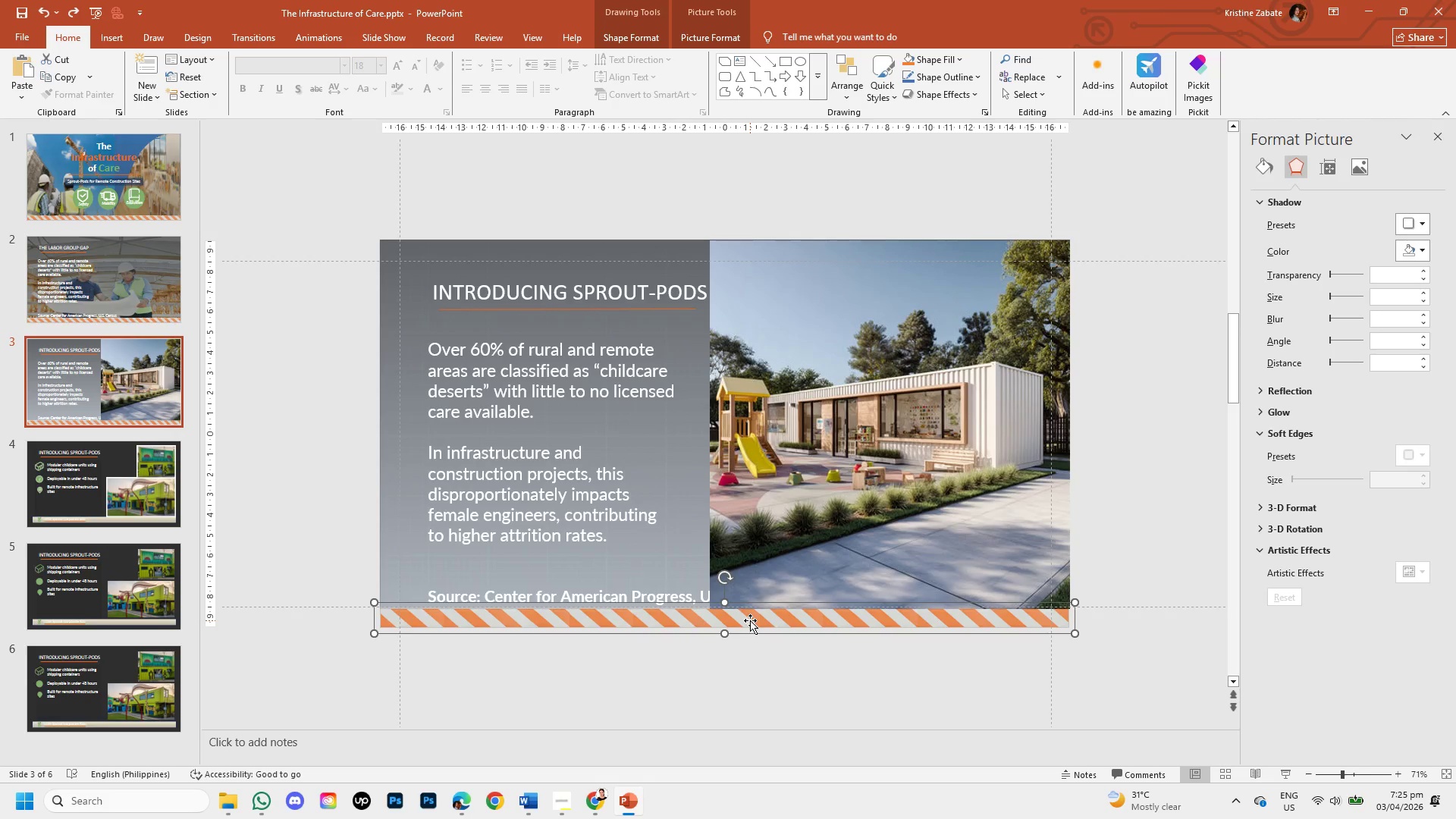 
key(Backspace)
 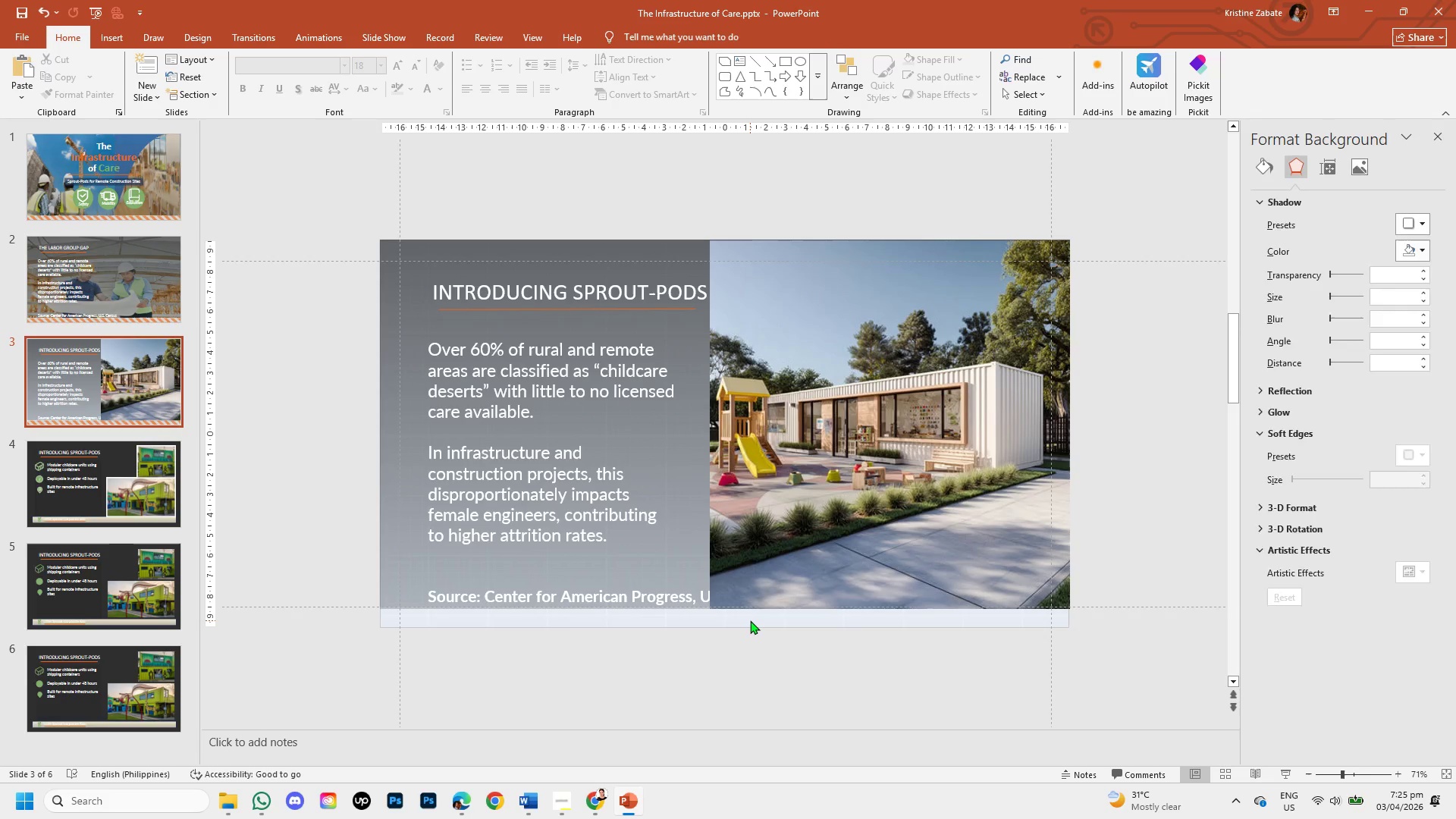 
key(Control+V)
 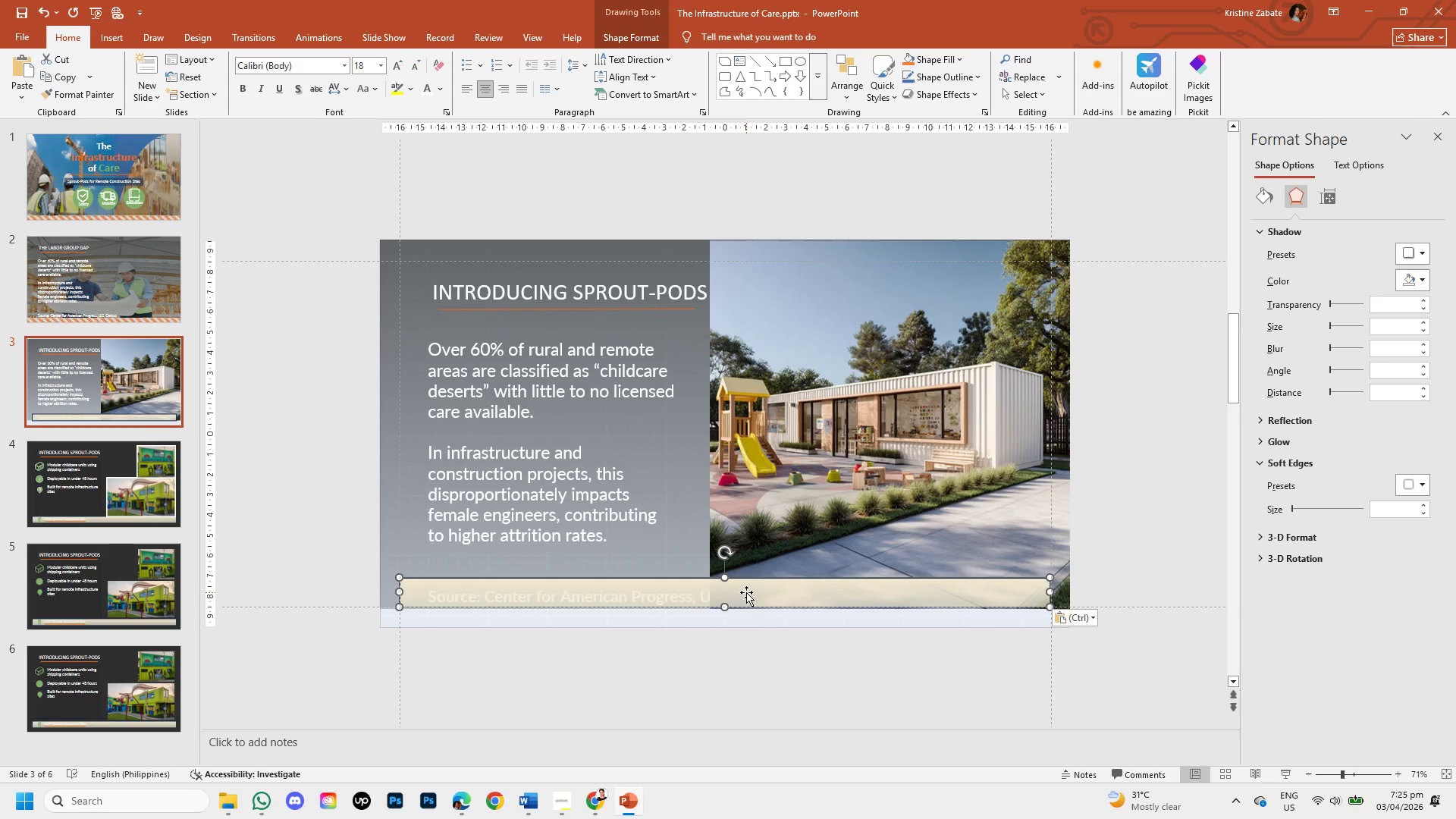 
left_click_drag(start_coordinate=[746, 592], to_coordinate=[728, 624])
 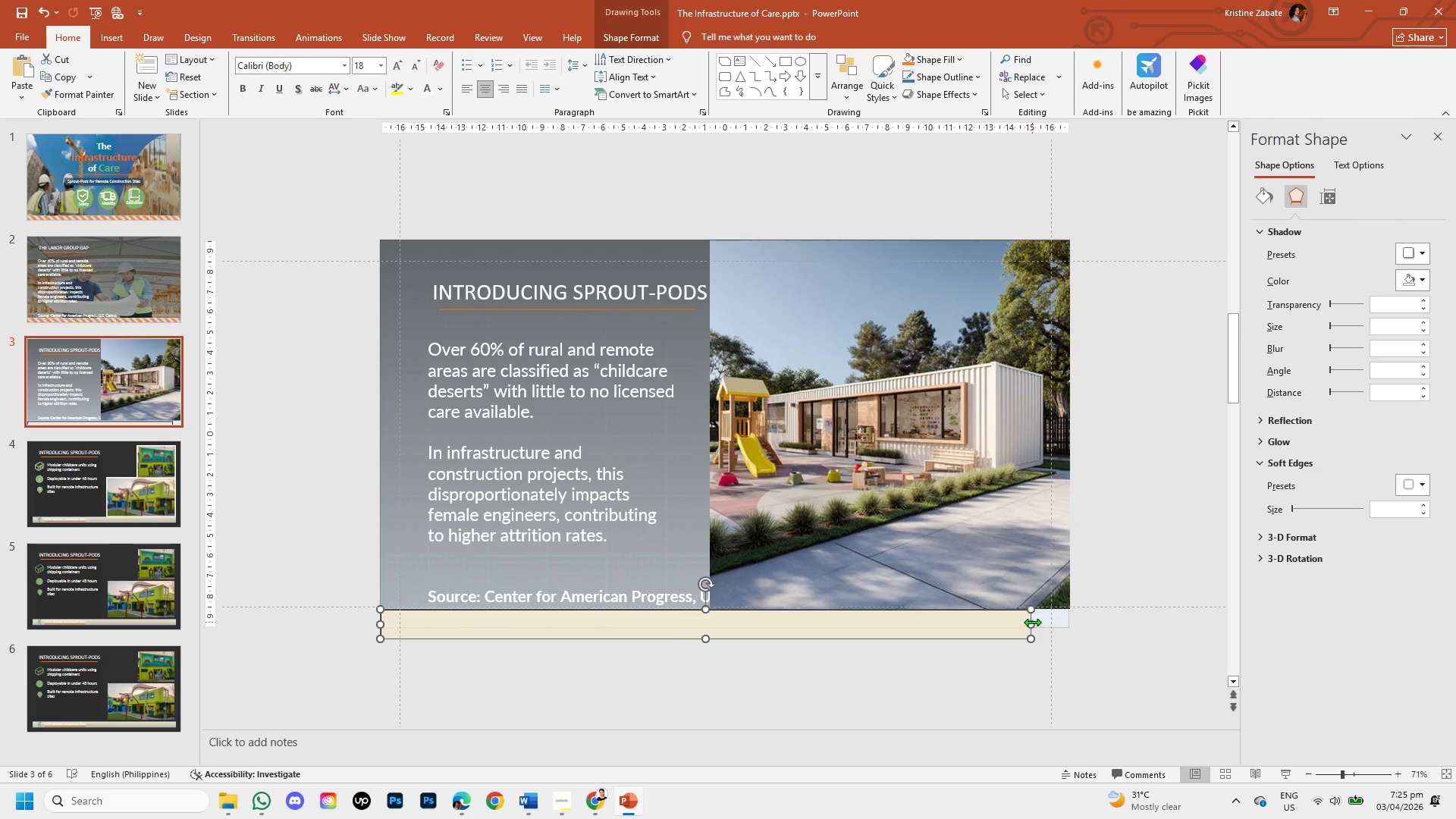 
left_click_drag(start_coordinate=[1033, 624], to_coordinate=[1071, 623])
 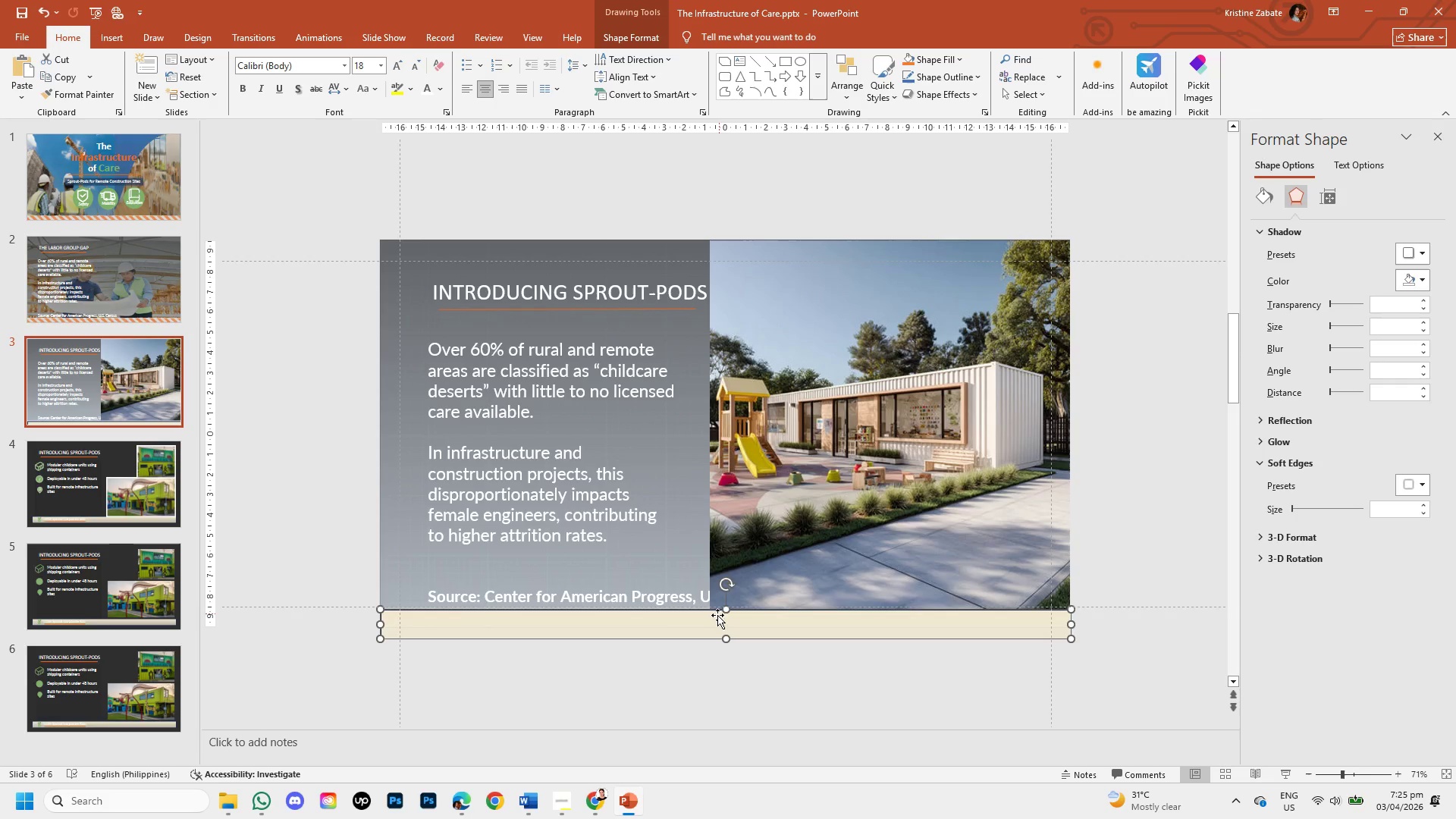 
left_click_drag(start_coordinate=[726, 637], to_coordinate=[725, 629])
 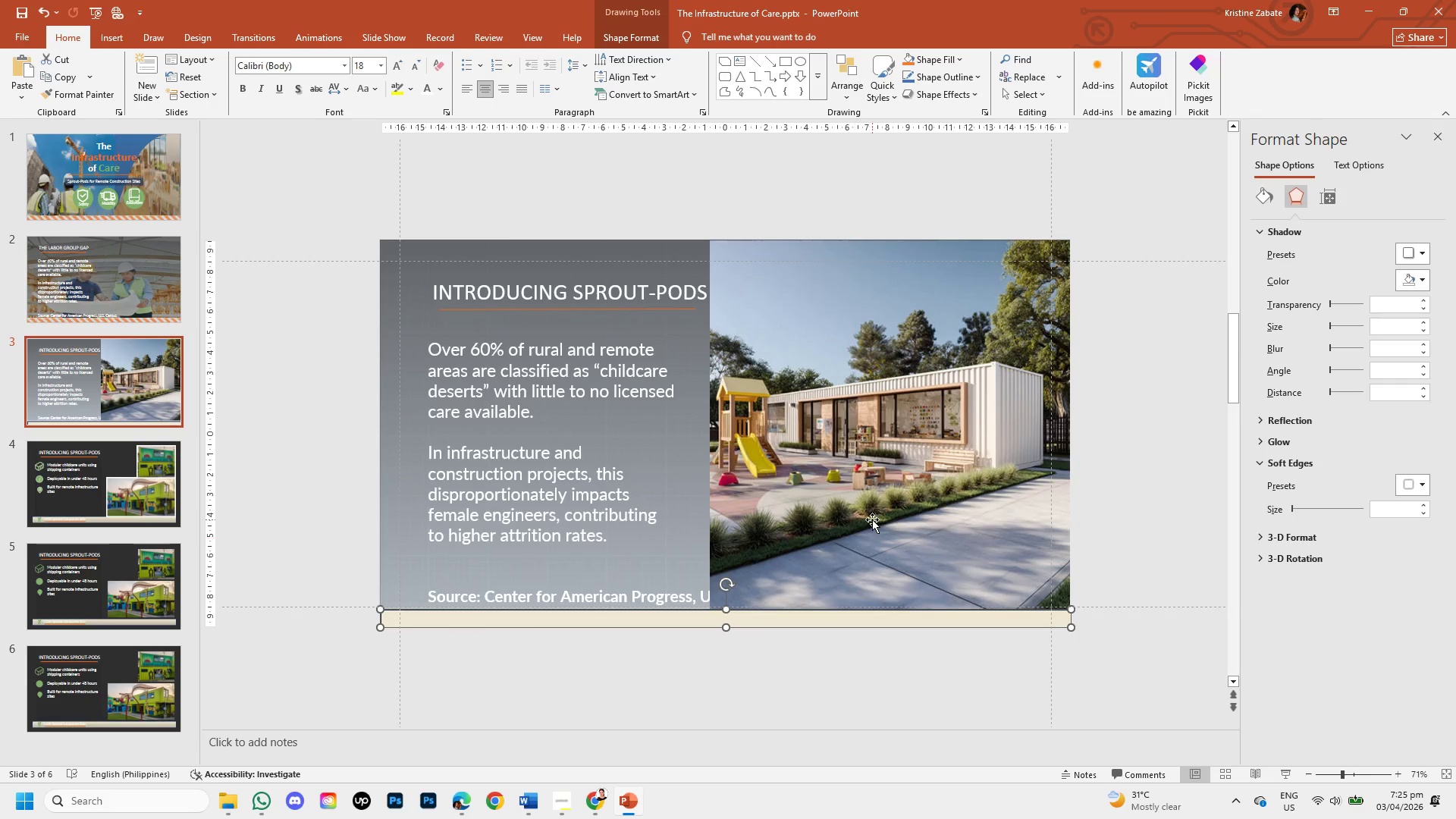 
left_click([872, 519])
 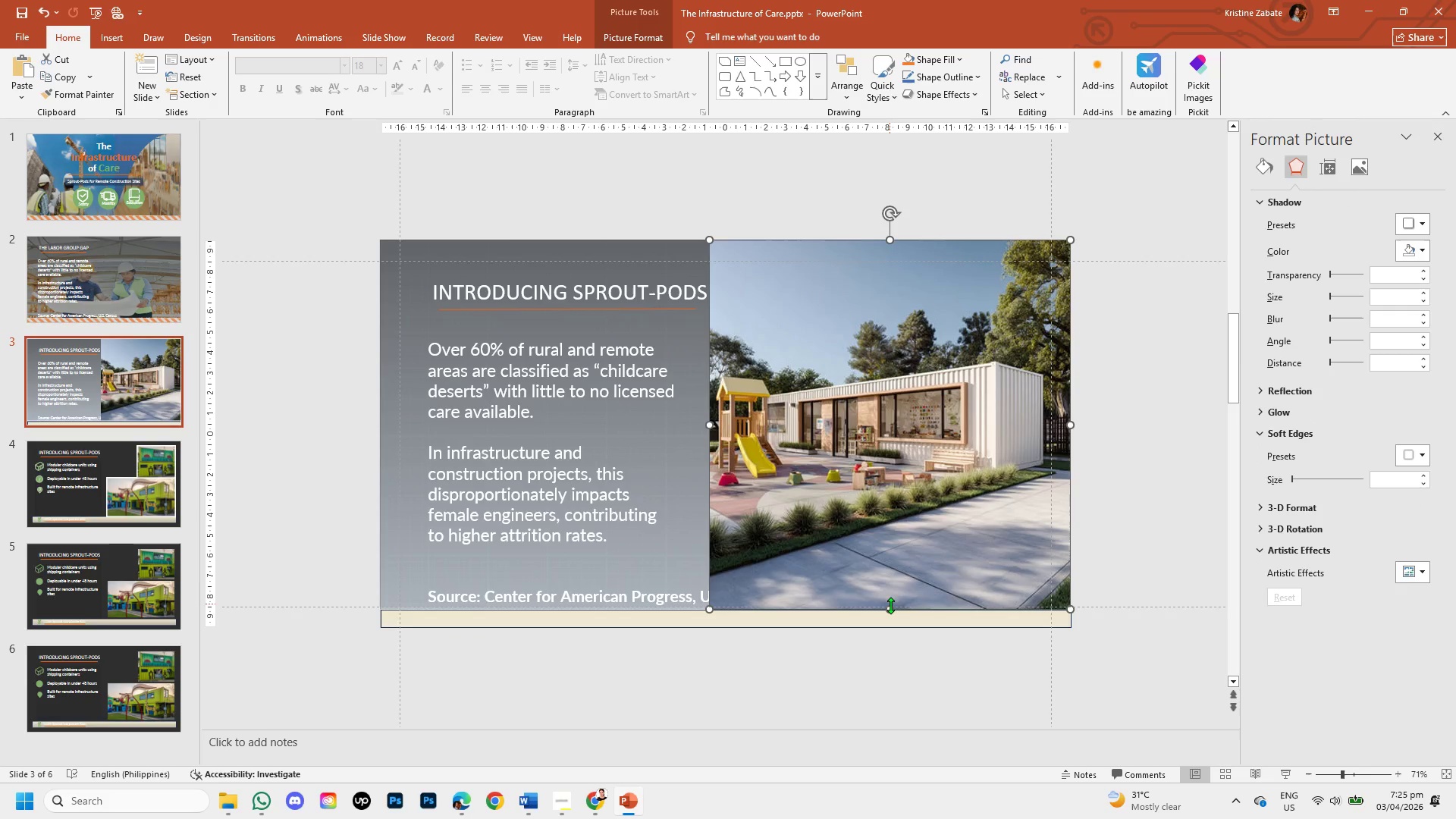 
left_click_drag(start_coordinate=[890, 607], to_coordinate=[884, 595])
 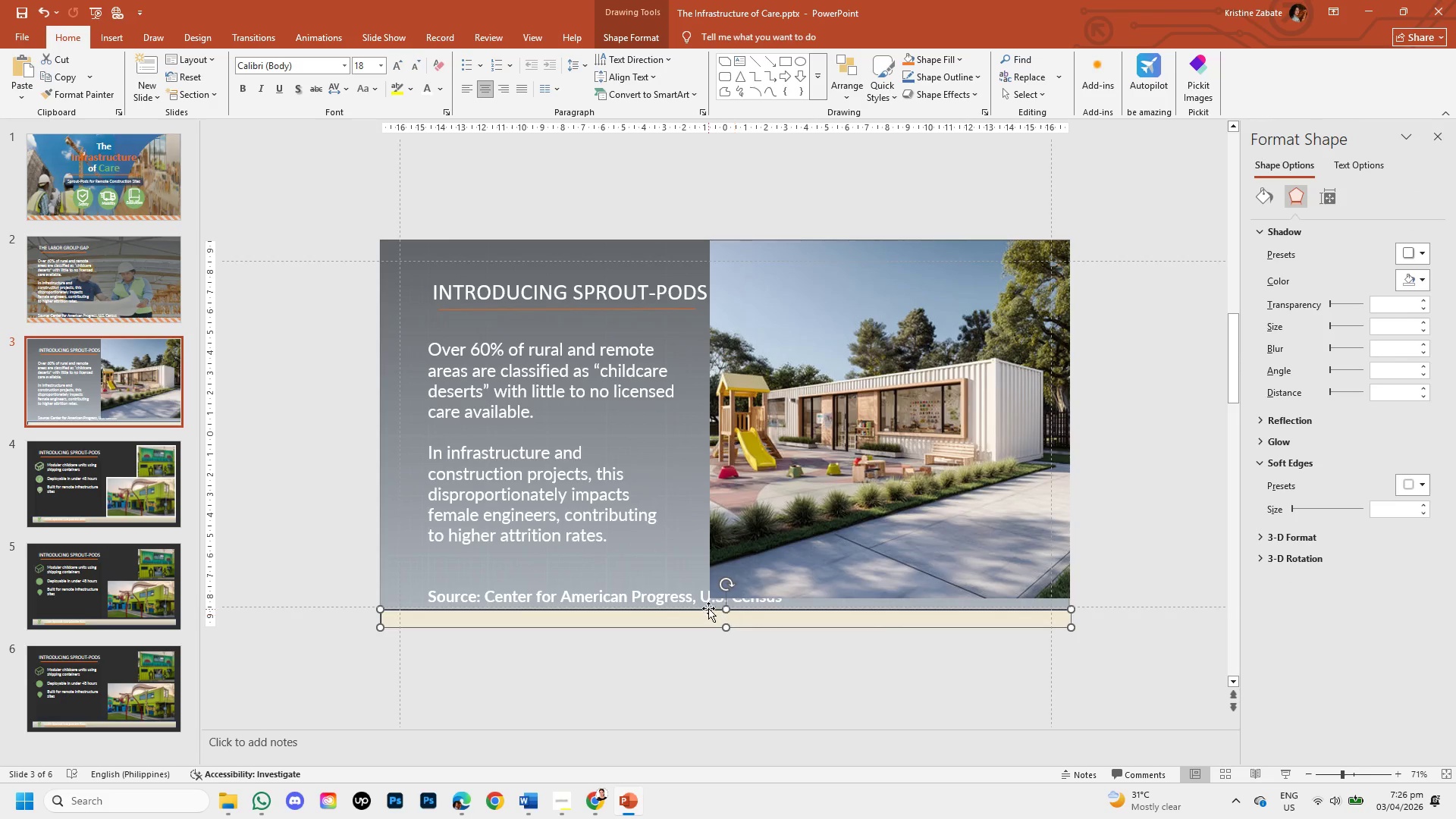 
left_click_drag(start_coordinate=[725, 606], to_coordinate=[734, 598])
 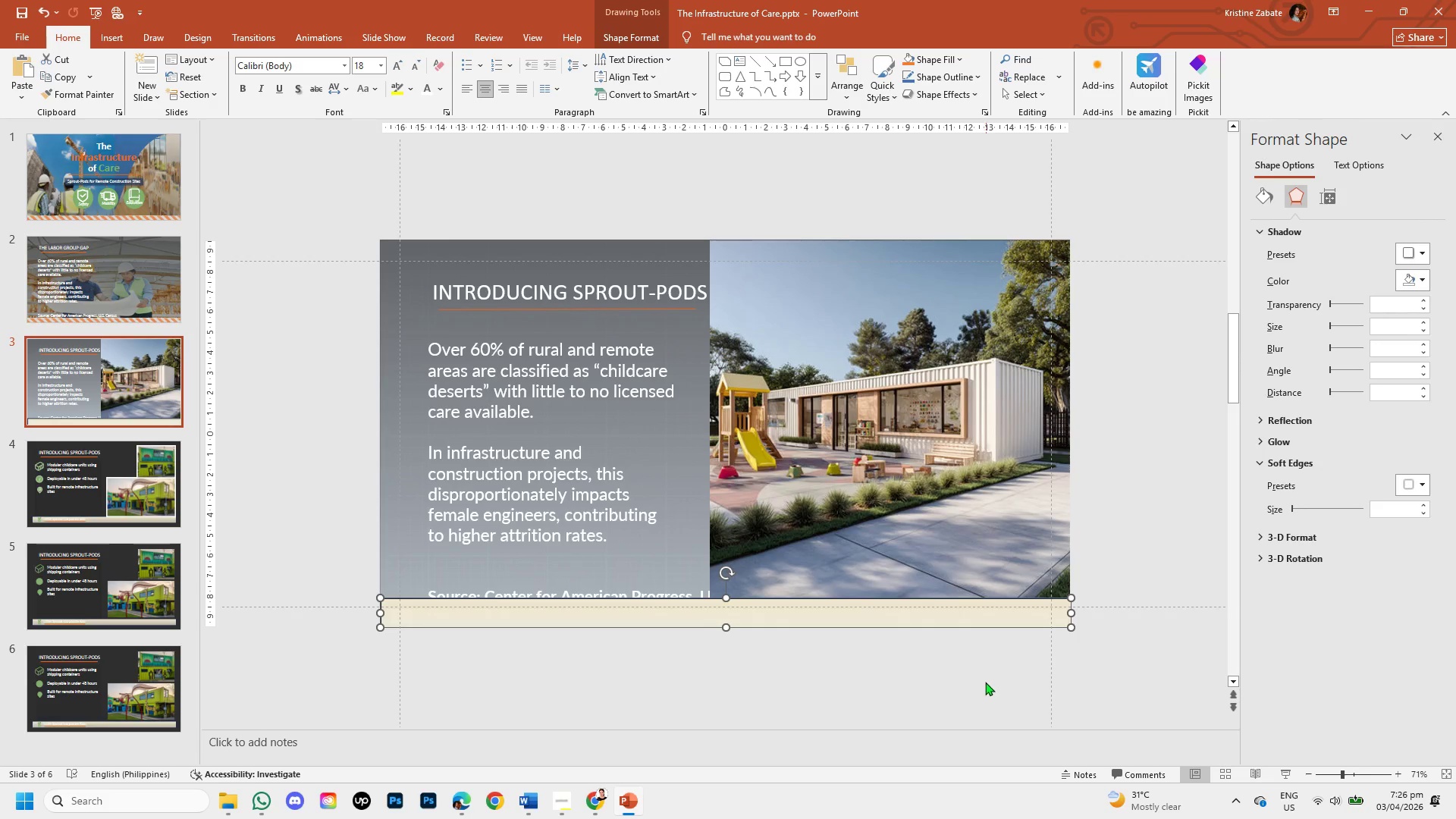 
left_click([943, 682])
 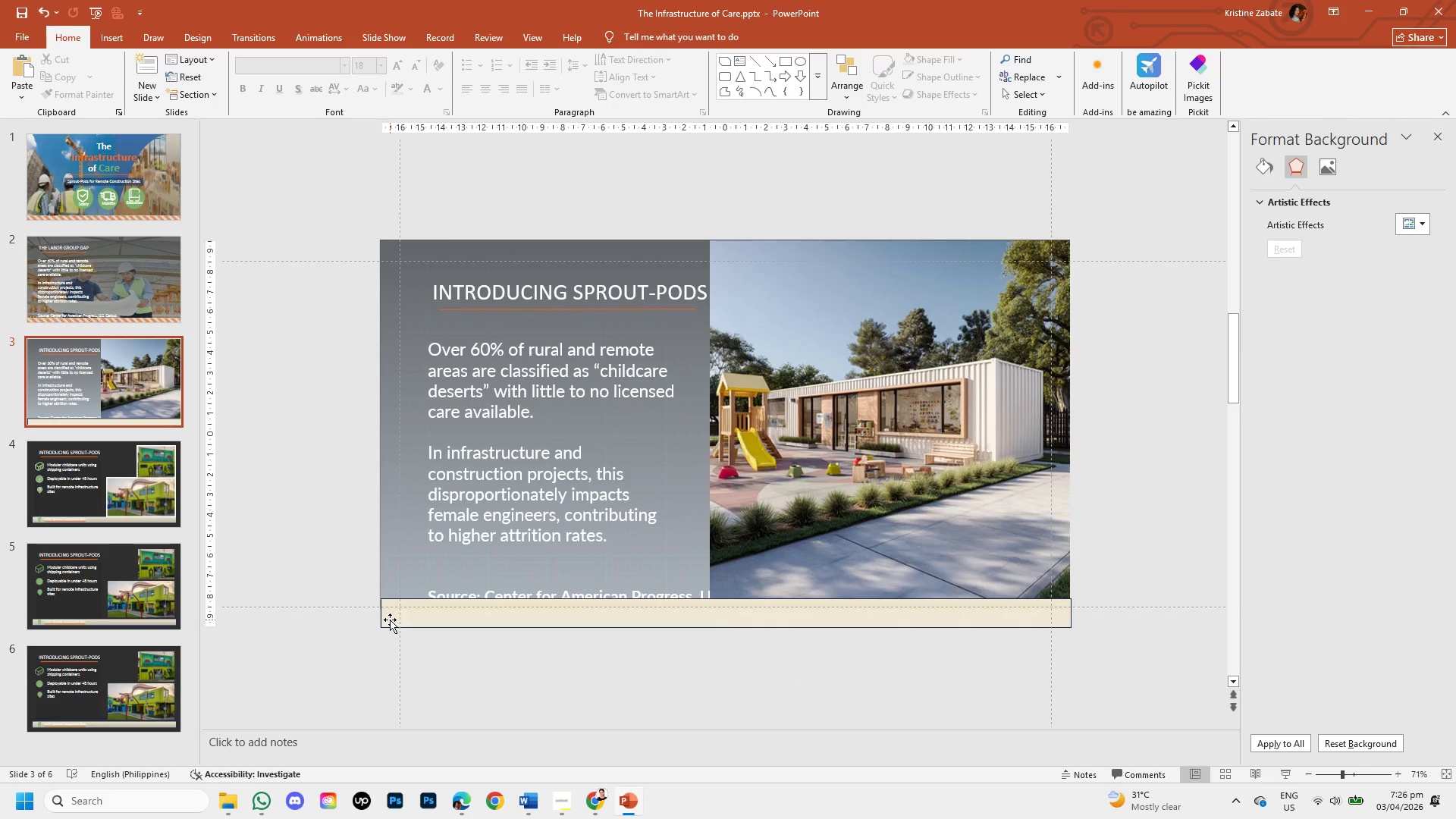 
left_click([384, 616])
 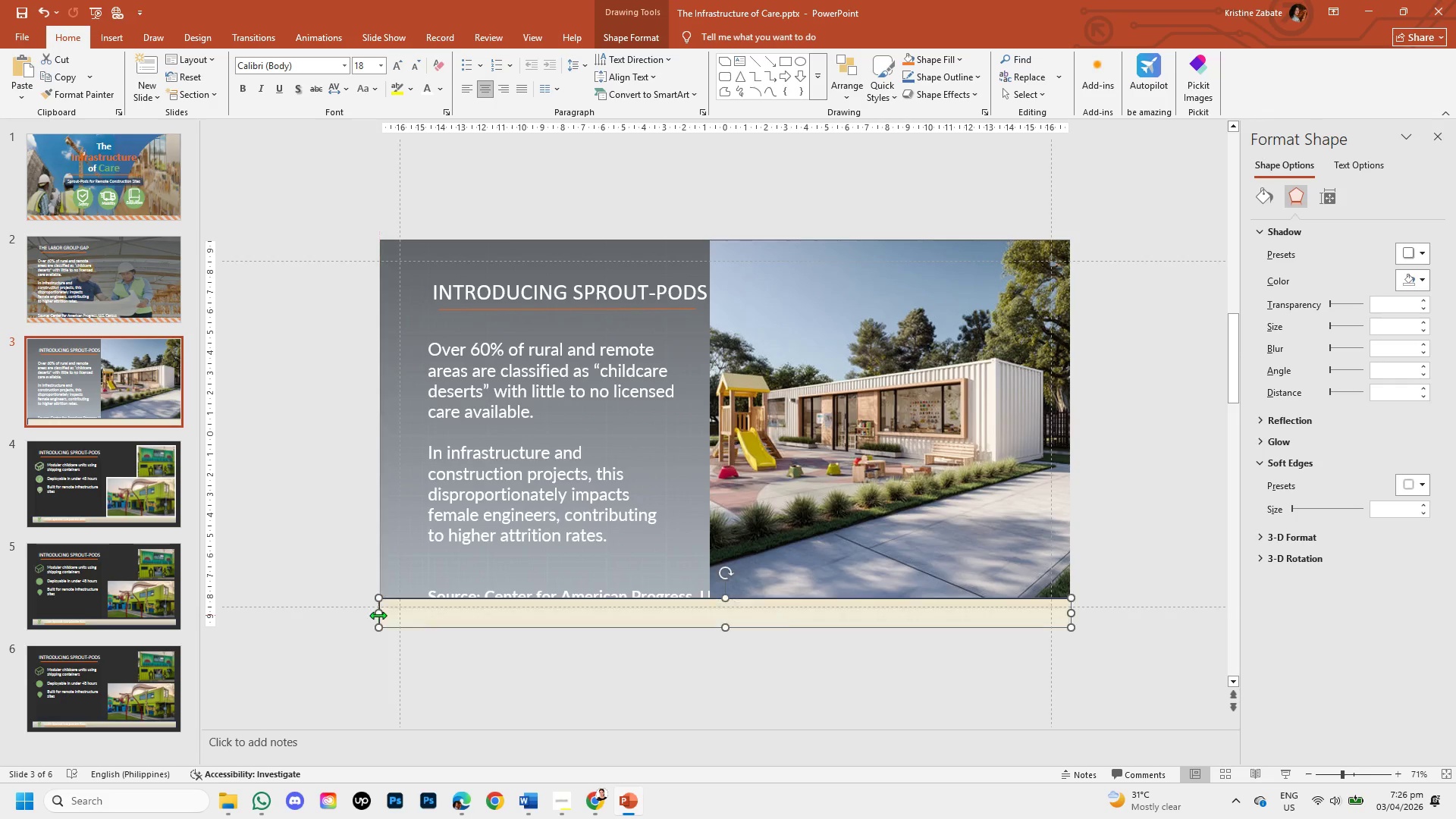 
left_click([924, 678])
 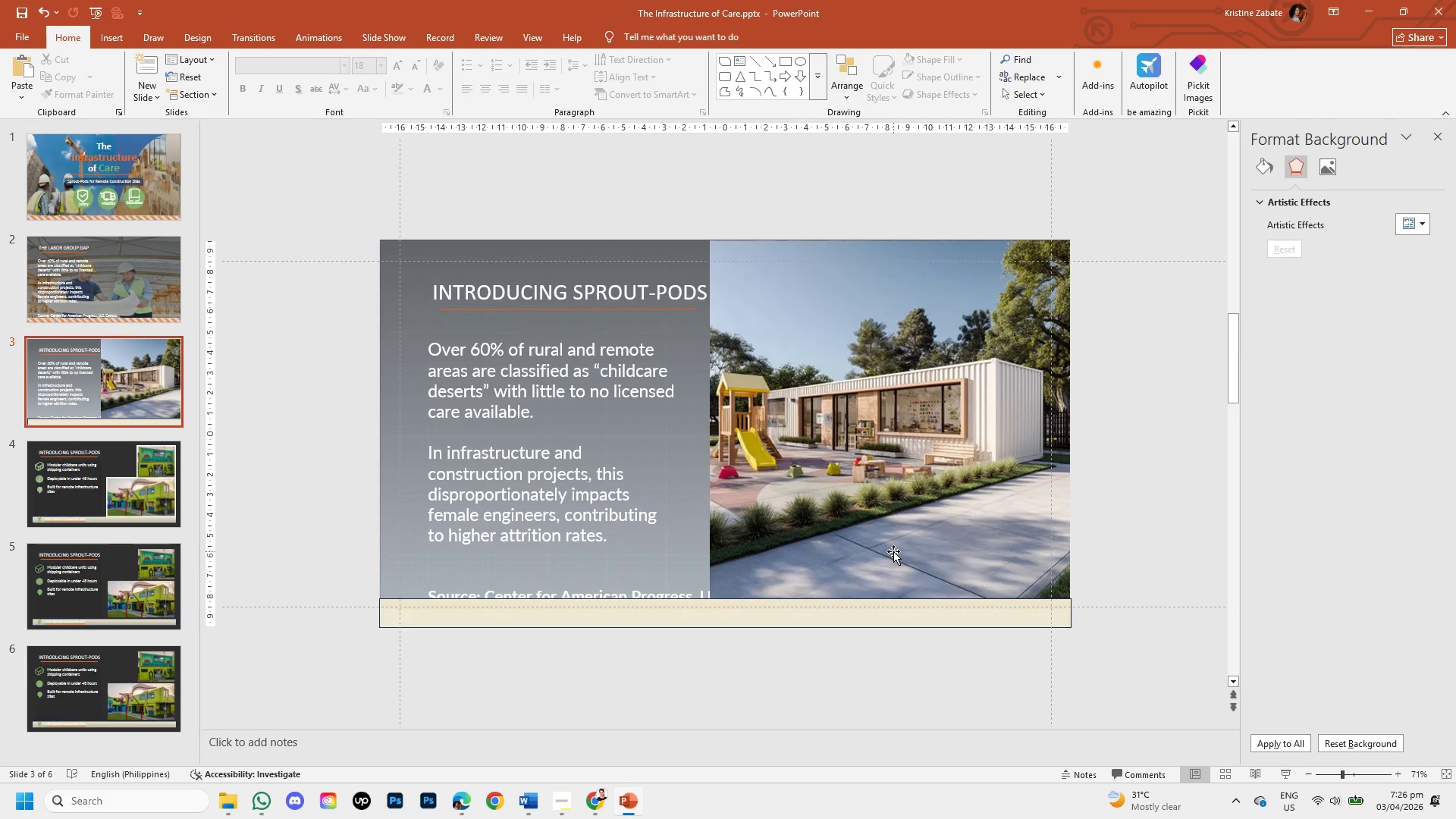 
wait(5.2)
 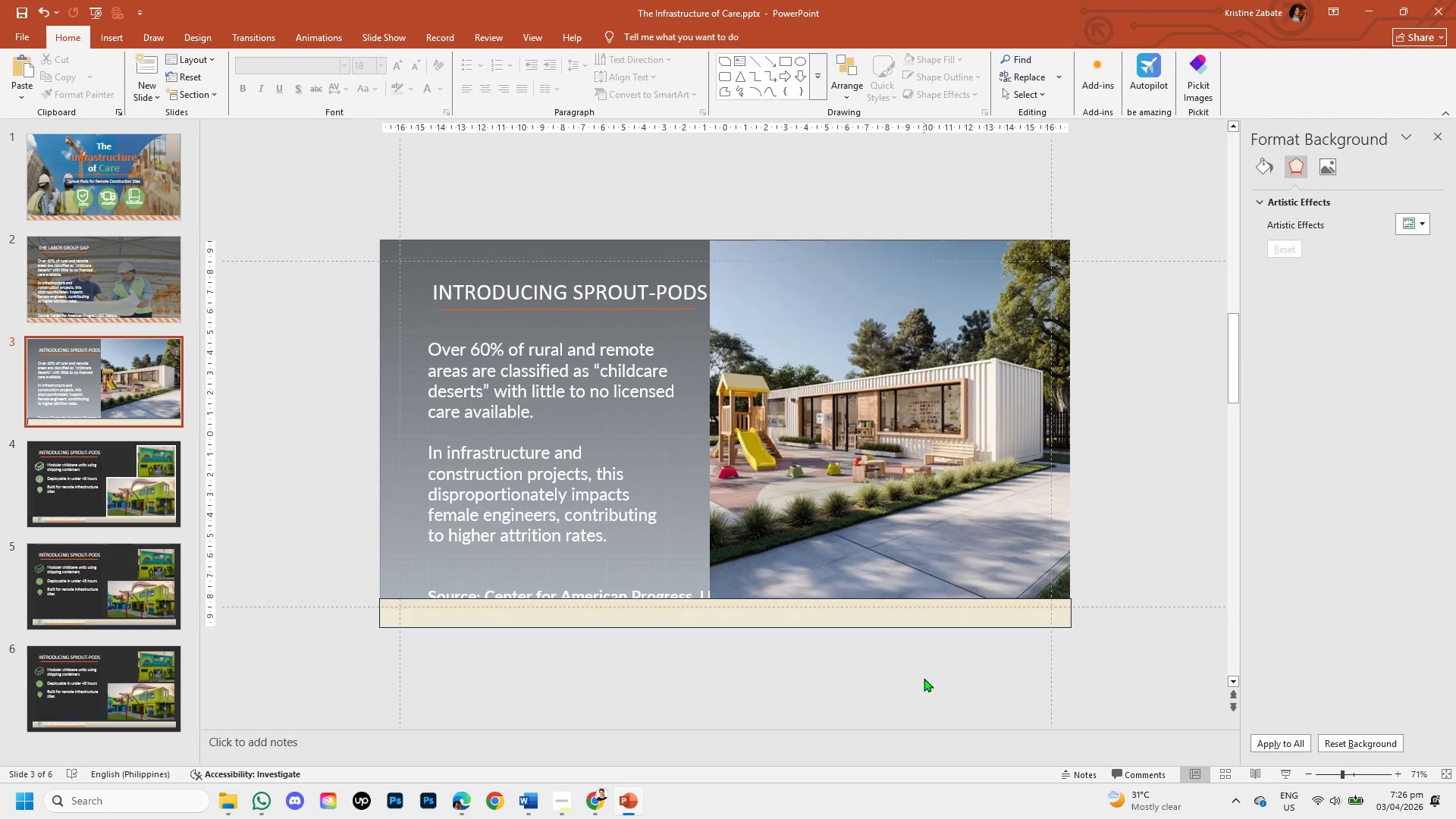 
left_click([546, 595])
 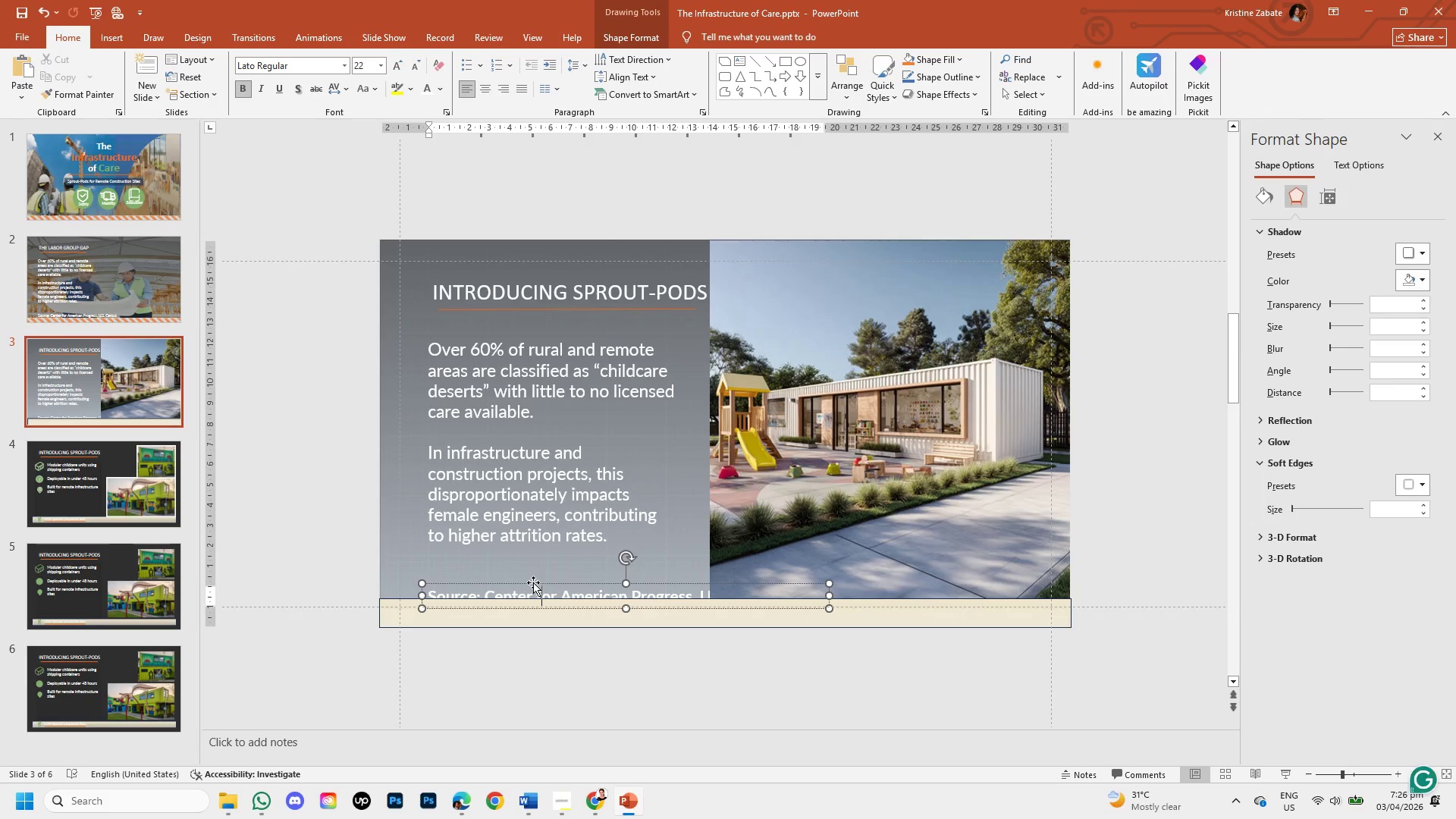 
left_click_drag(start_coordinate=[533, 582], to_coordinate=[555, 565])
 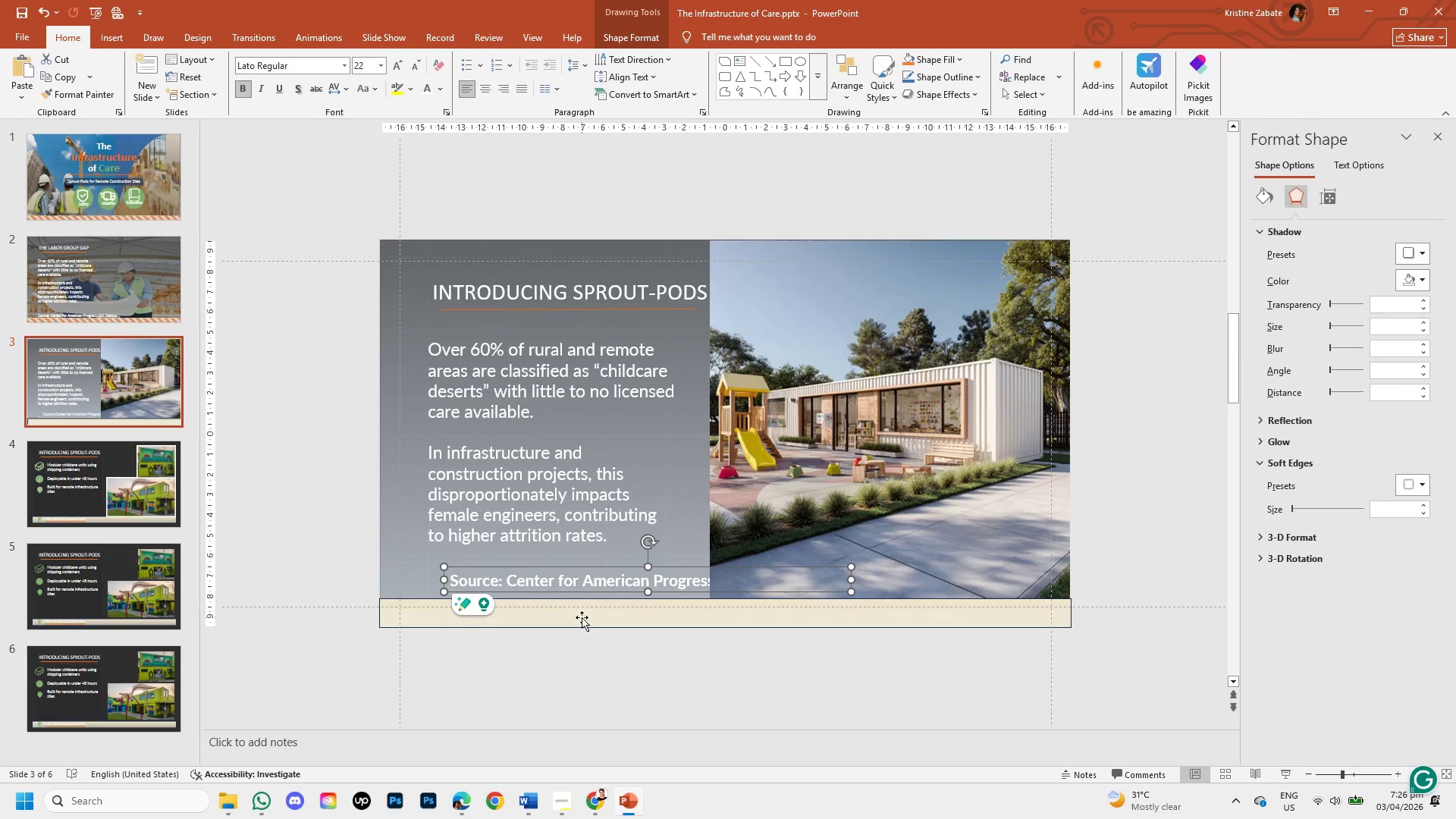 
left_click([582, 617])
 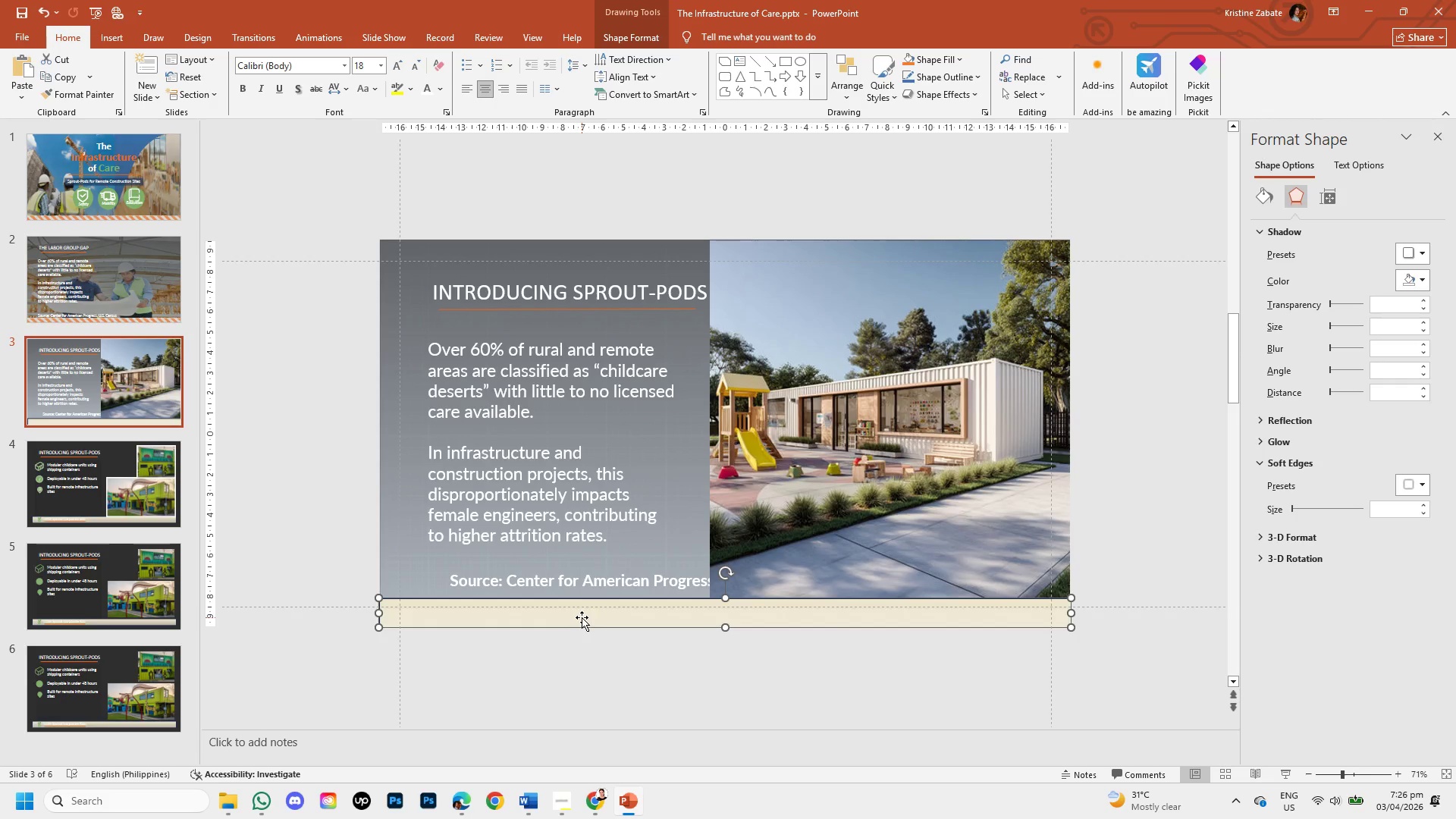 
right_click([582, 617])
 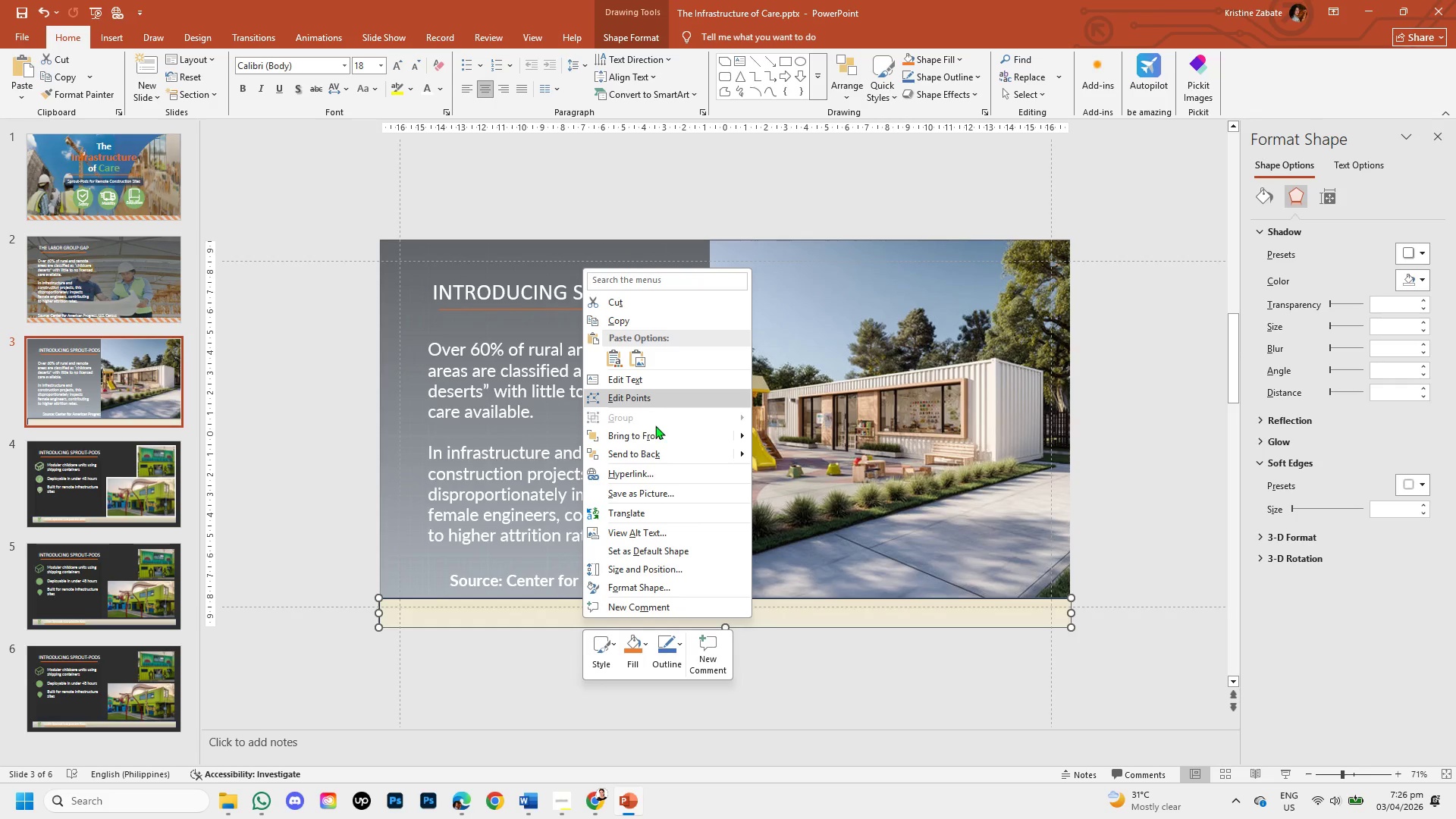 
left_click([661, 453])
 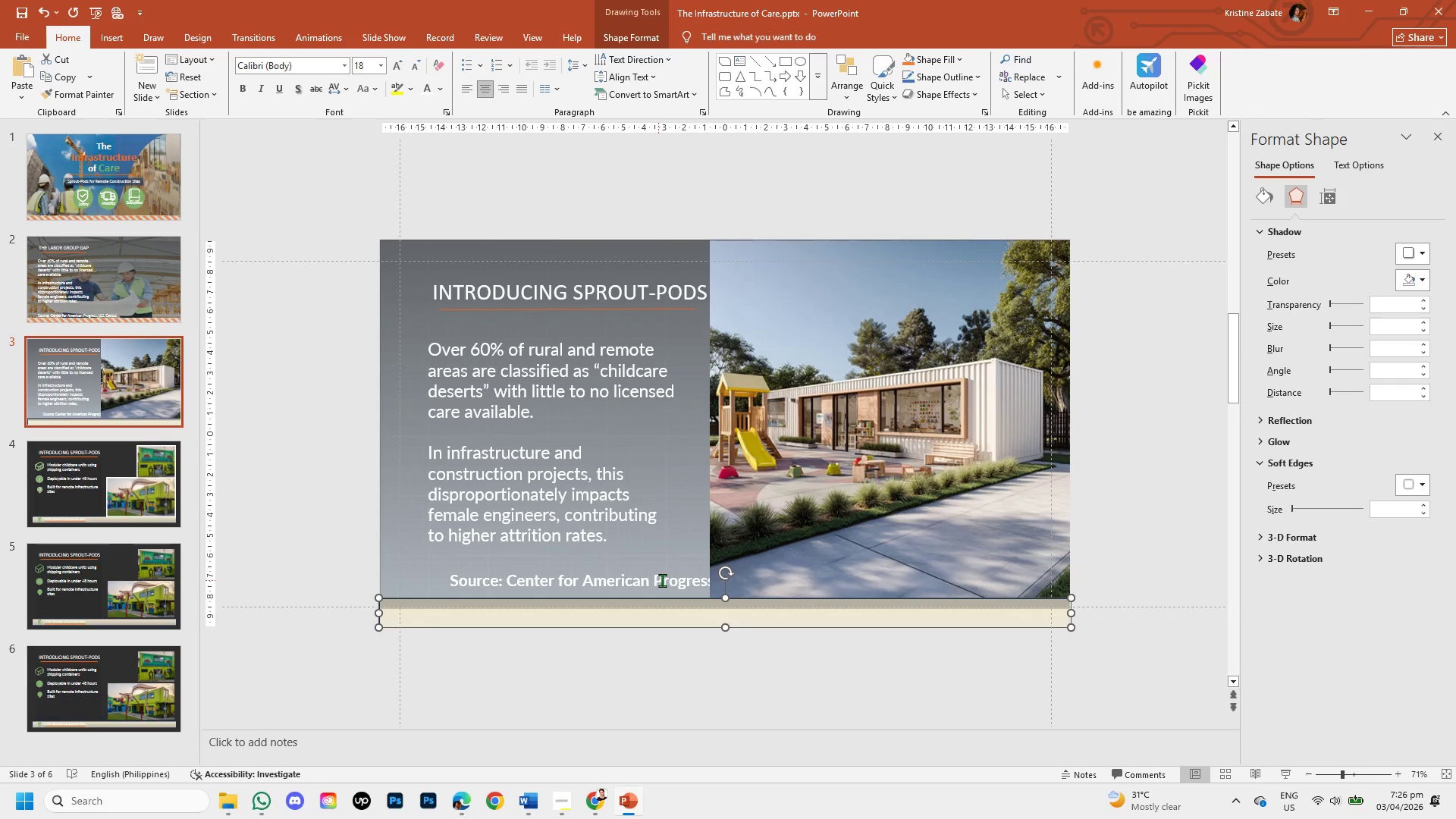 
left_click([683, 541])
 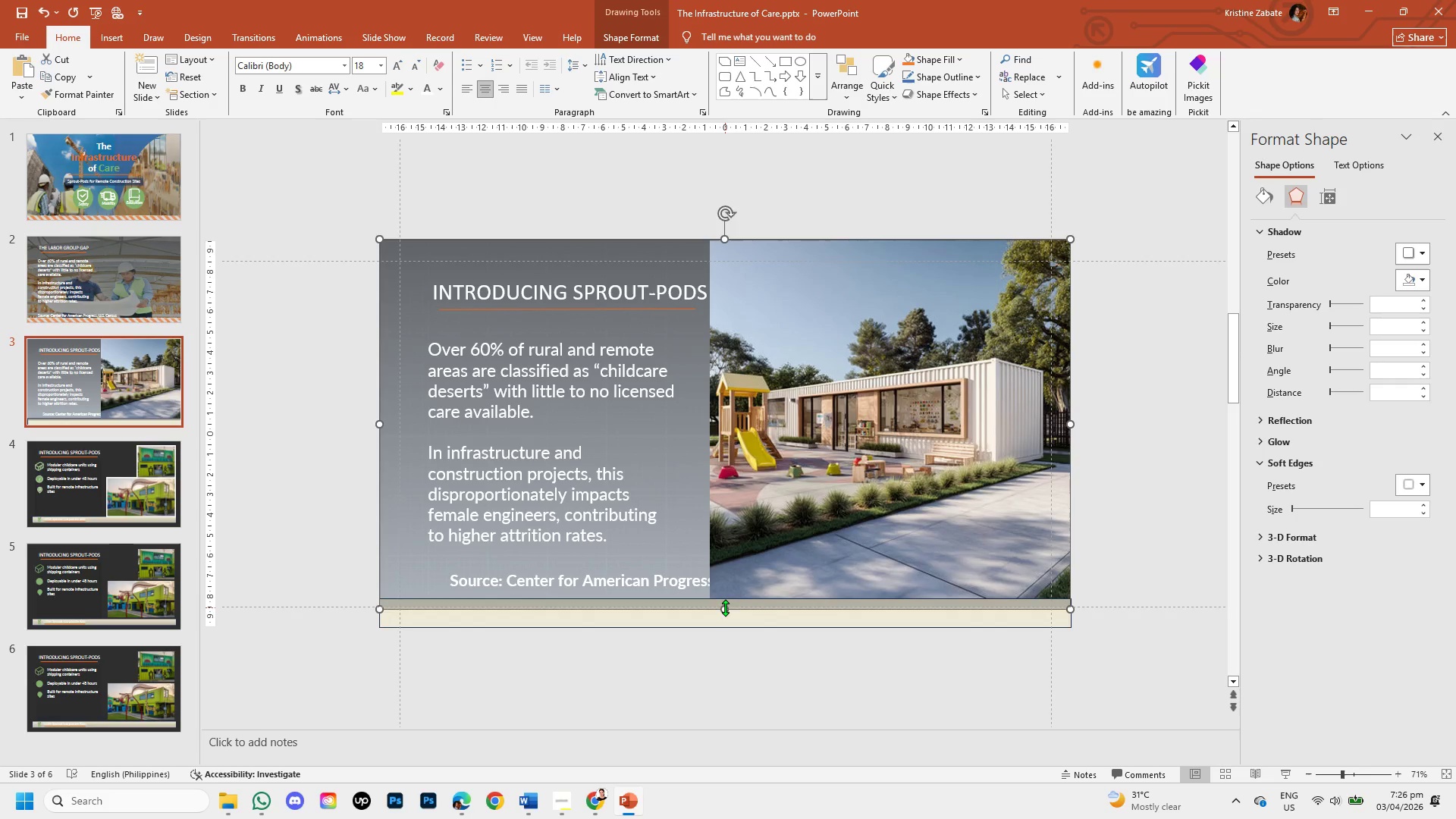 
left_click_drag(start_coordinate=[726, 608], to_coordinate=[731, 604])
 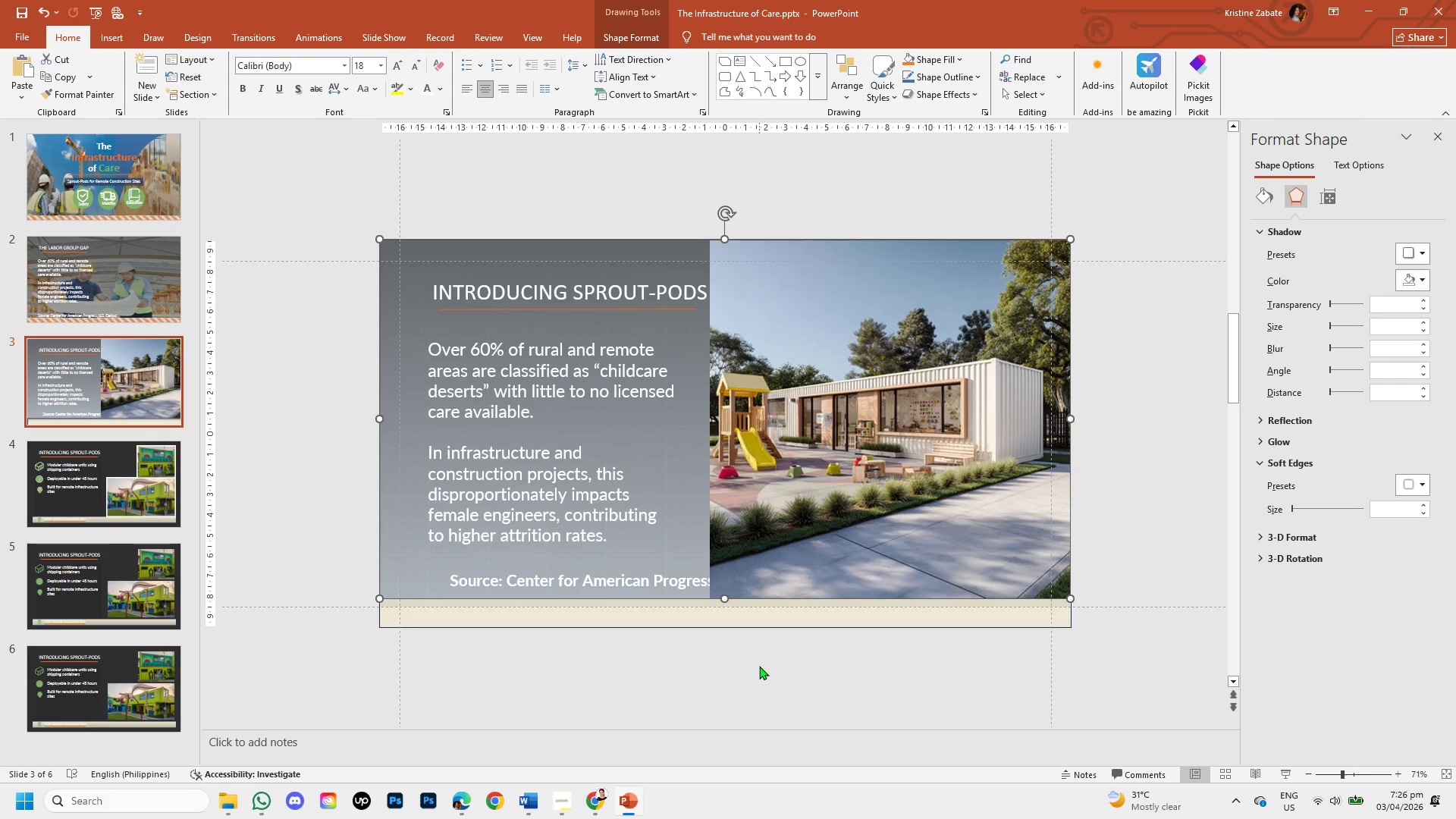 
left_click([759, 666])
 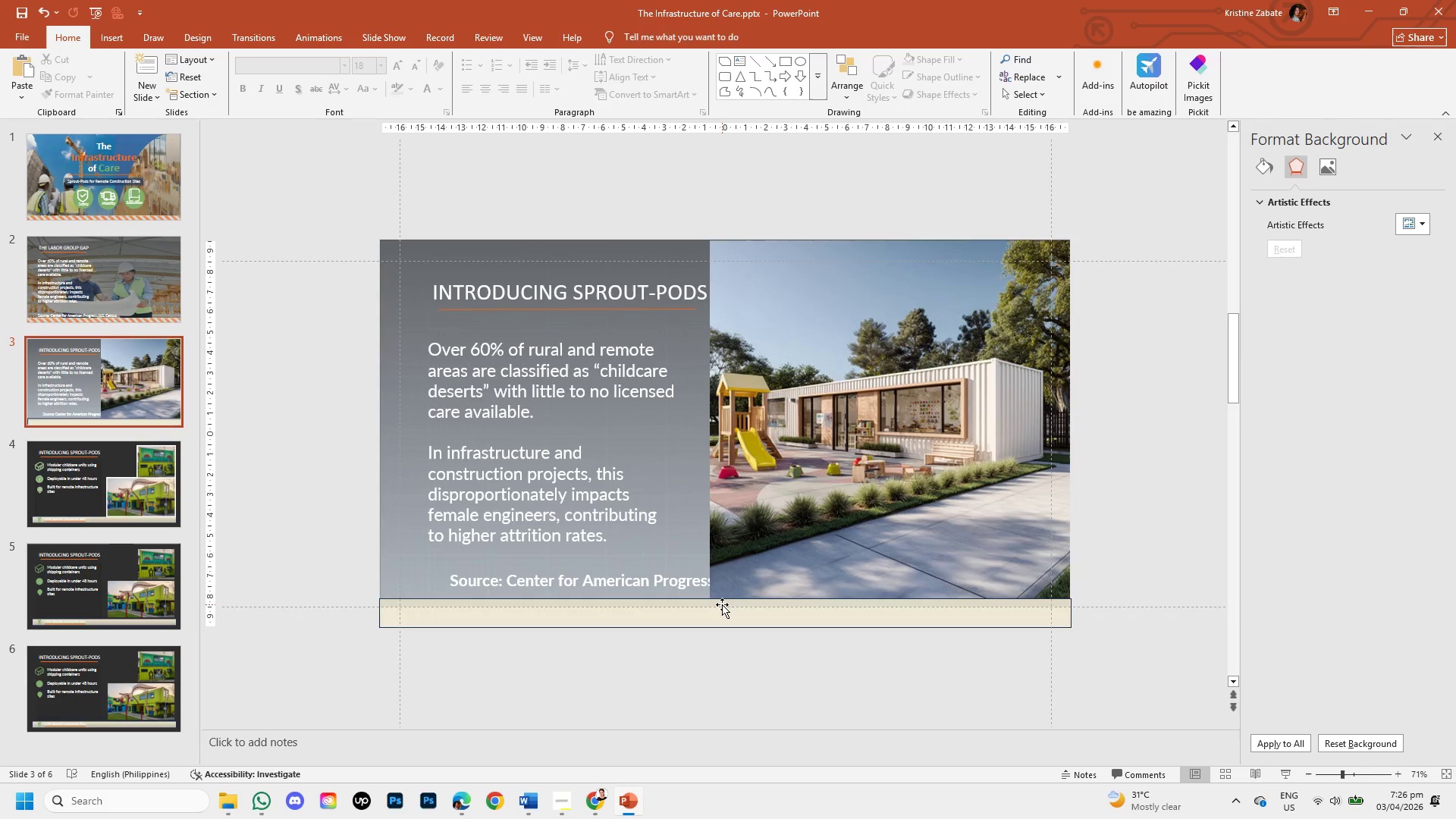 
left_click([722, 604])
 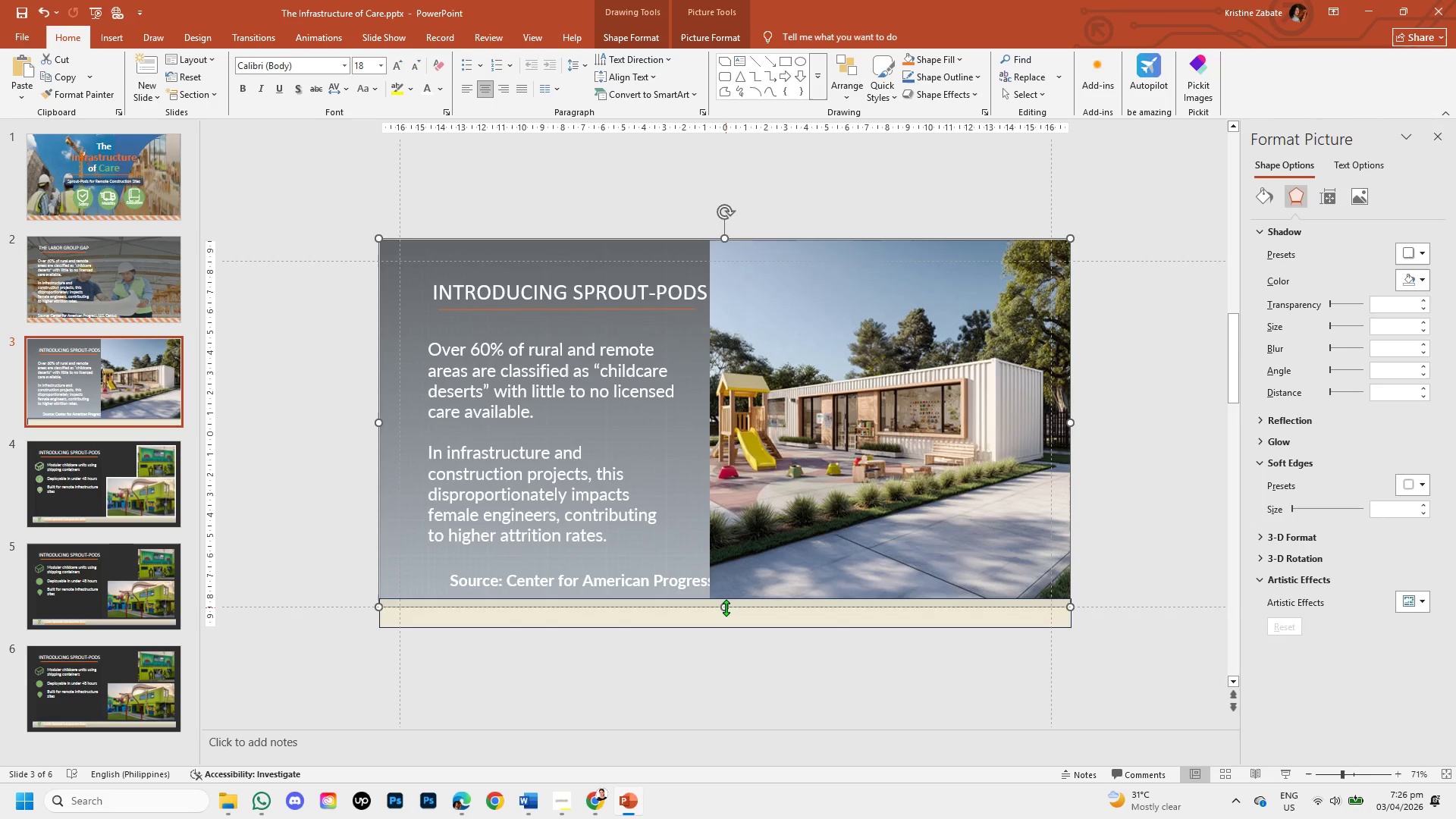 
left_click_drag(start_coordinate=[726, 607], to_coordinate=[714, 601])
 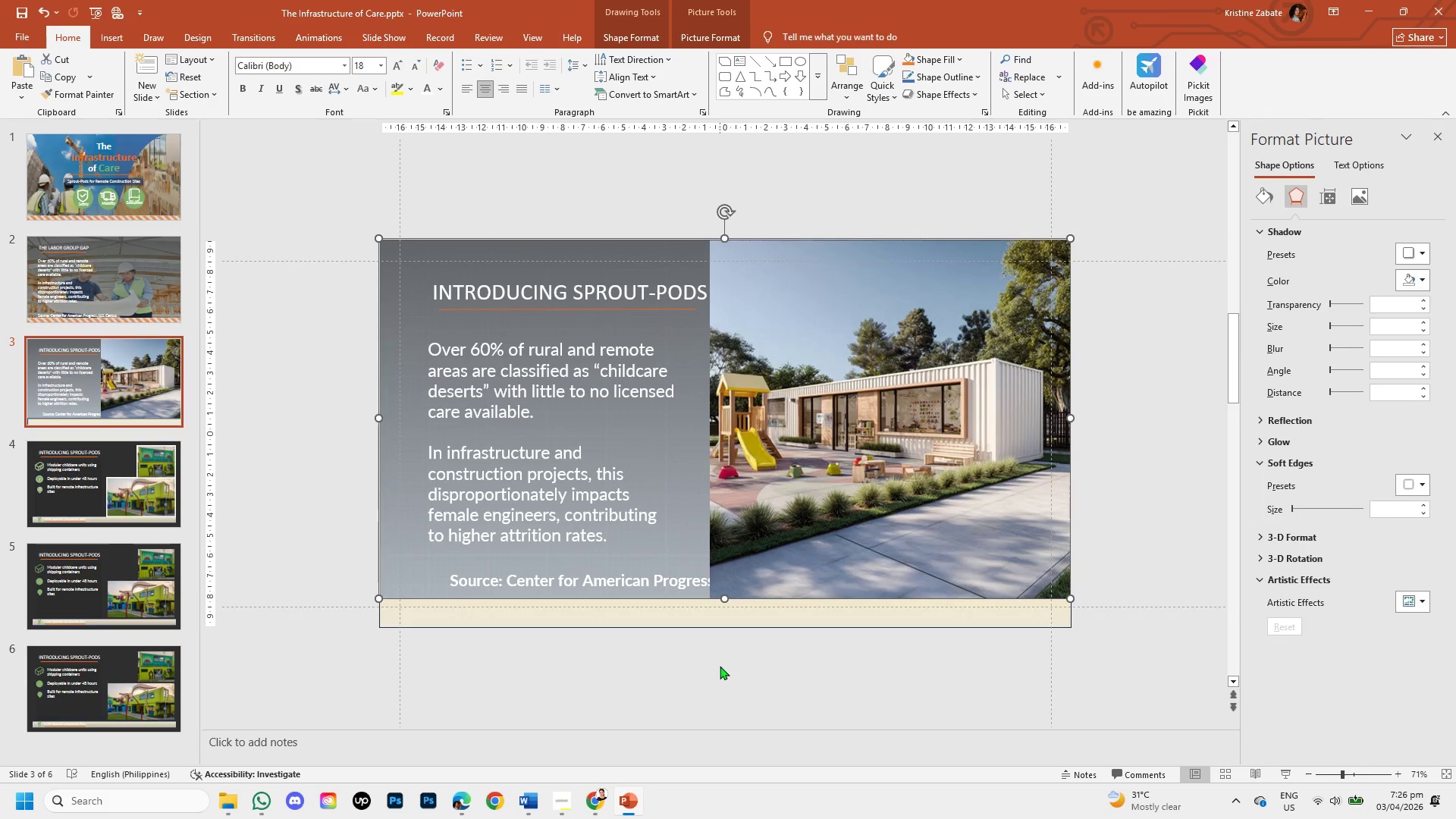 
left_click([720, 666])
 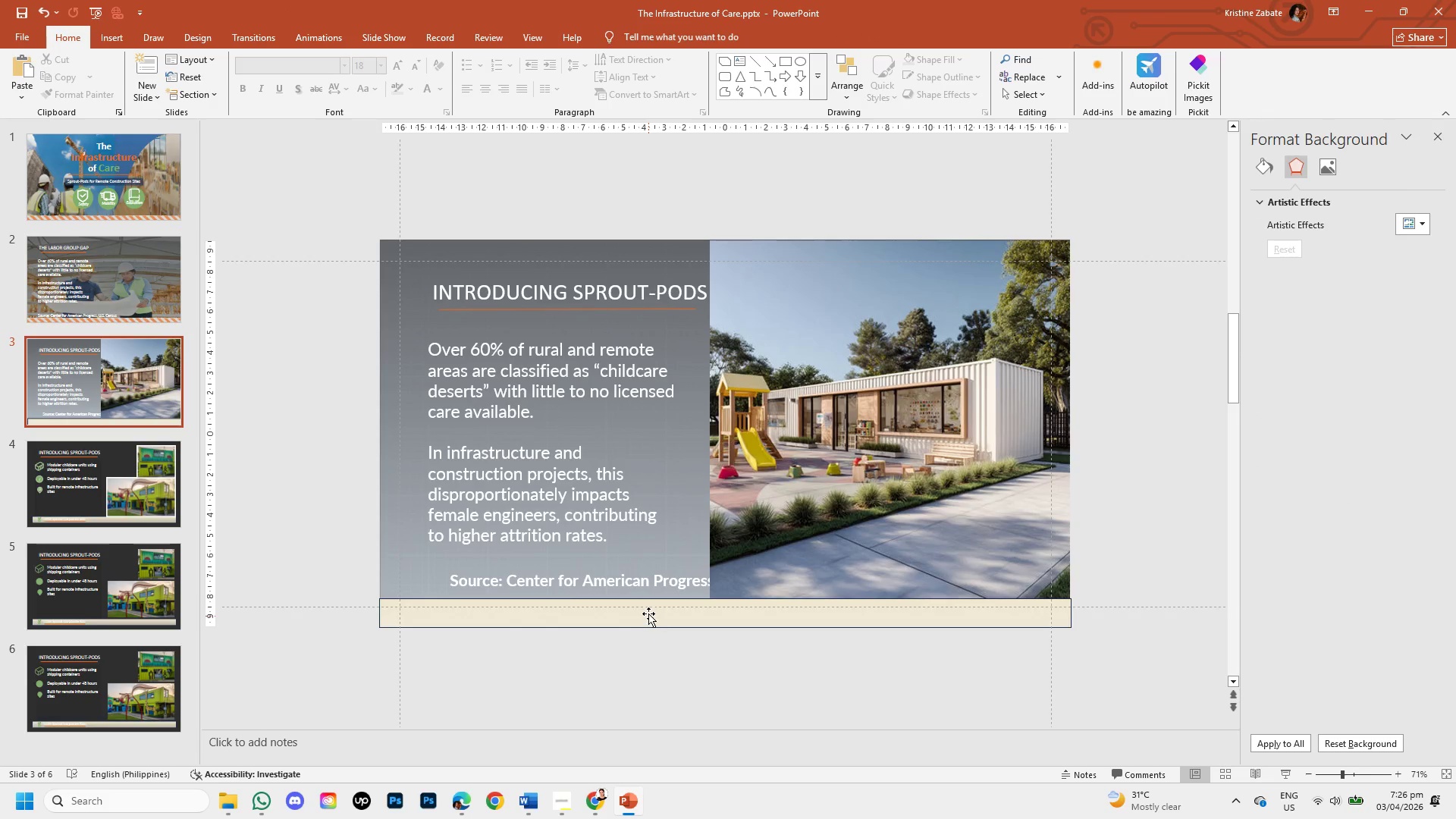 
left_click([647, 604])
 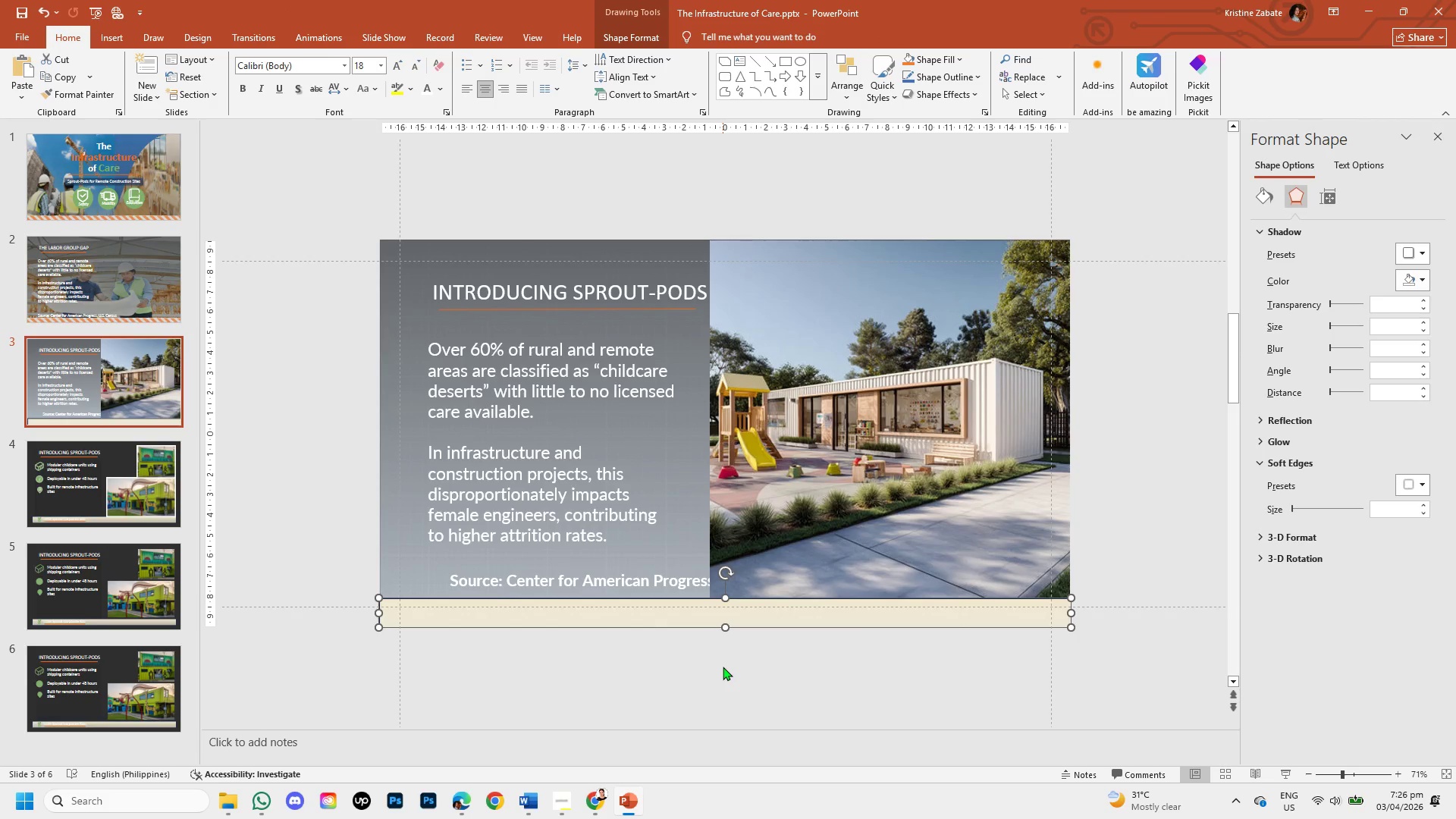 
left_click([723, 667])
 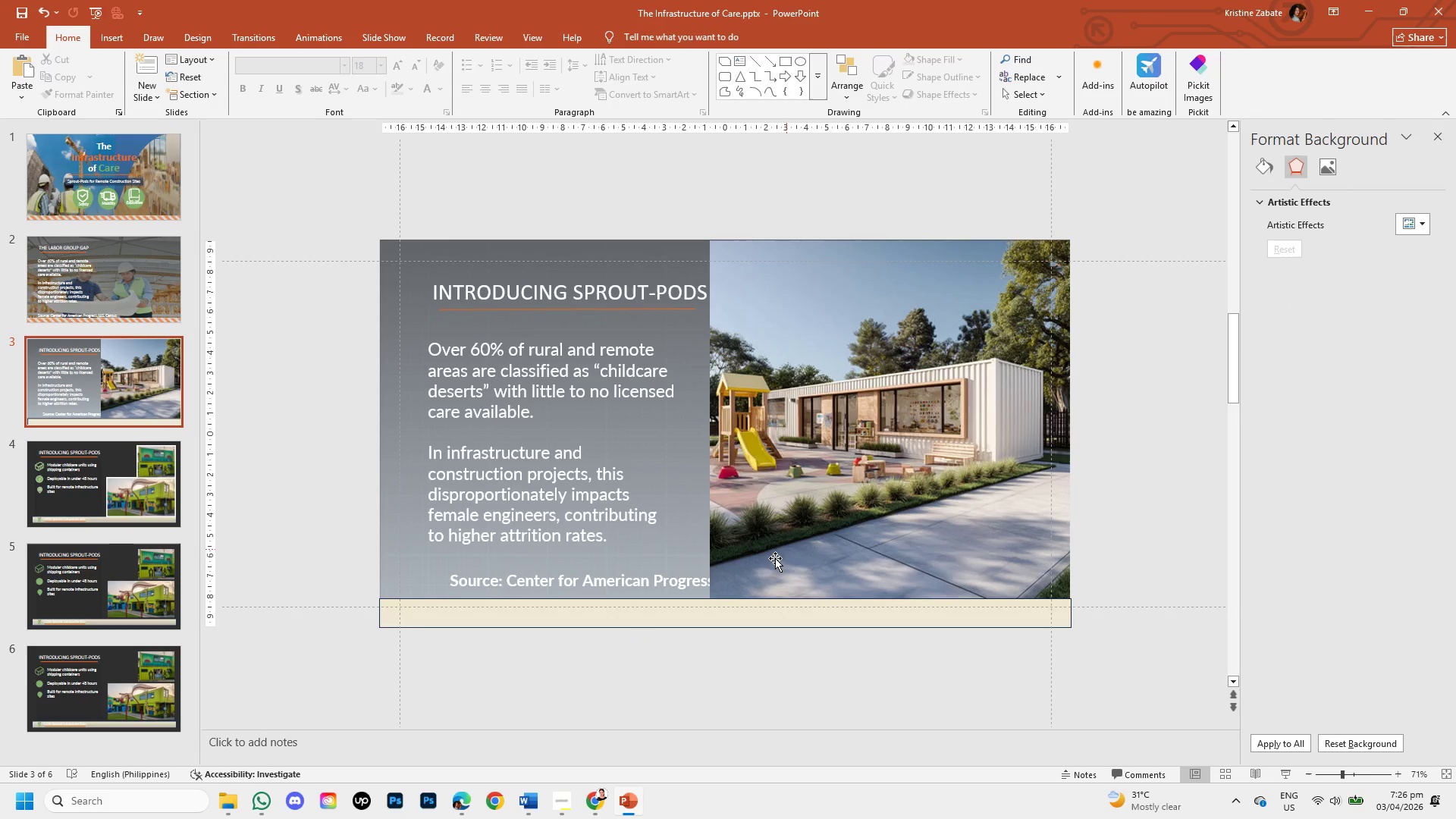 
left_click([591, 576])
 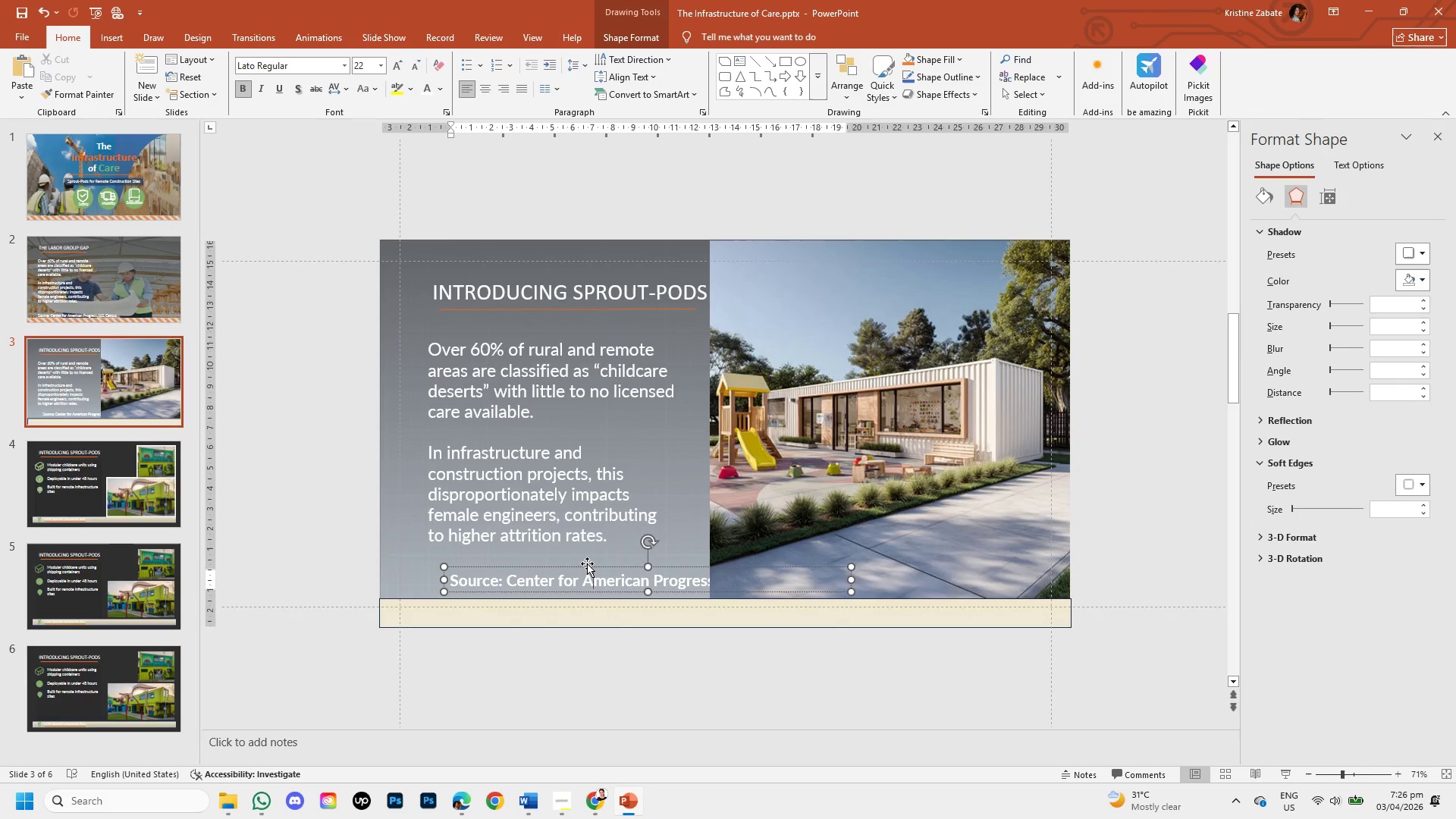 
left_click_drag(start_coordinate=[587, 563], to_coordinate=[590, 582])
 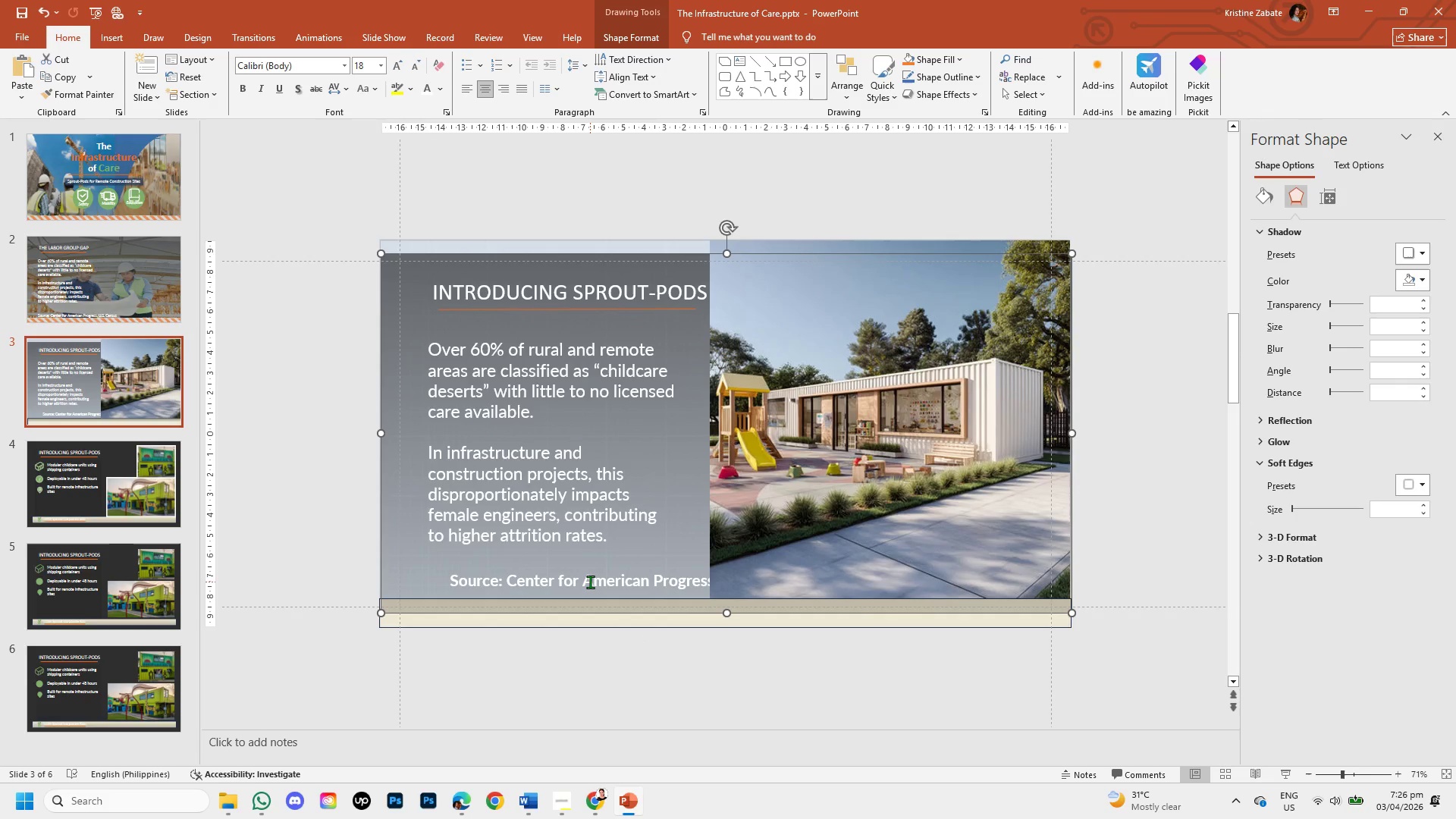 
key(Control+Z)
 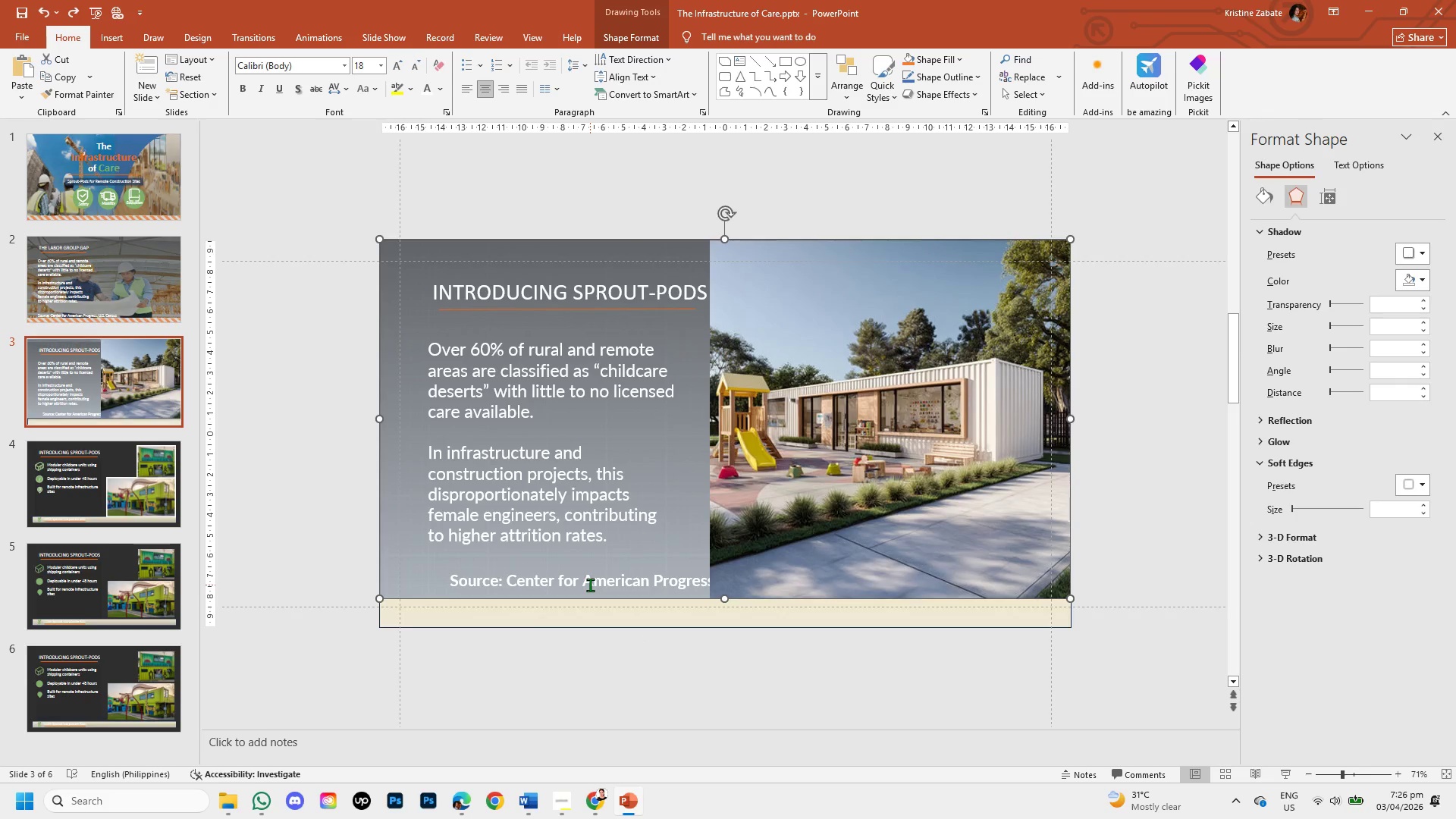 
left_click([590, 585])
 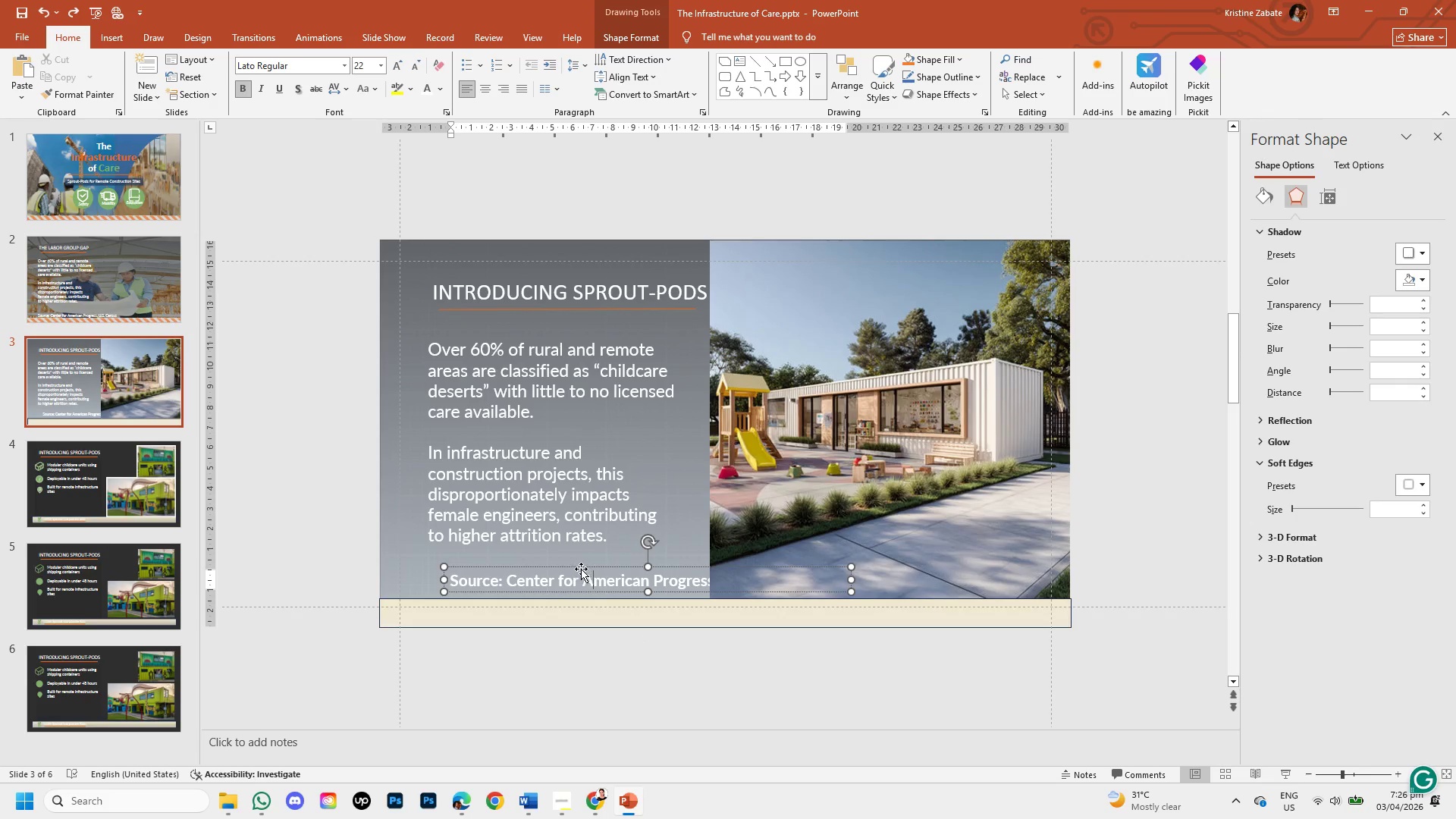 
left_click_drag(start_coordinate=[581, 569], to_coordinate=[582, 599])
 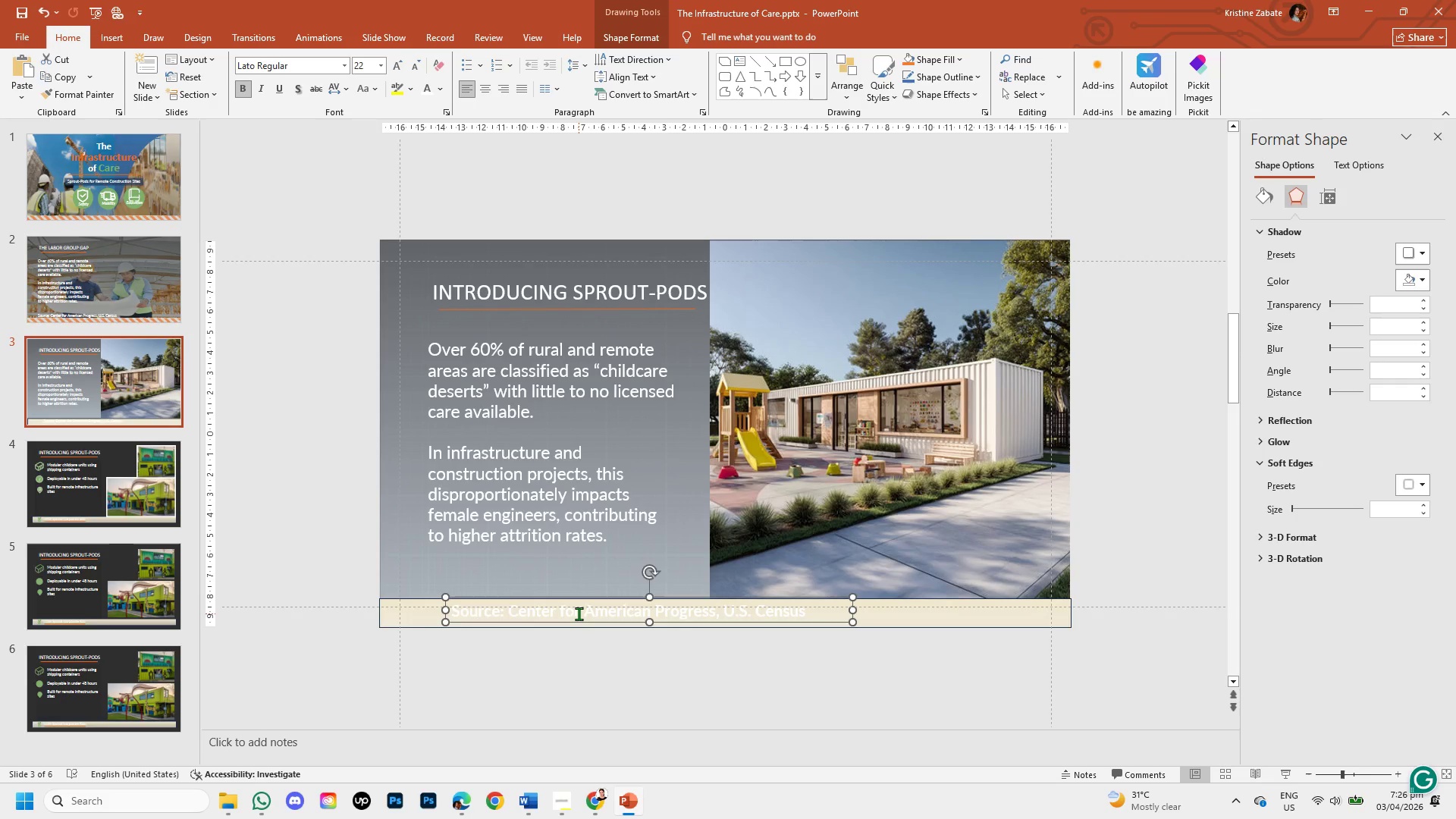 
right_click([579, 613])
 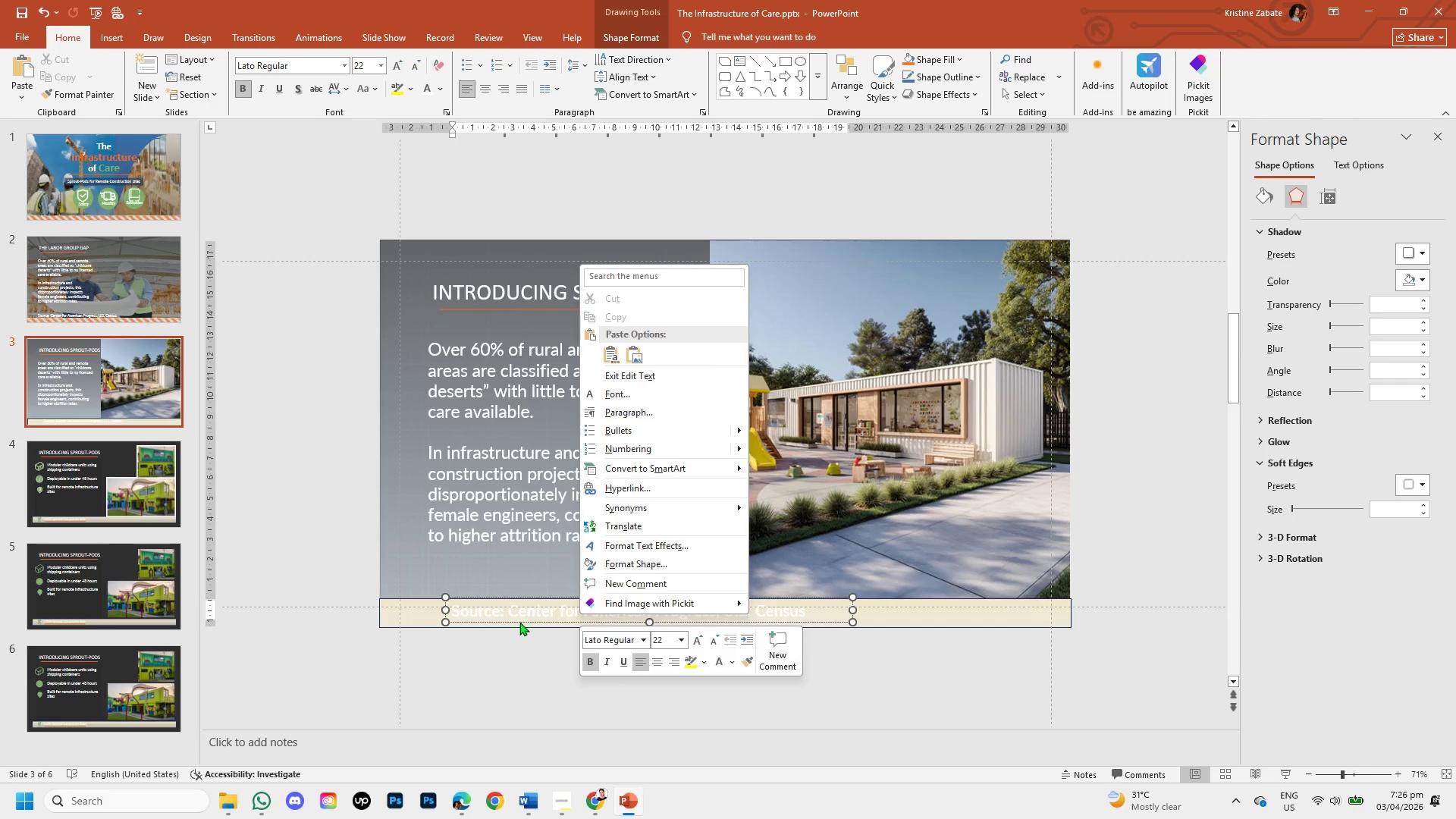 
double_click([519, 622])
 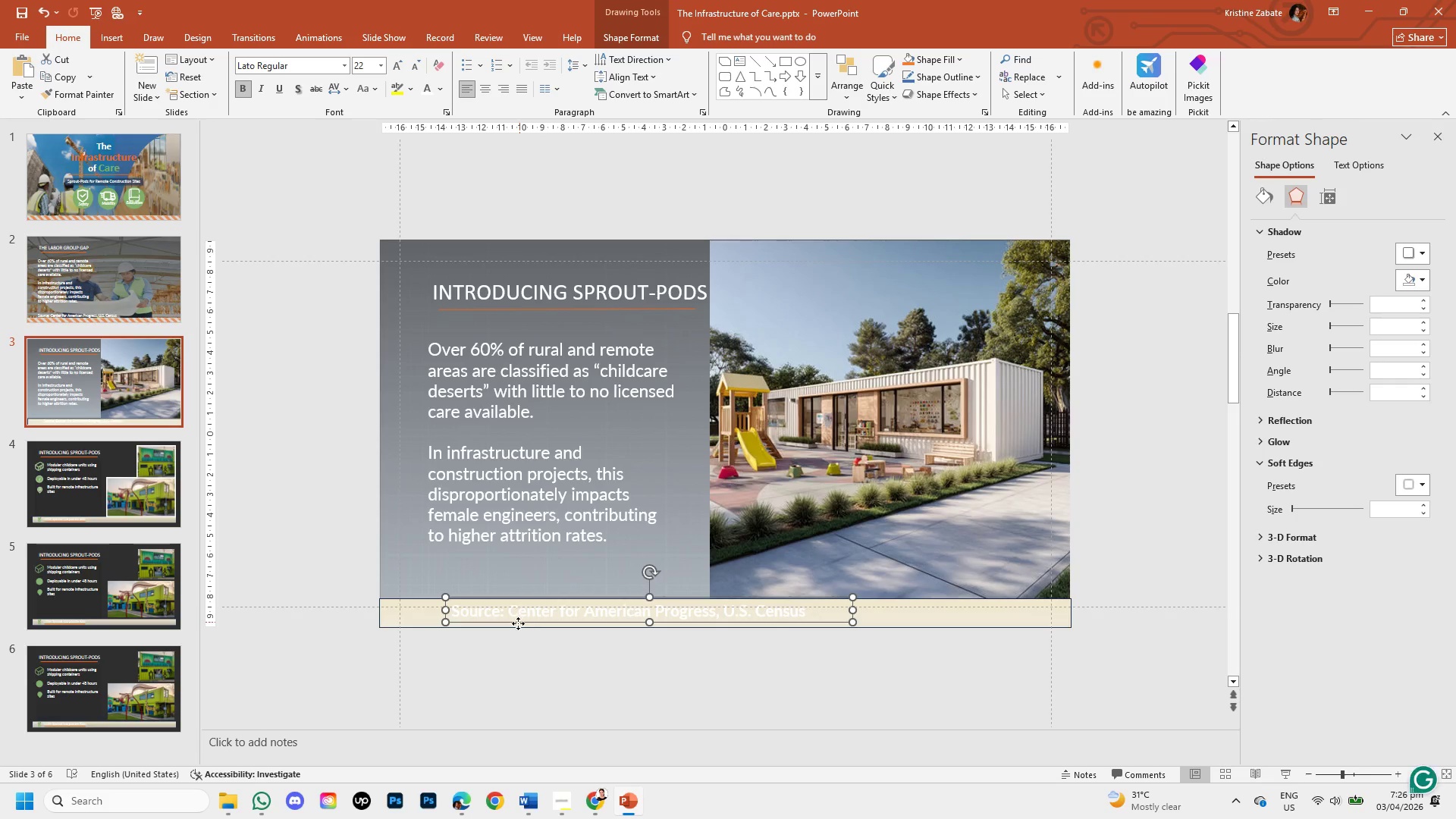 
right_click([518, 623])
 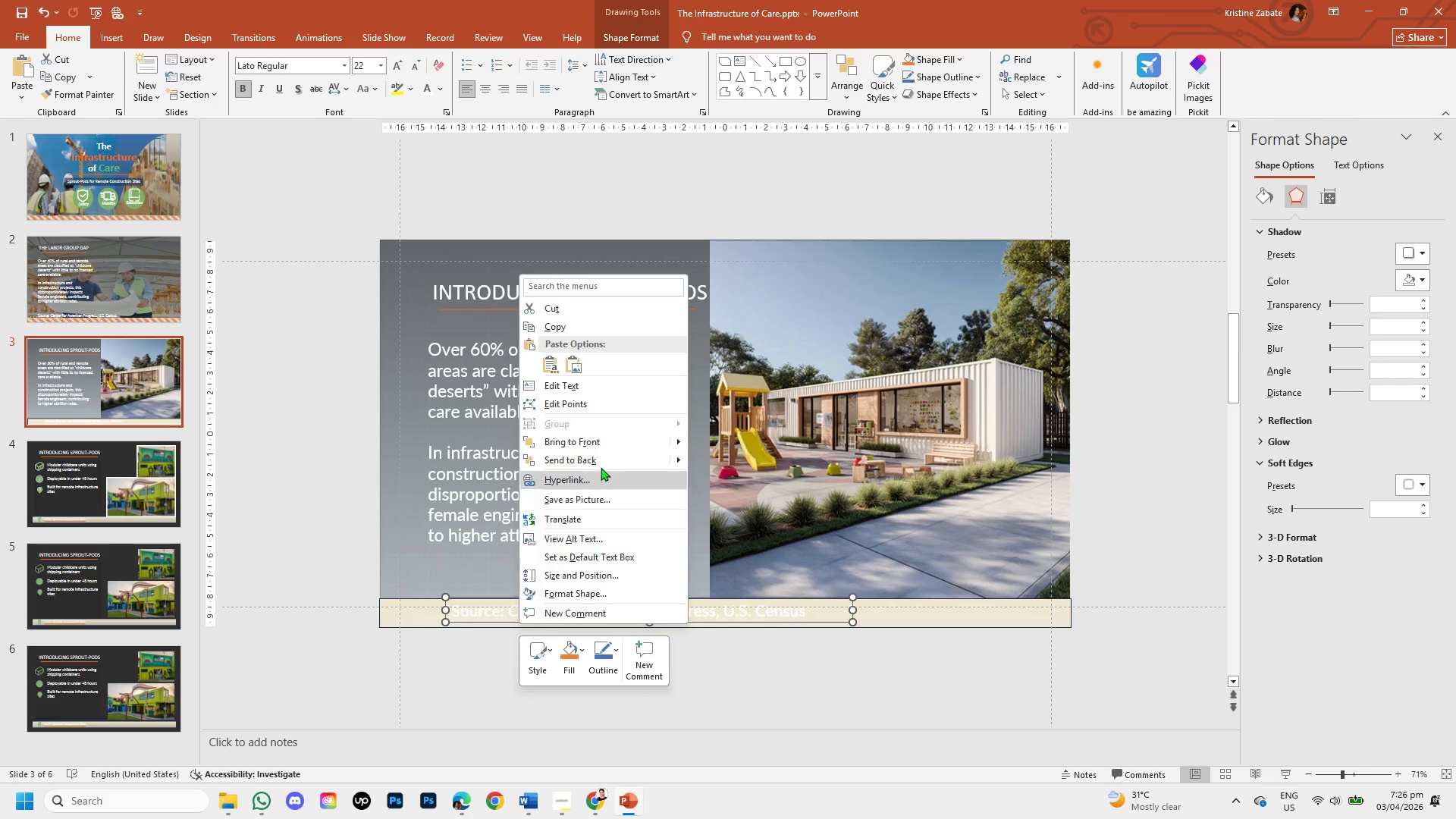 
left_click([601, 445])
 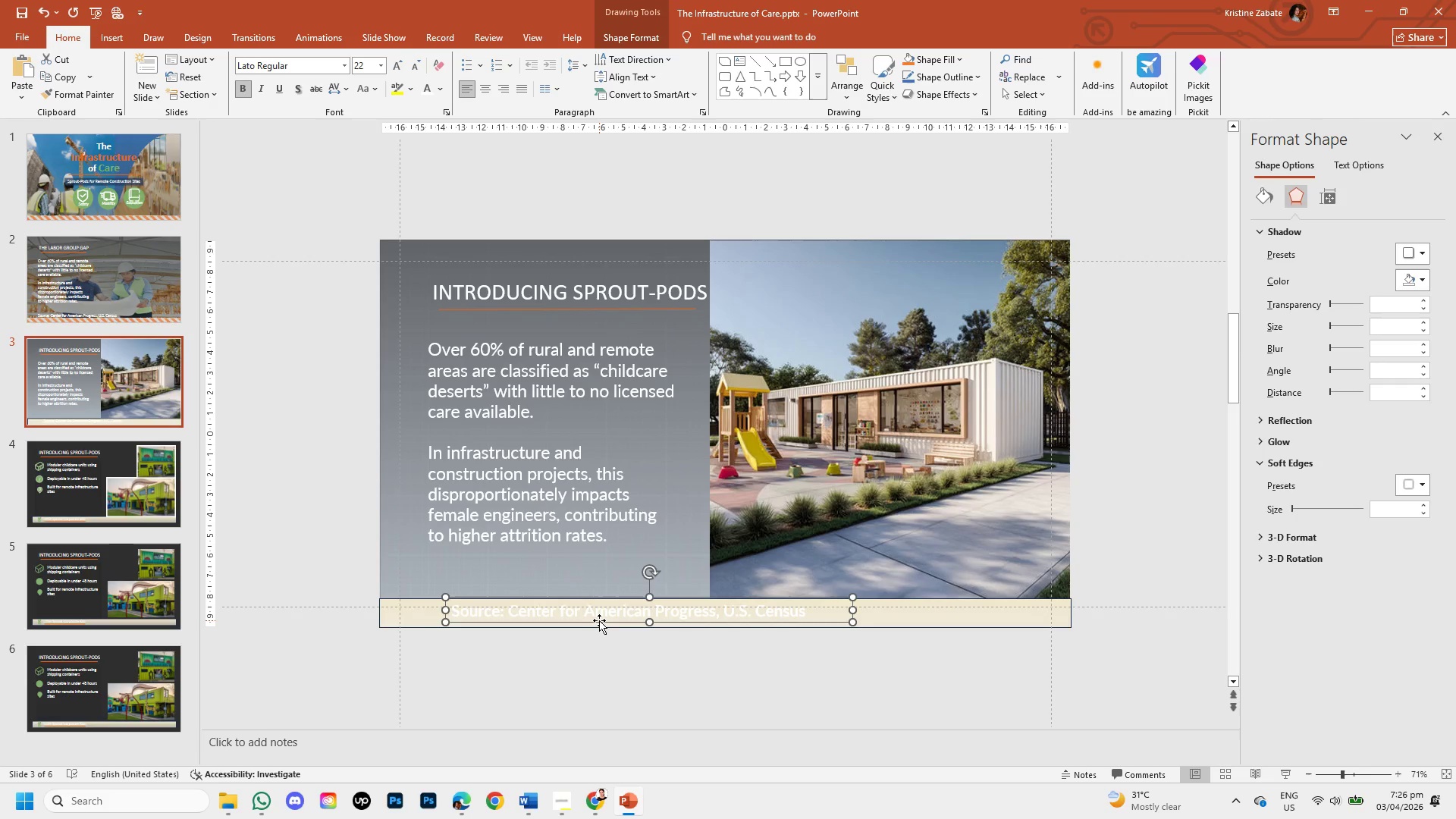 
left_click_drag(start_coordinate=[599, 621], to_coordinate=[855, 623])
 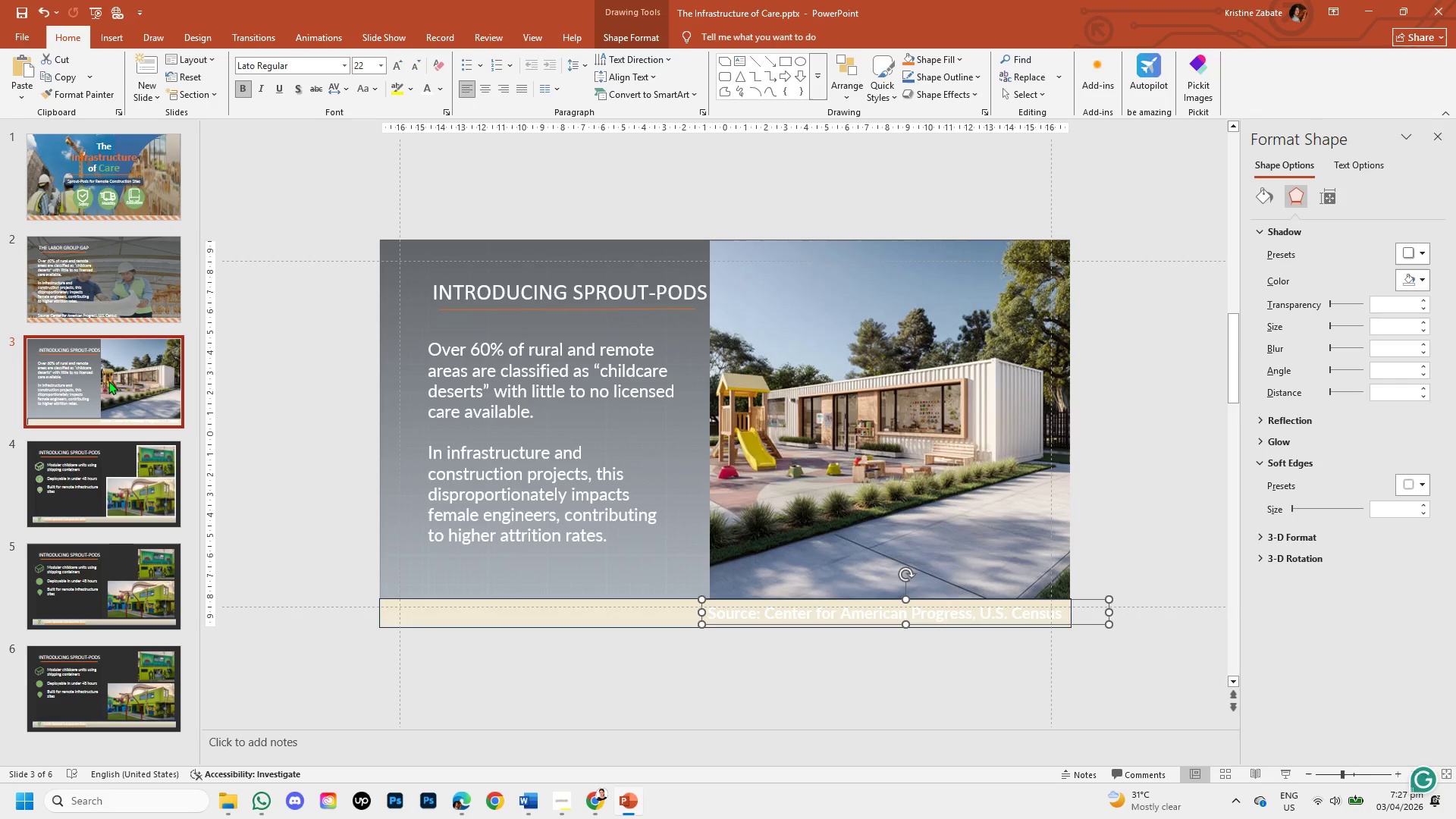 
left_click([108, 381])
 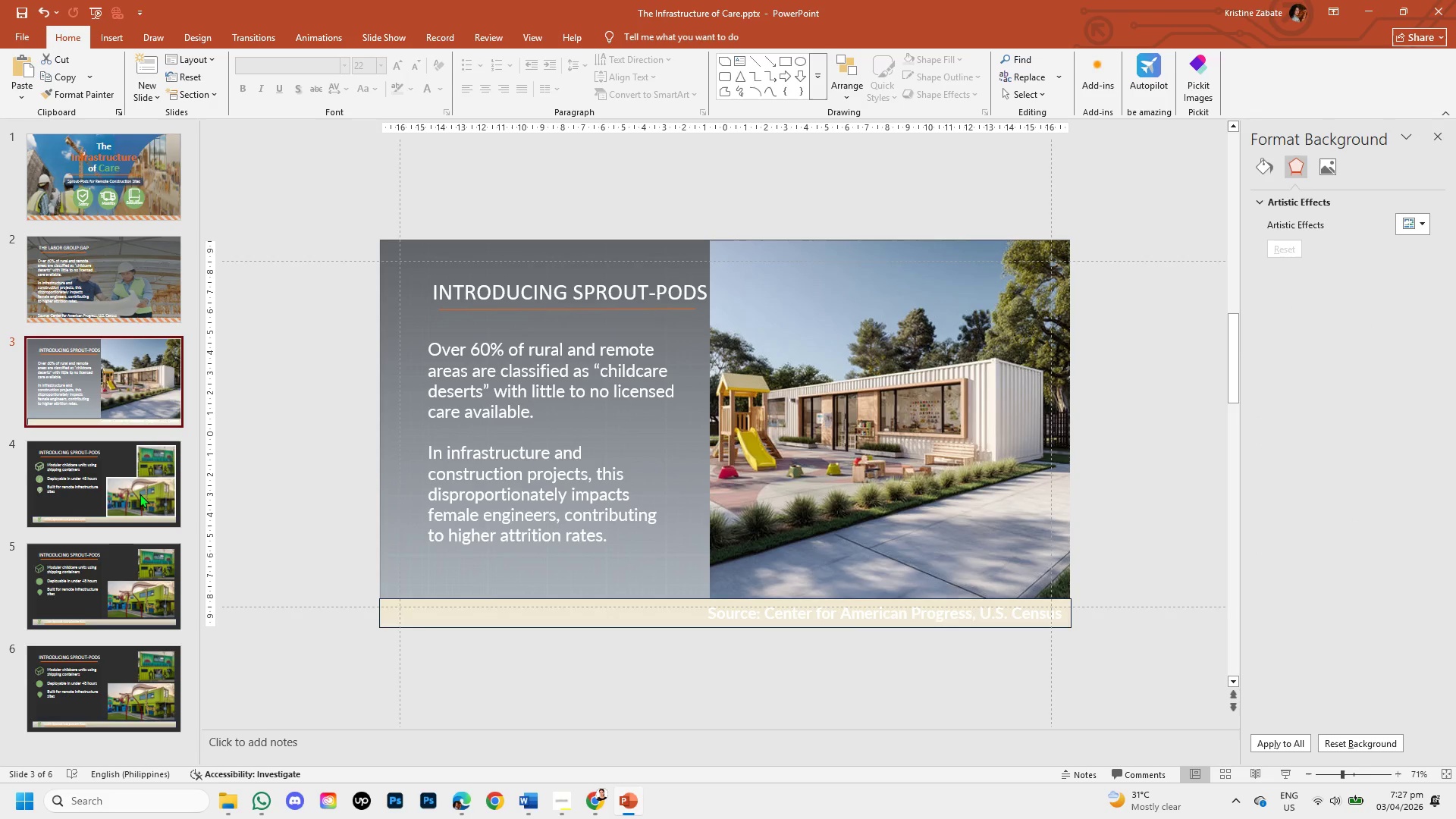 
left_click([97, 475])
 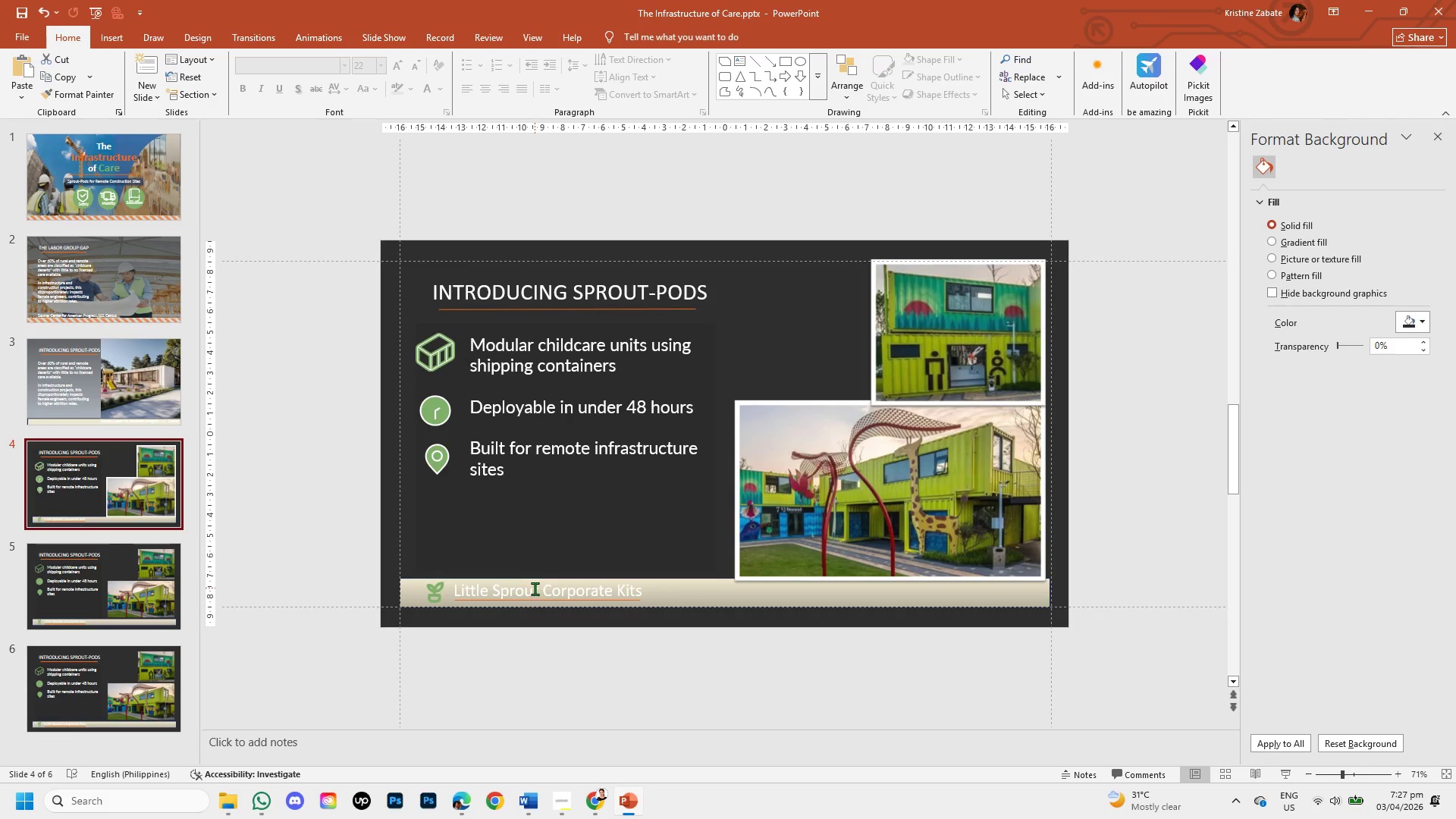 
left_click([535, 591])
 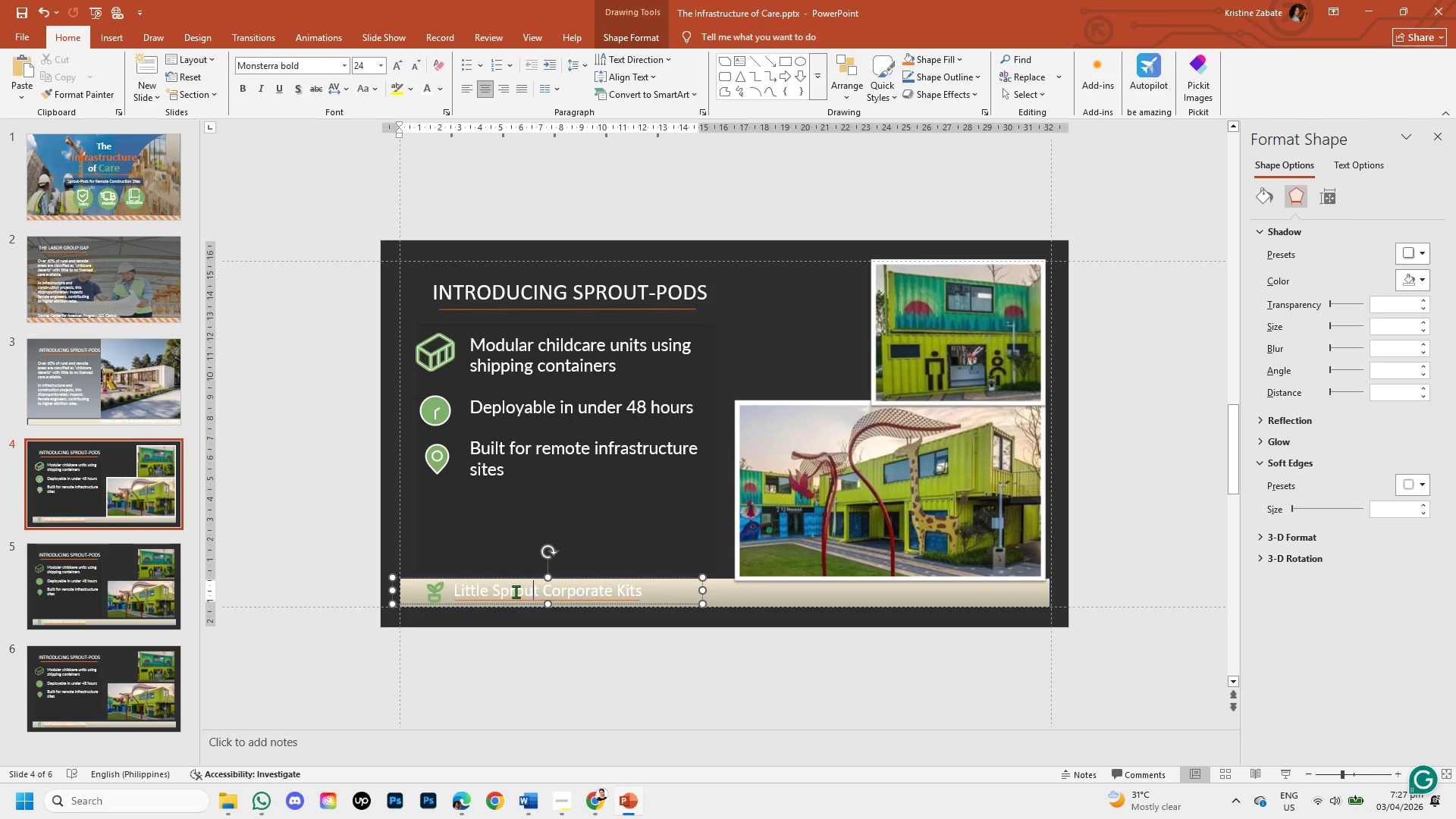 
left_click([516, 592])
 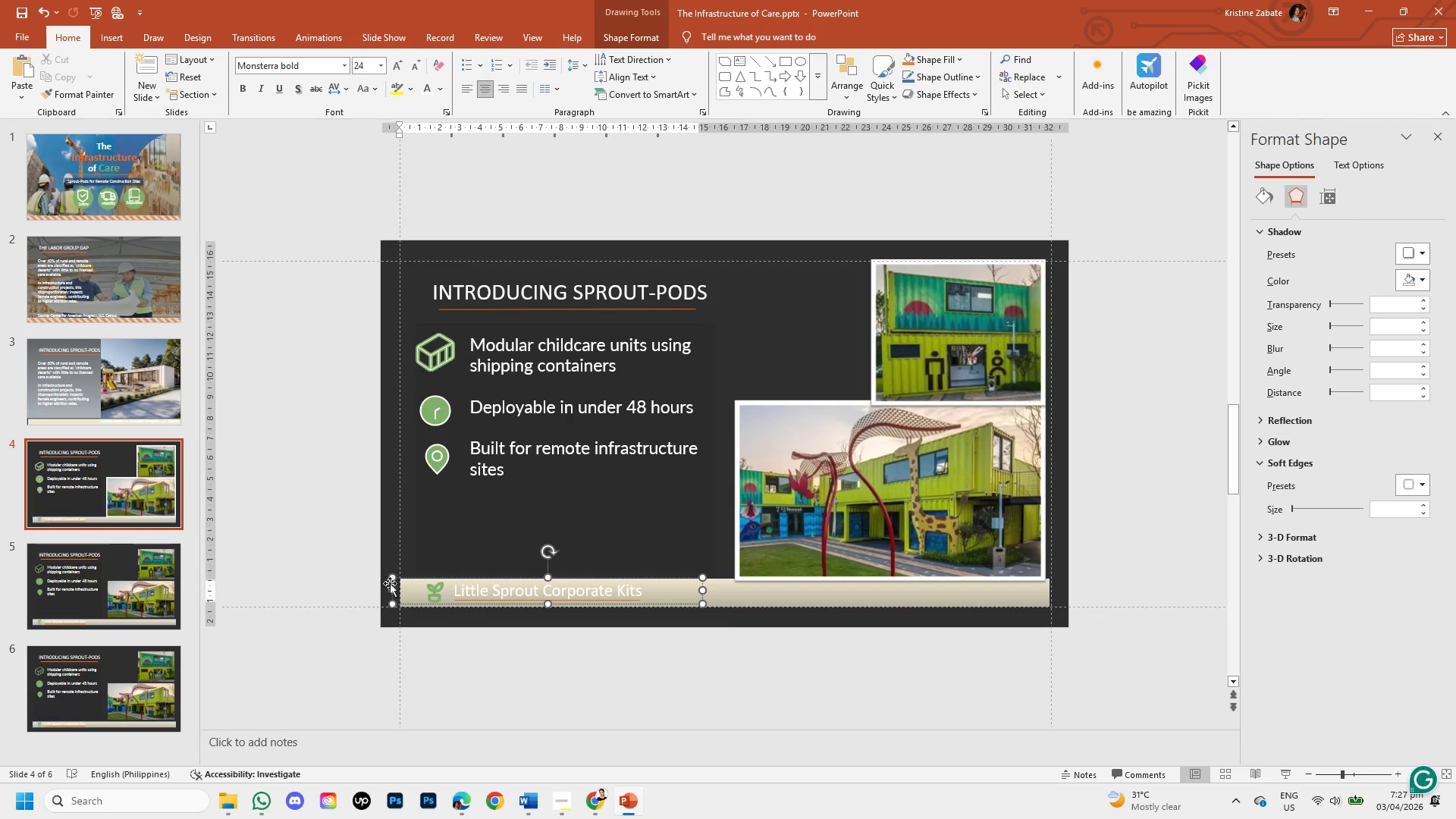 
left_click([326, 571])
 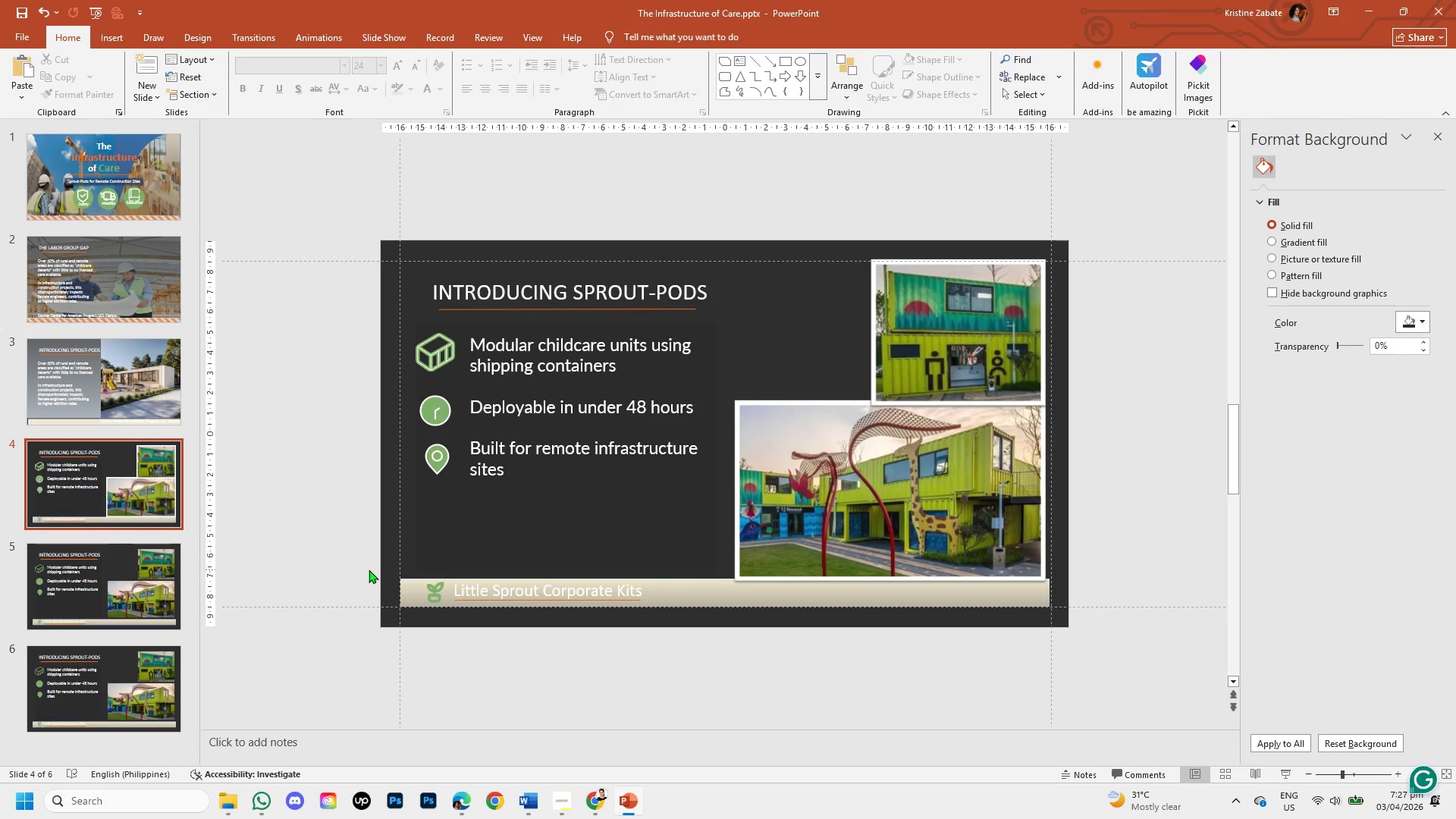 
left_click_drag(start_coordinate=[372, 569], to_coordinate=[692, 607])
 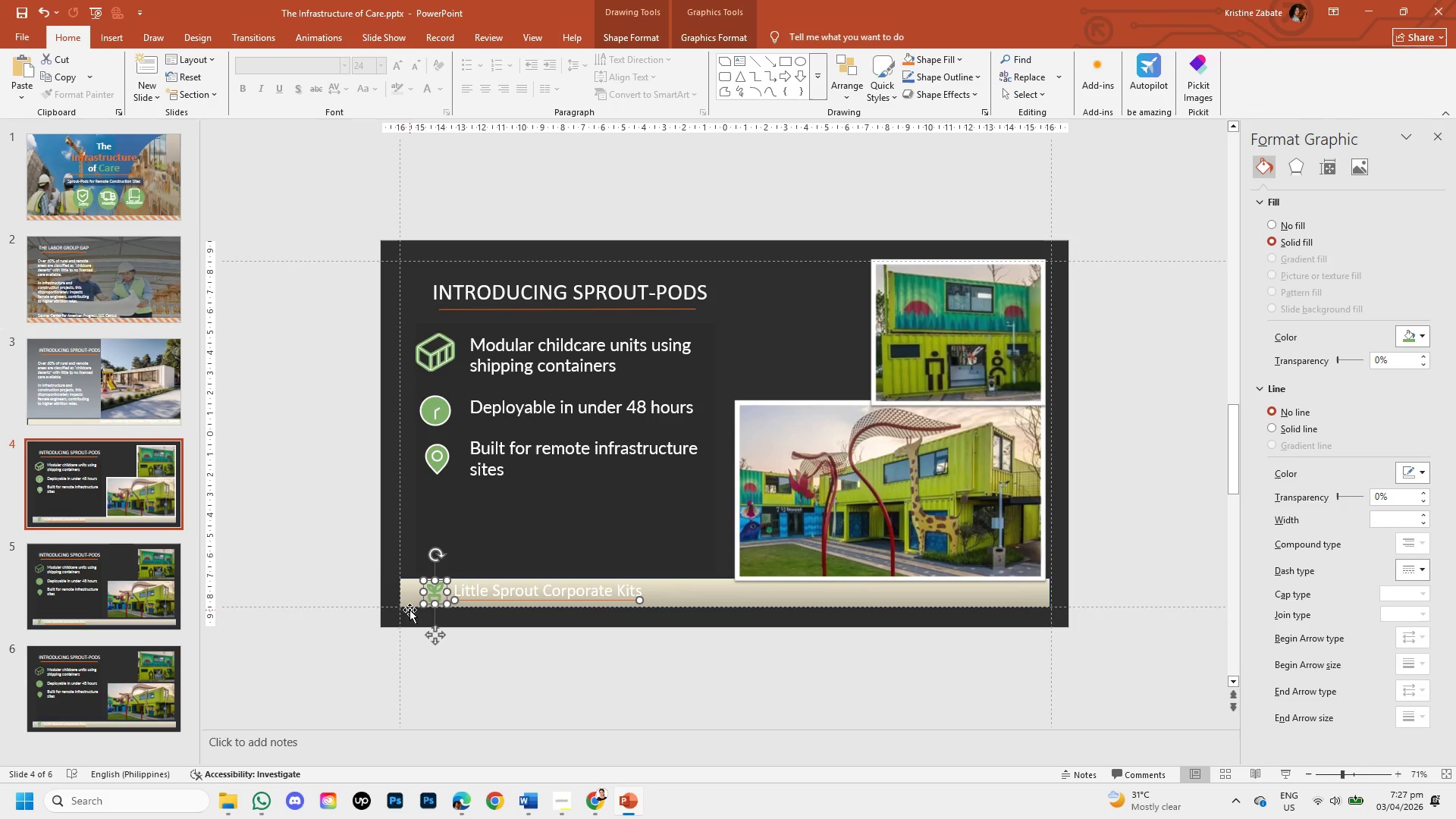 
left_click([316, 522])
 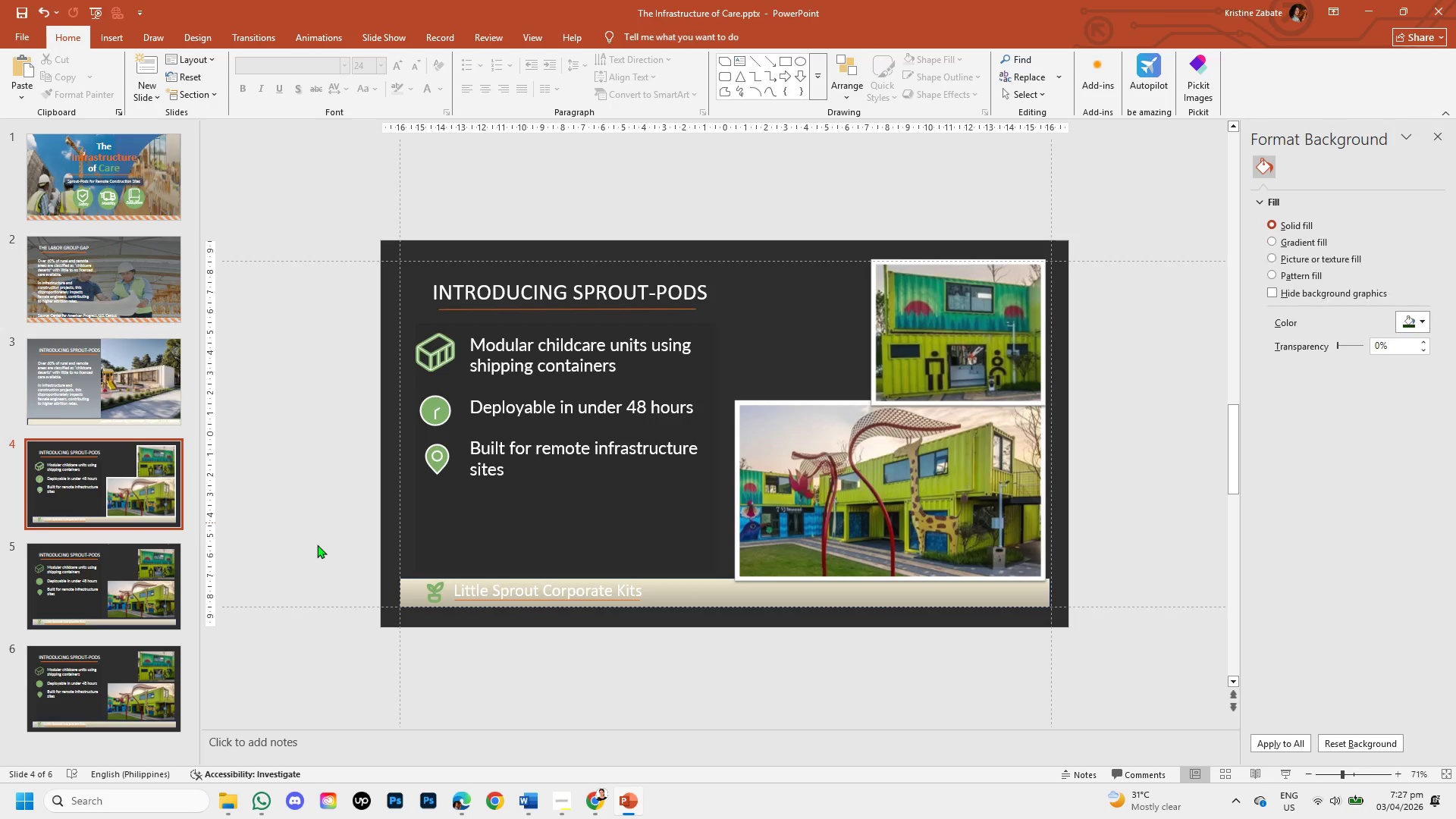 
left_click_drag(start_coordinate=[317, 544], to_coordinate=[1050, 612])
 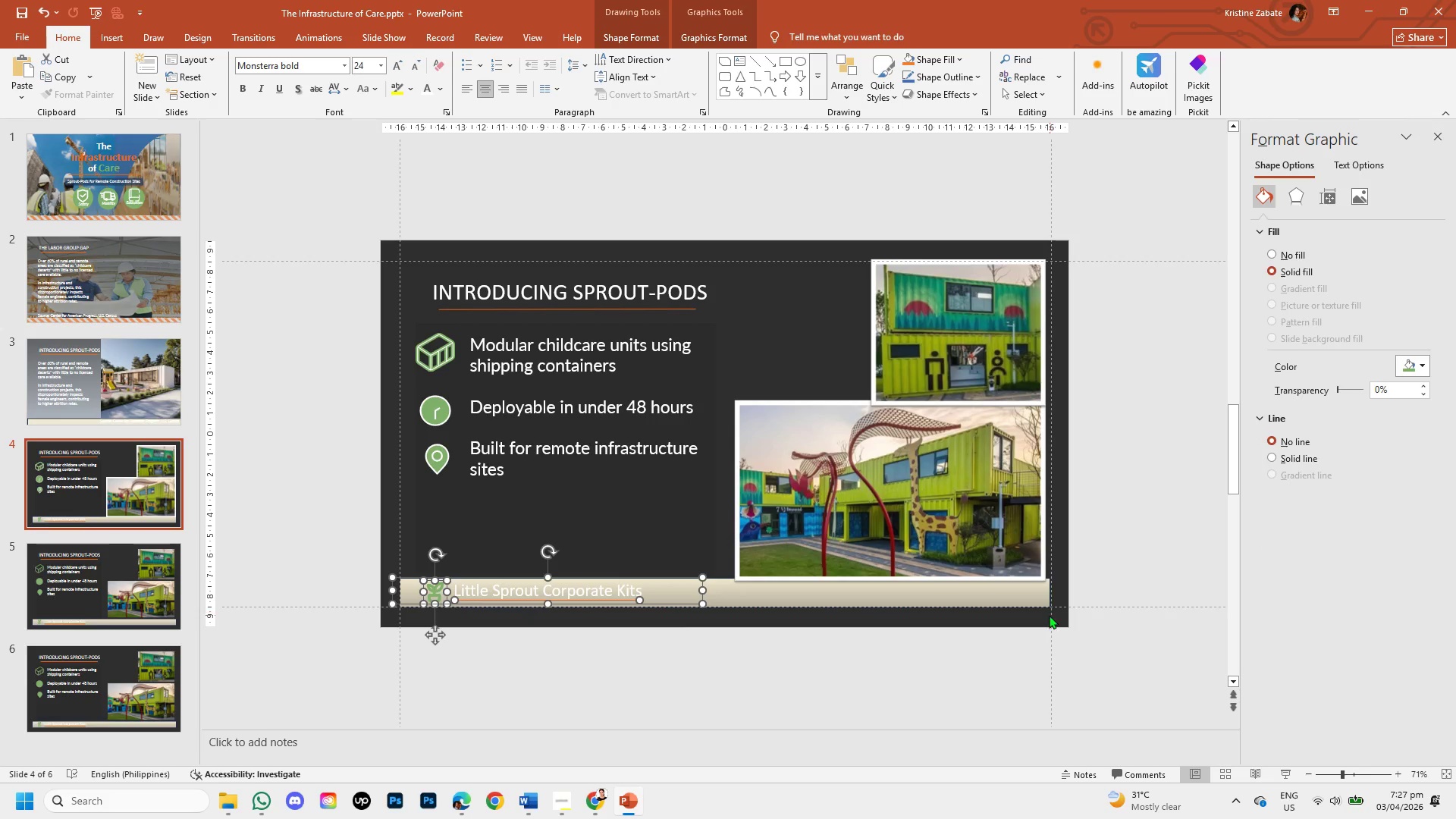 
hold_key(key=ControlLeft, duration=1.2)
 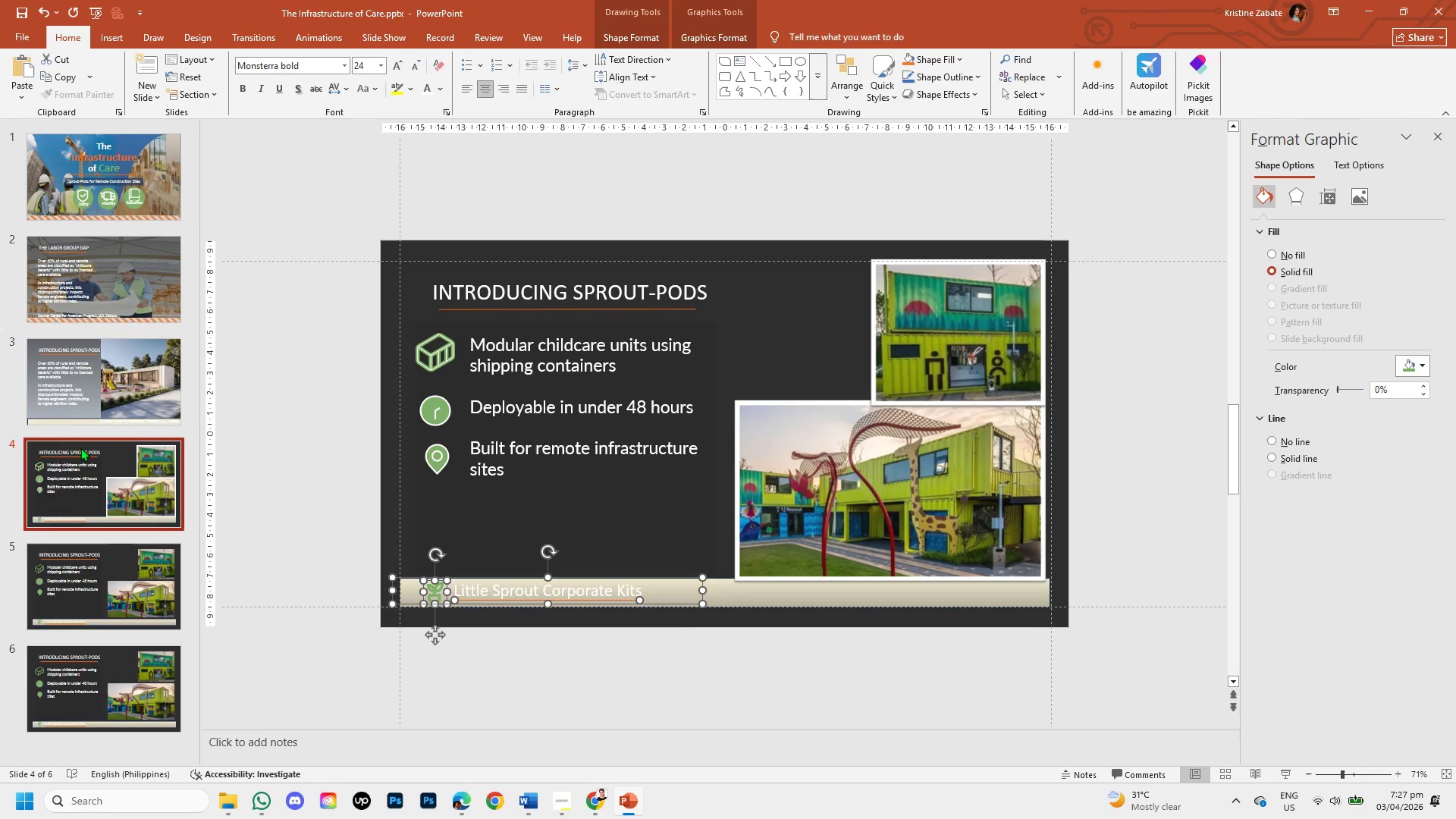 
hold_key(key=C, duration=0.33)
 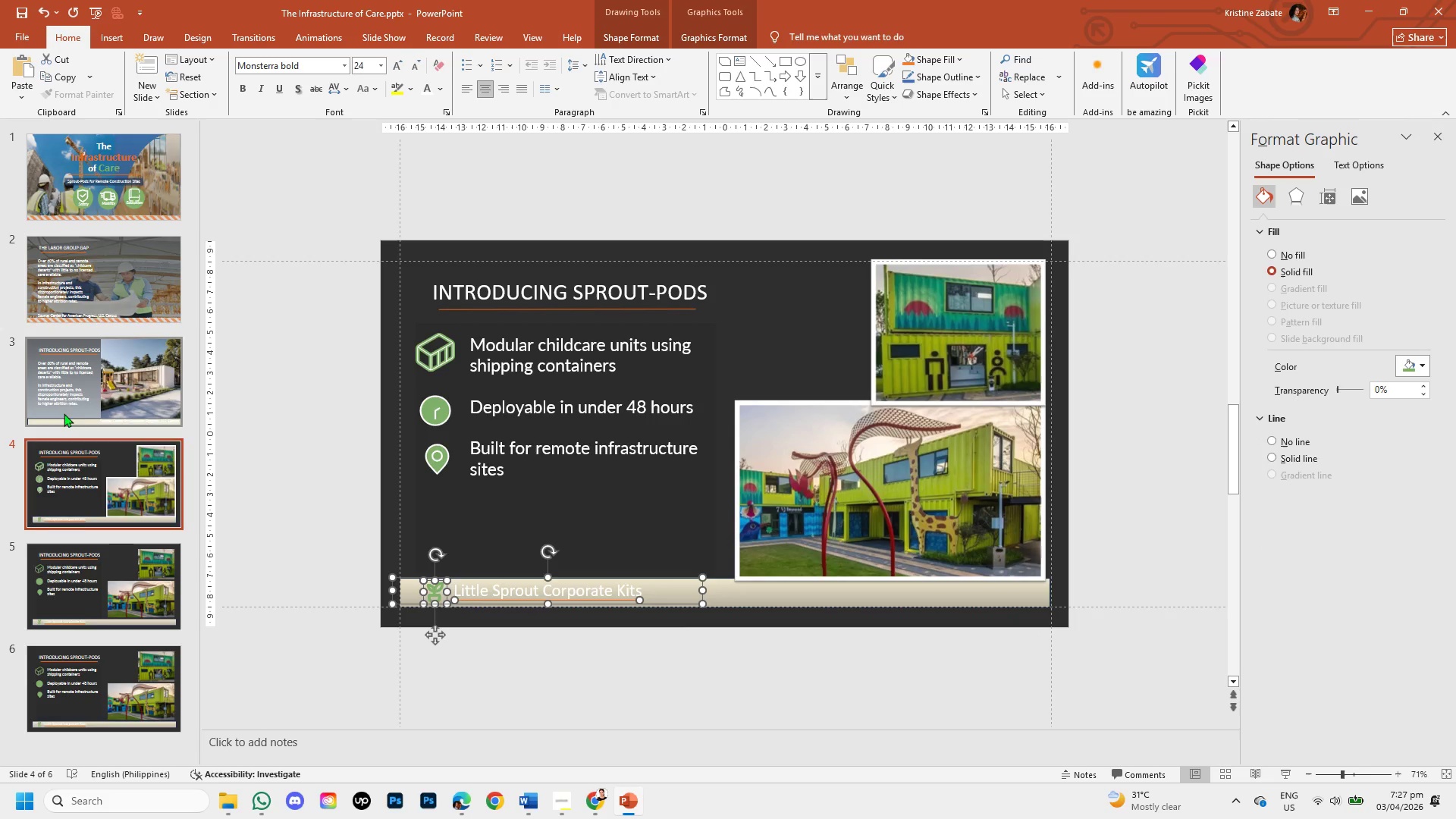 
left_click([64, 397])
 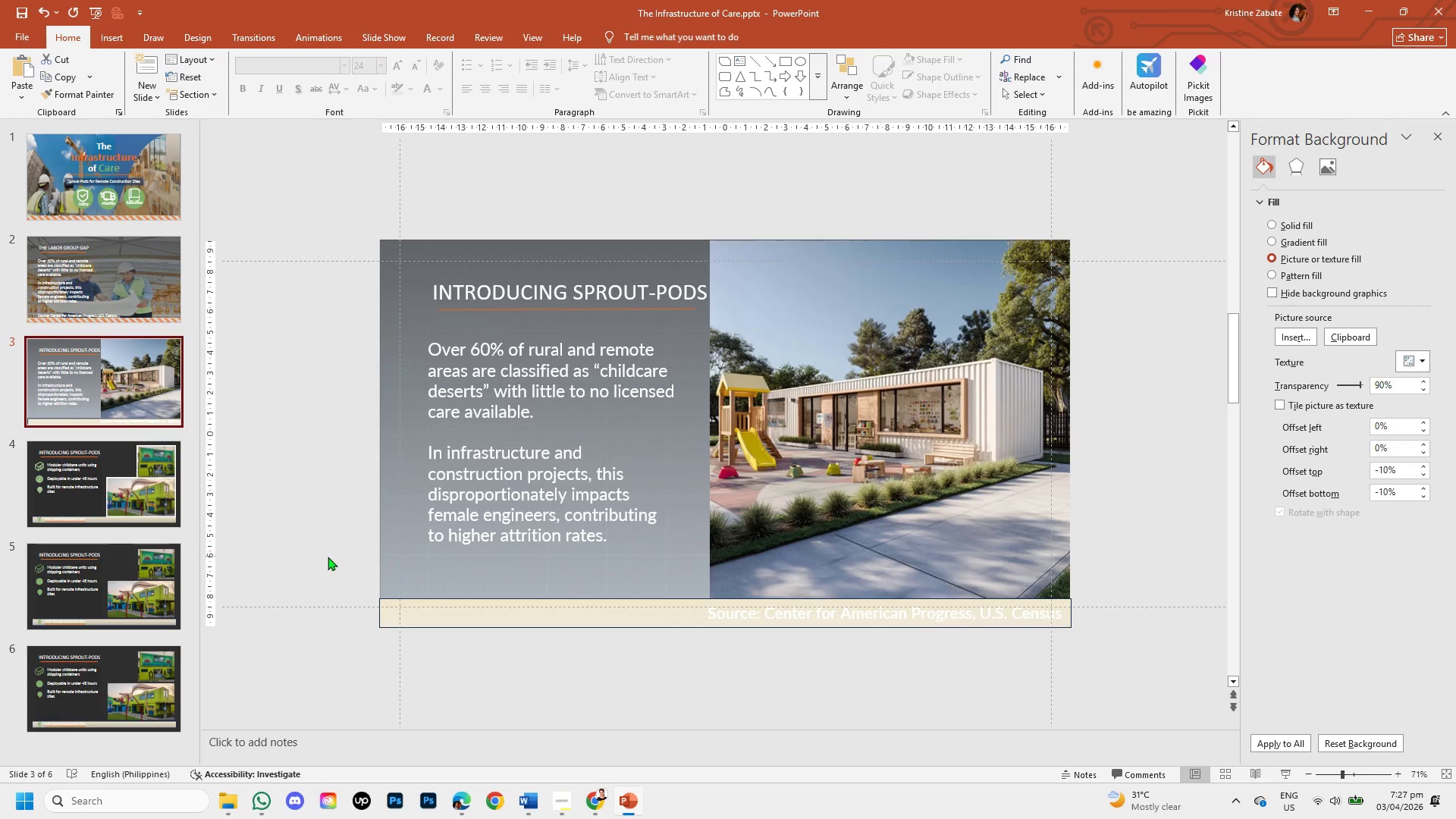 
key(Control+V)
 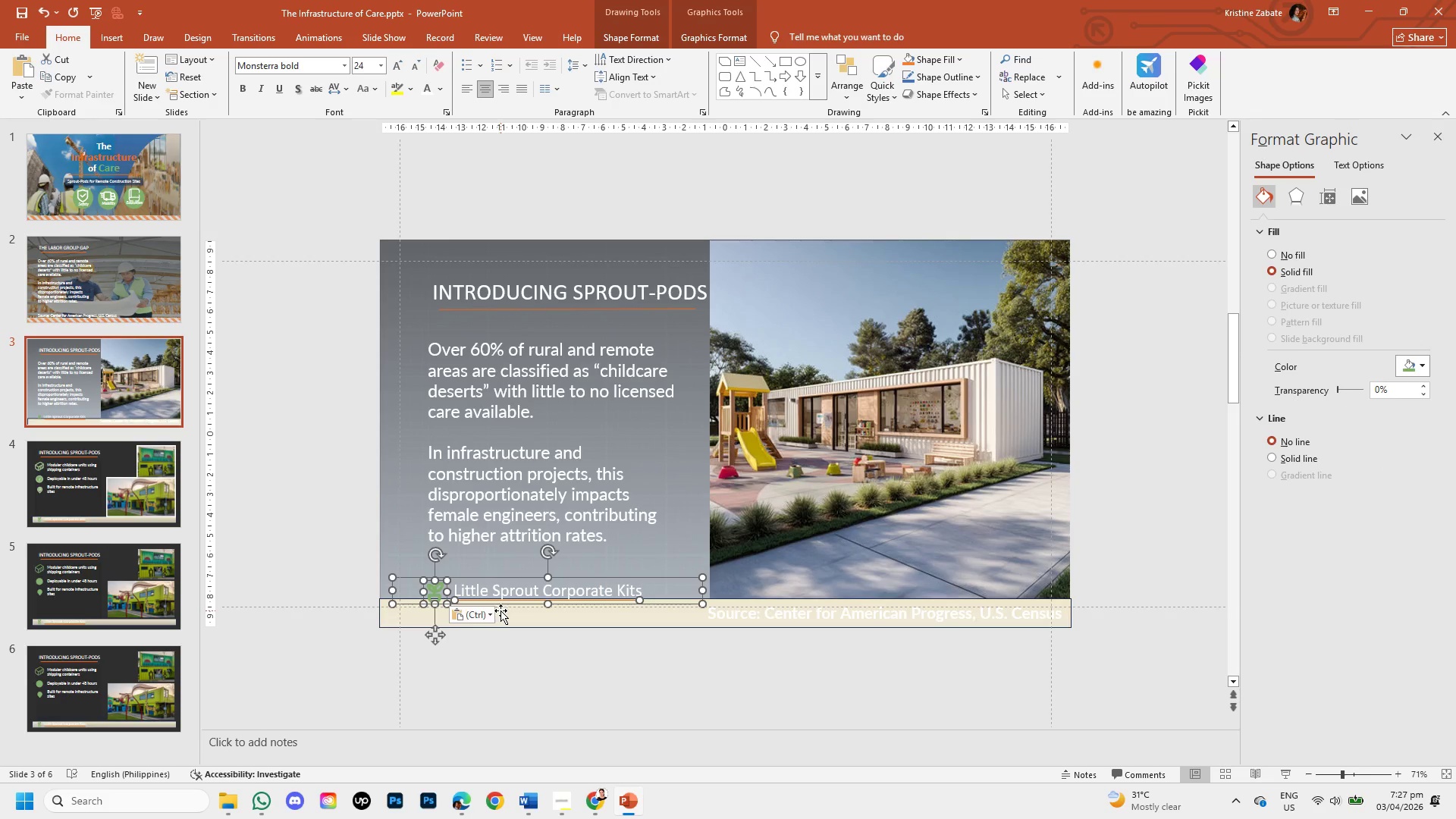 
left_click_drag(start_coordinate=[504, 607], to_coordinate=[506, 617])
 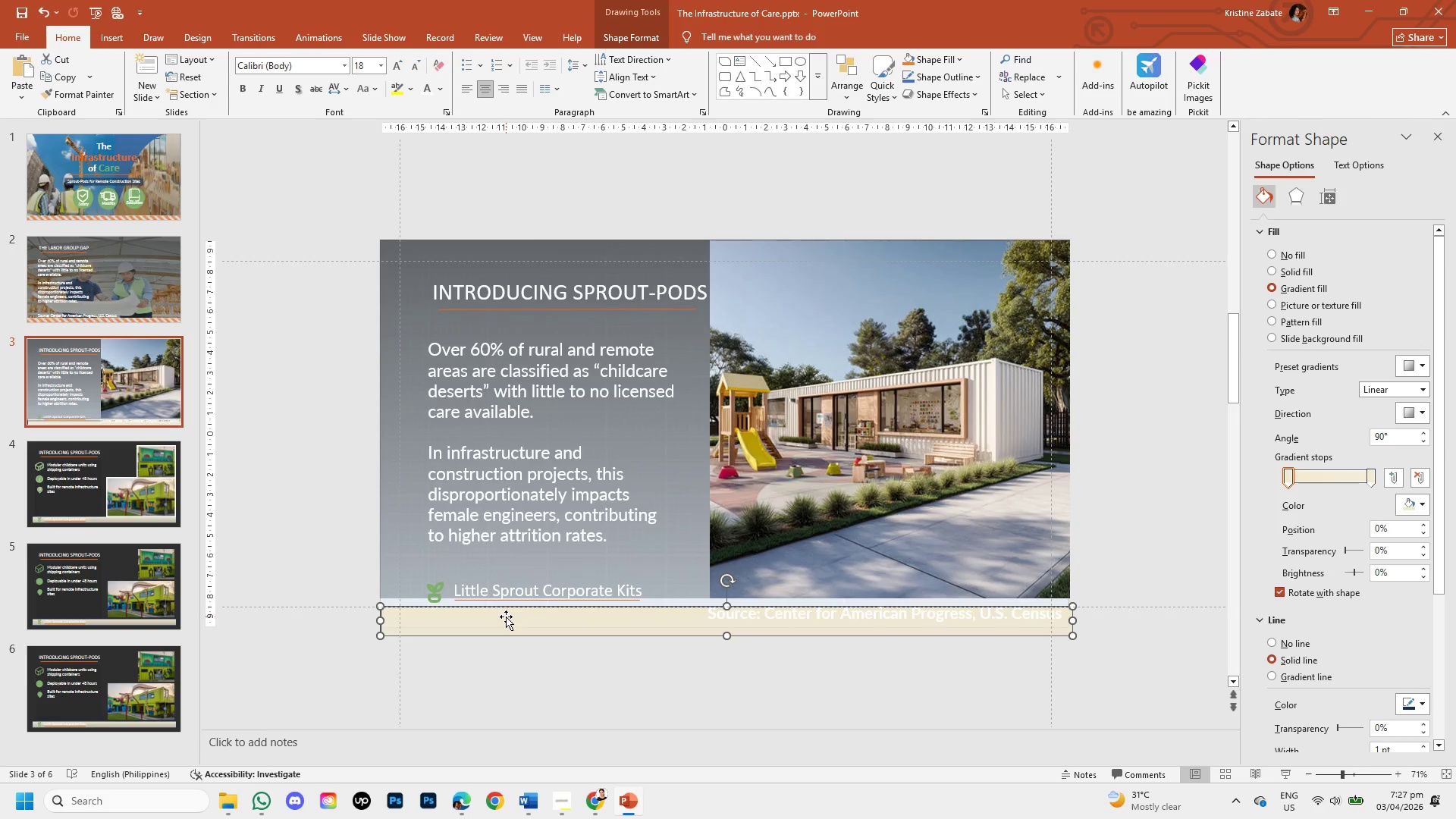 
key(Control+Z)
 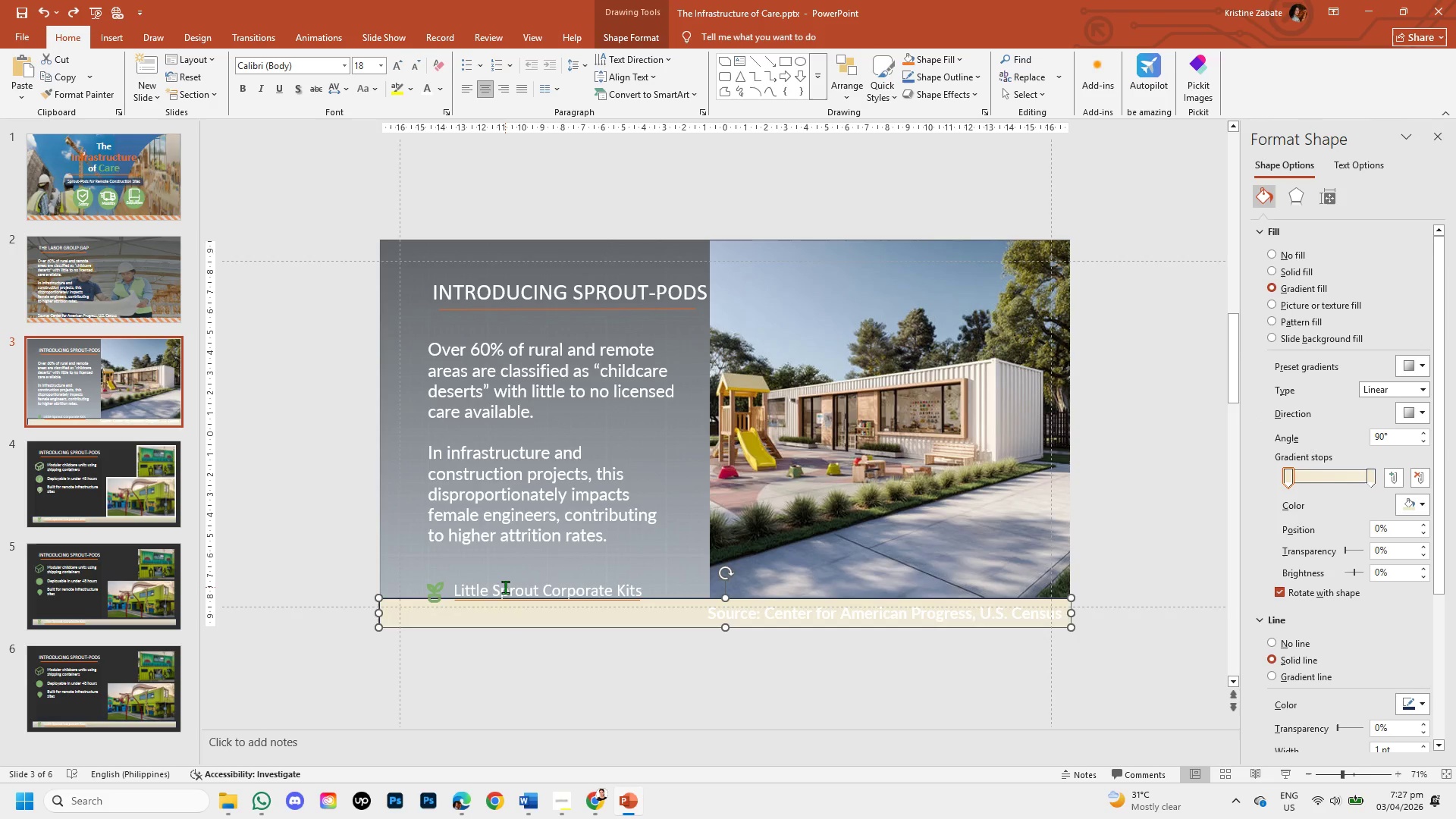 
left_click([505, 587])
 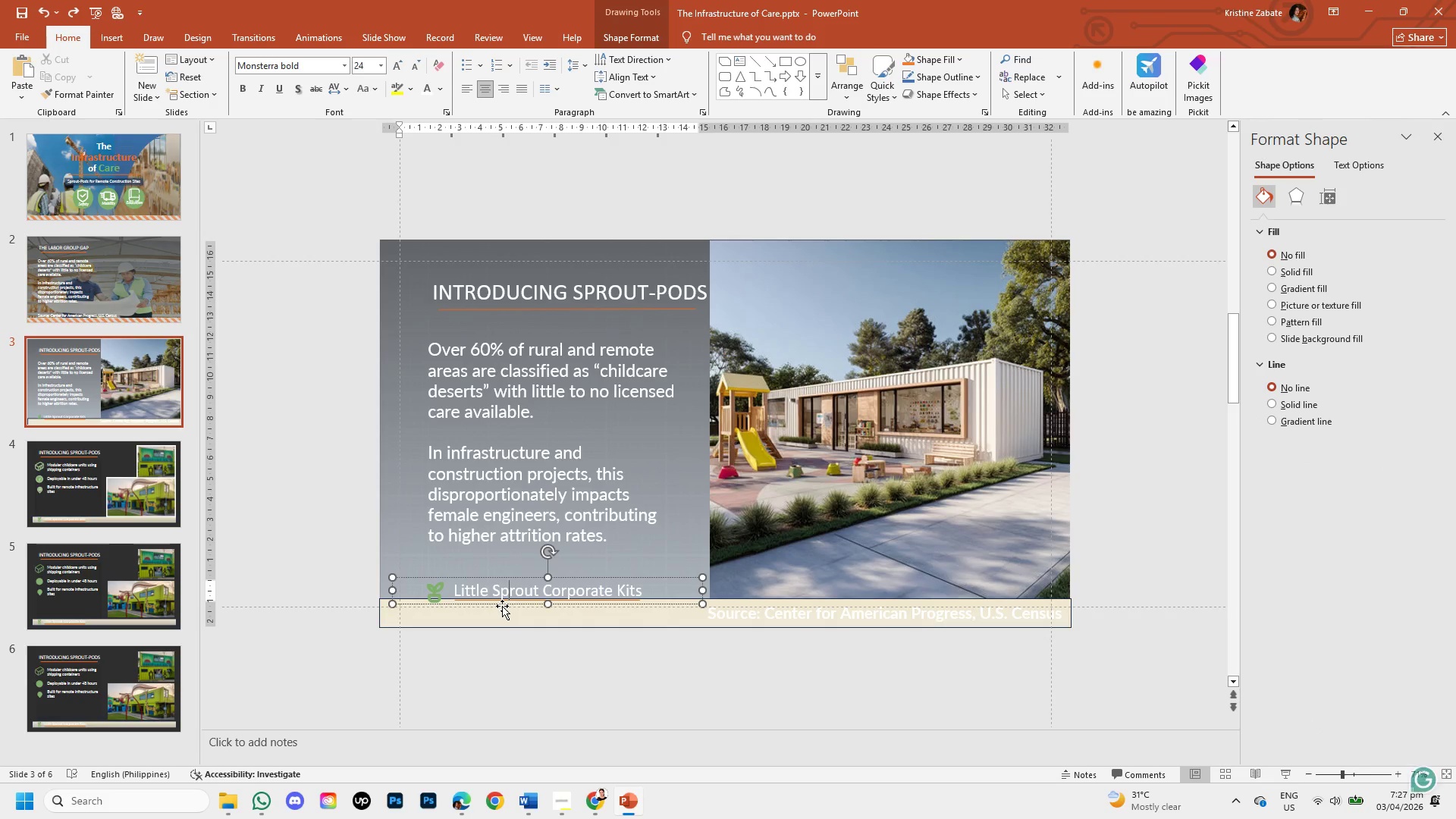 
left_click_drag(start_coordinate=[502, 606], to_coordinate=[492, 628])
 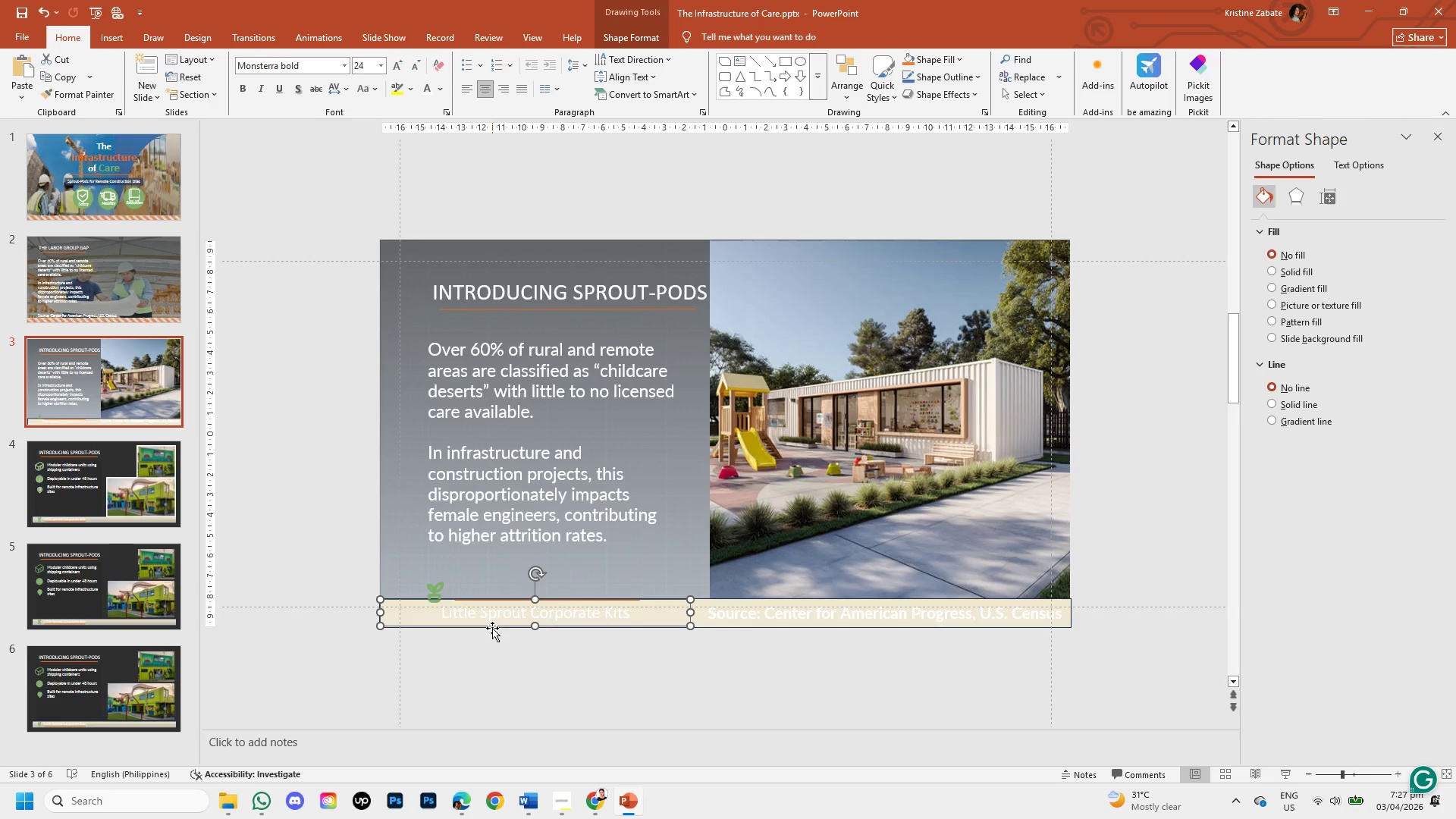 
key(Control+Z)
 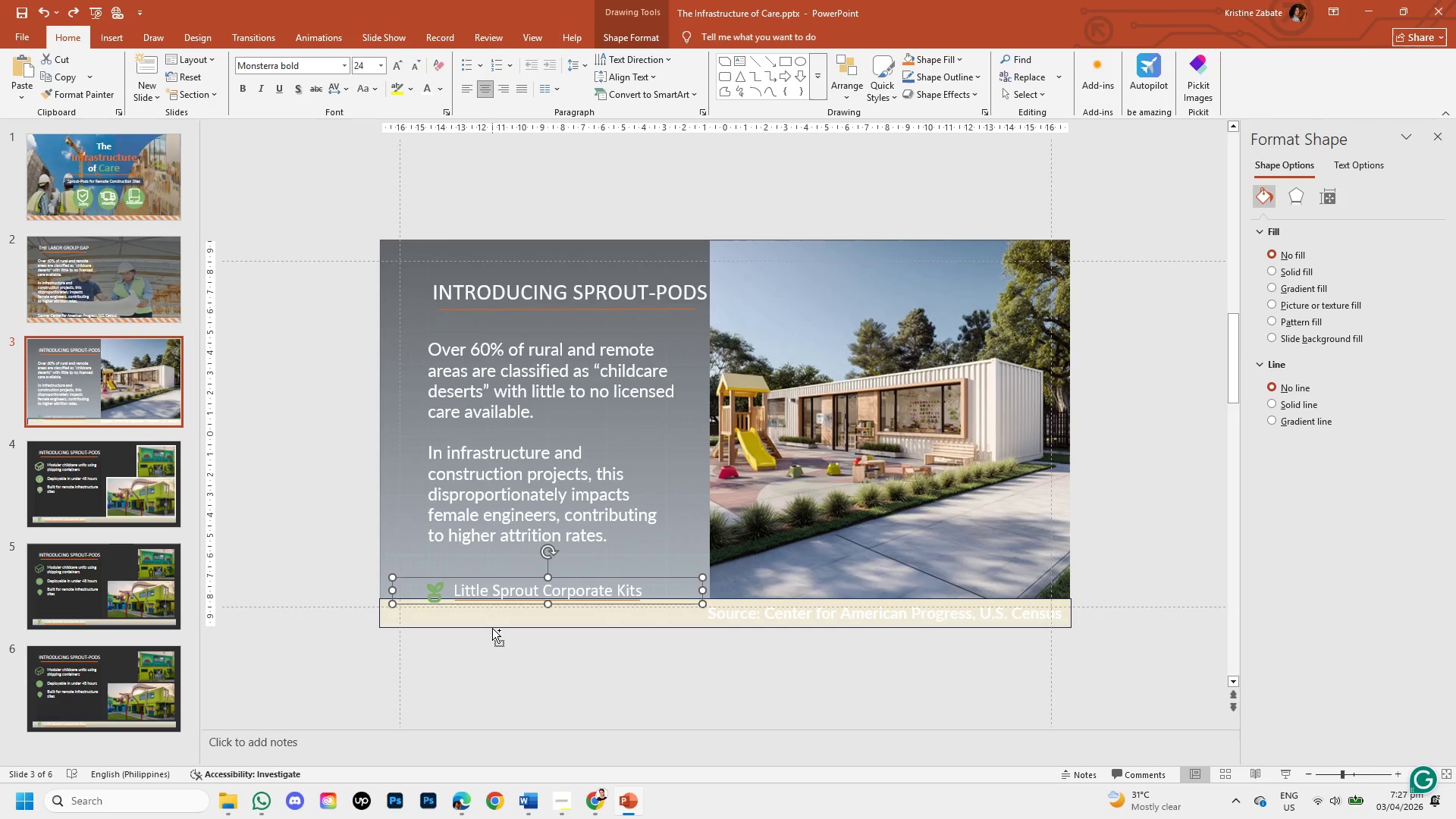 
key(Control+Z)
 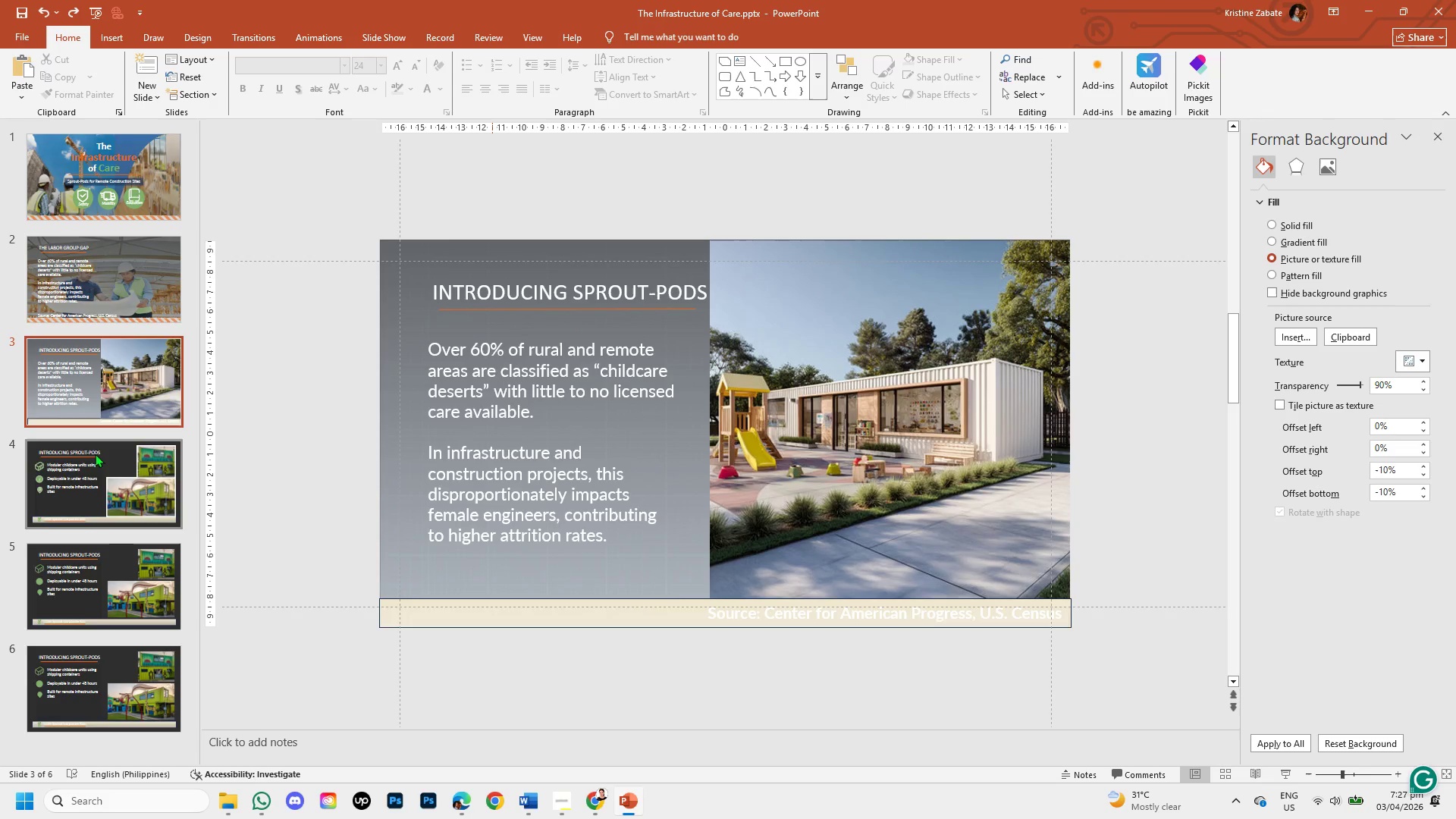 
left_click([96, 458])
 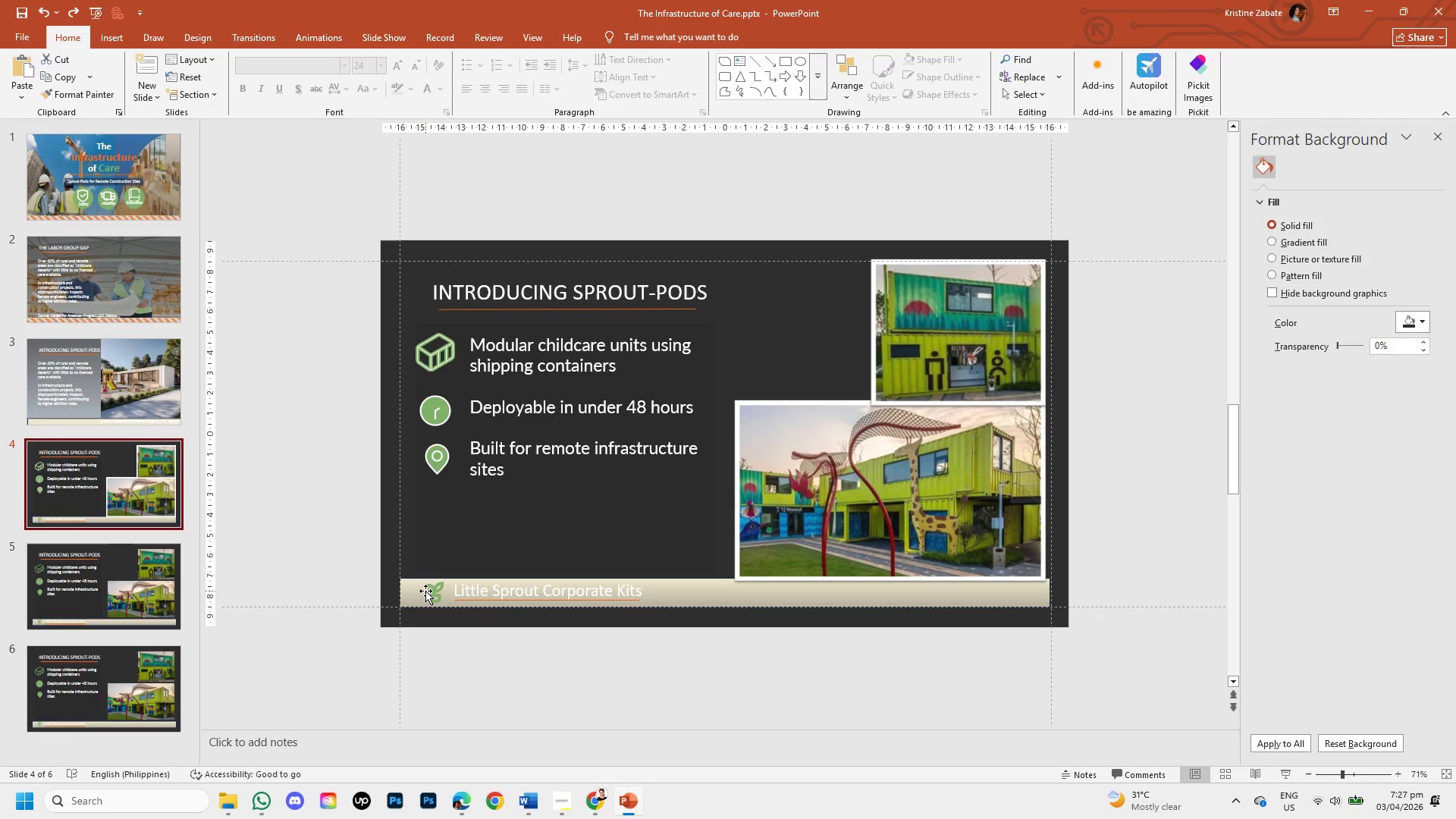 
hold_key(key=ShiftLeft, duration=2.05)
left_click([434, 595])
 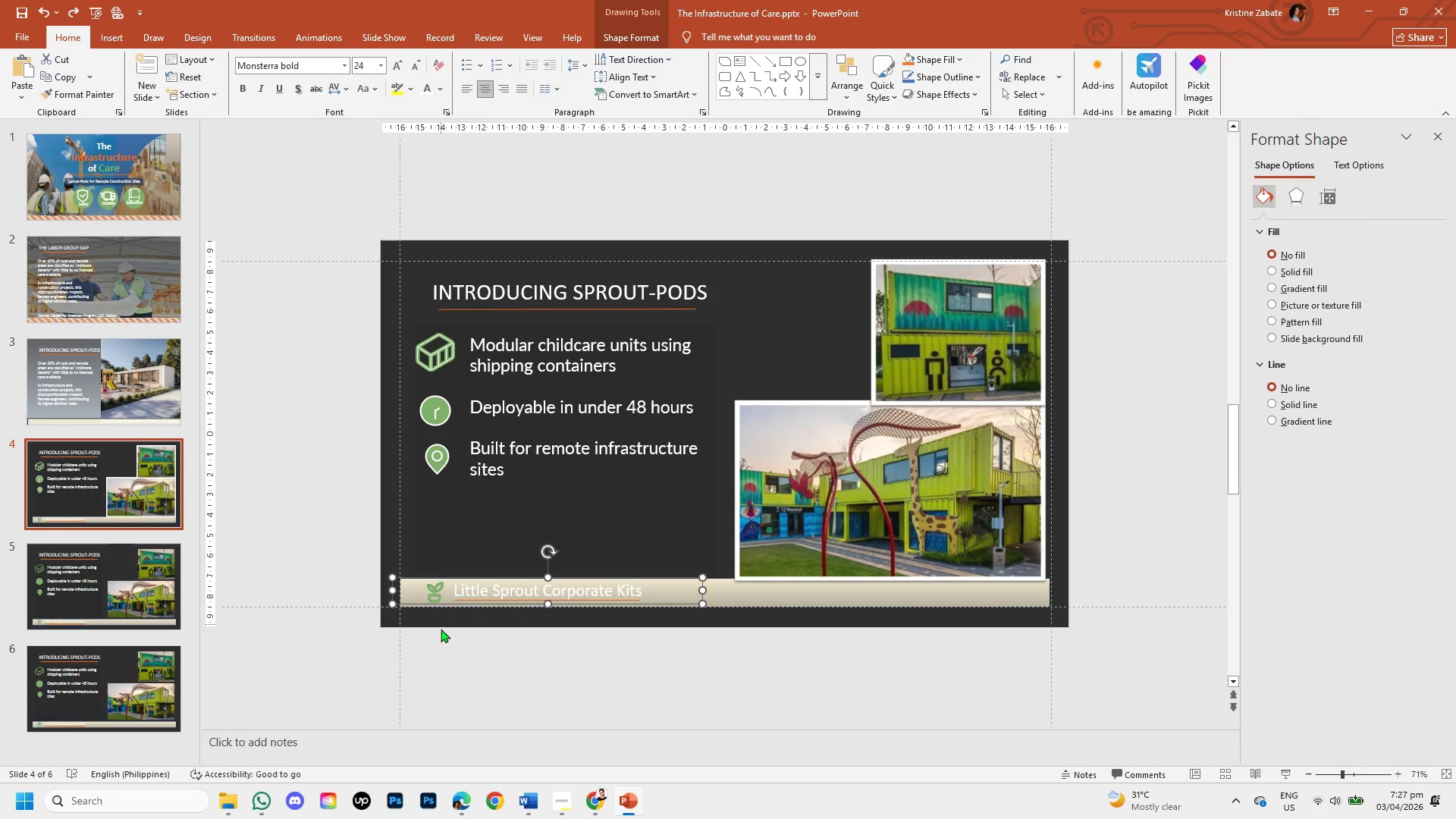 
left_click([439, 677])
 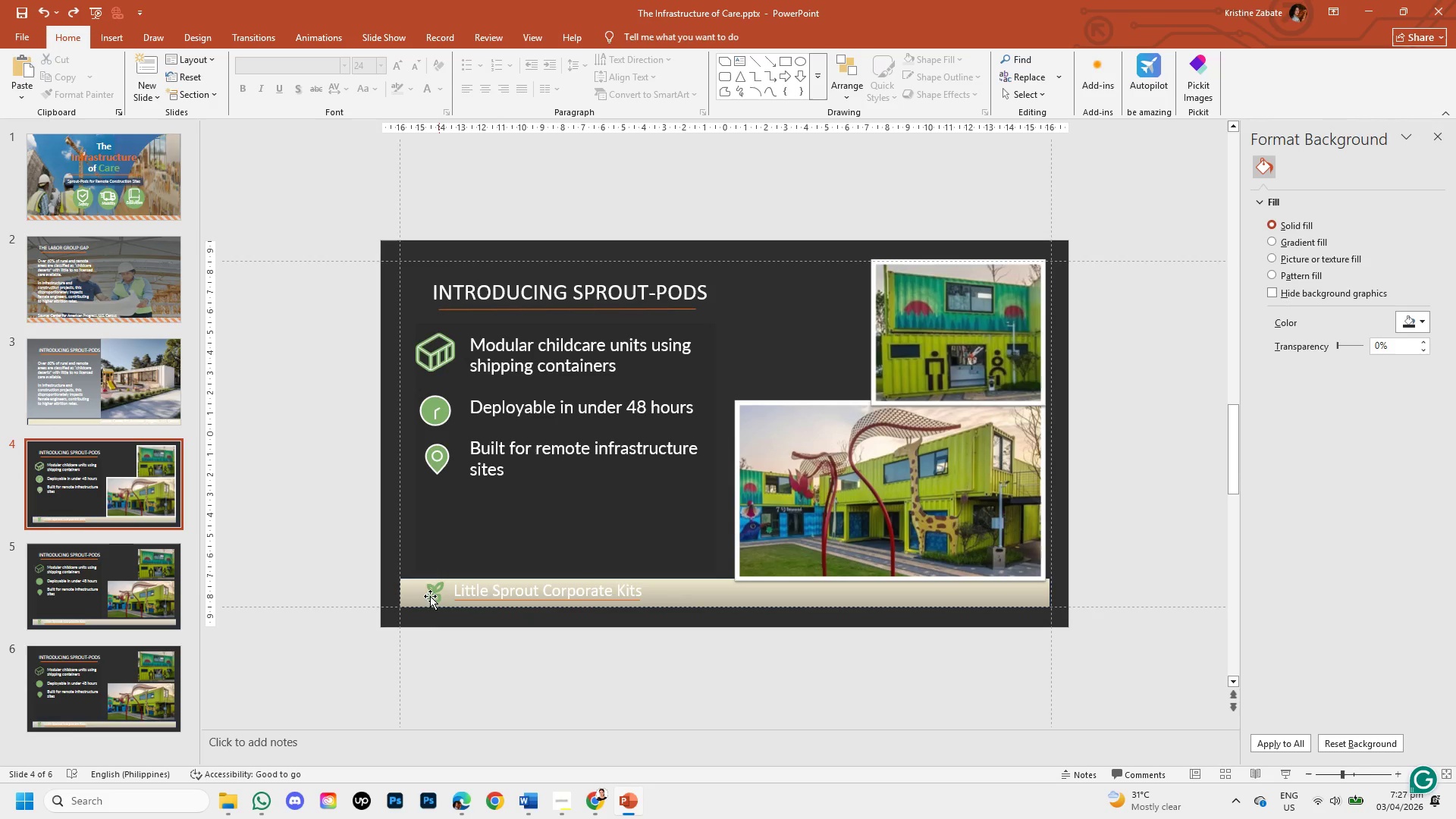 
left_click([431, 591])
 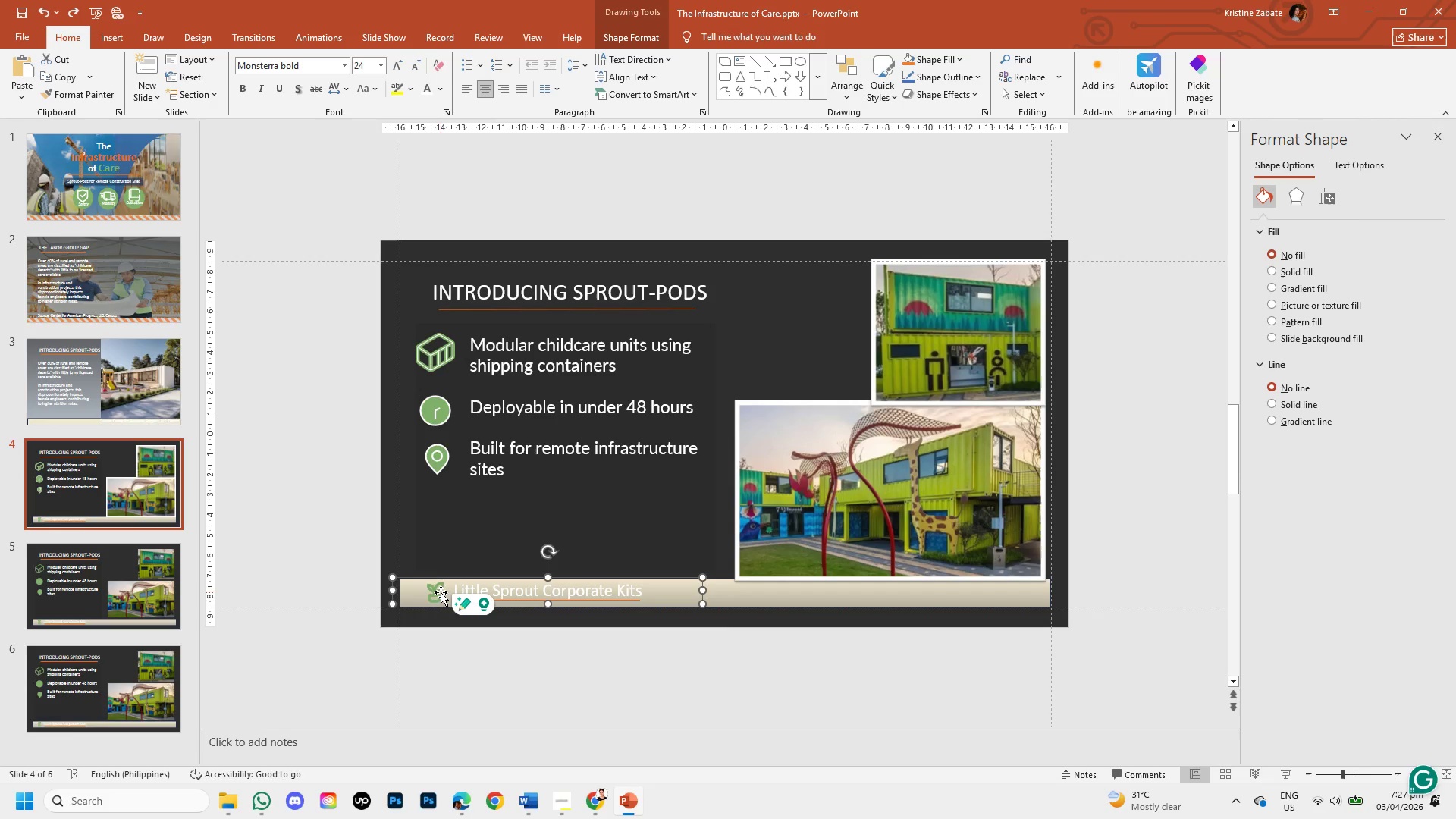 
double_click([436, 592])
 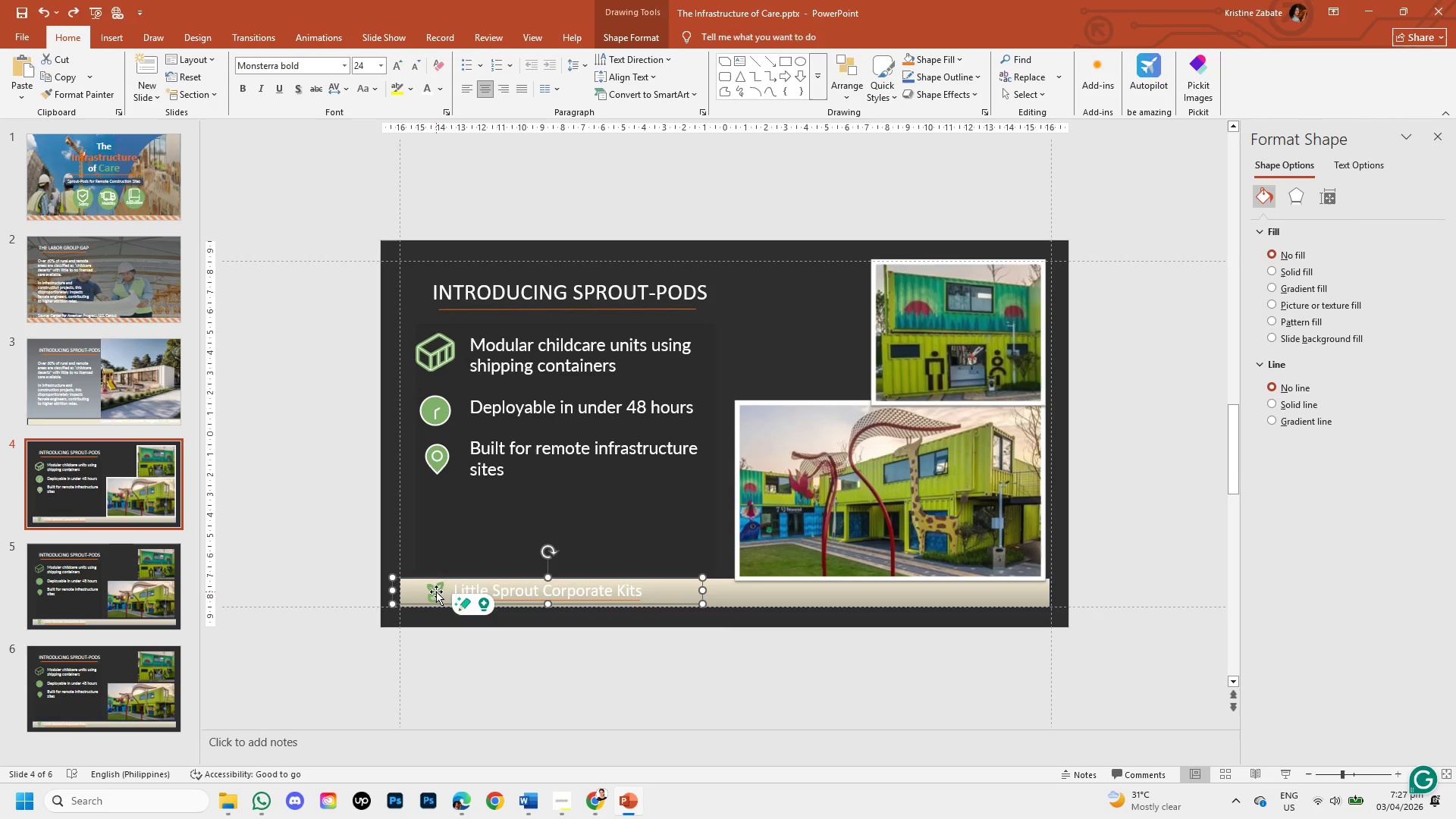 
triple_click([436, 592])
 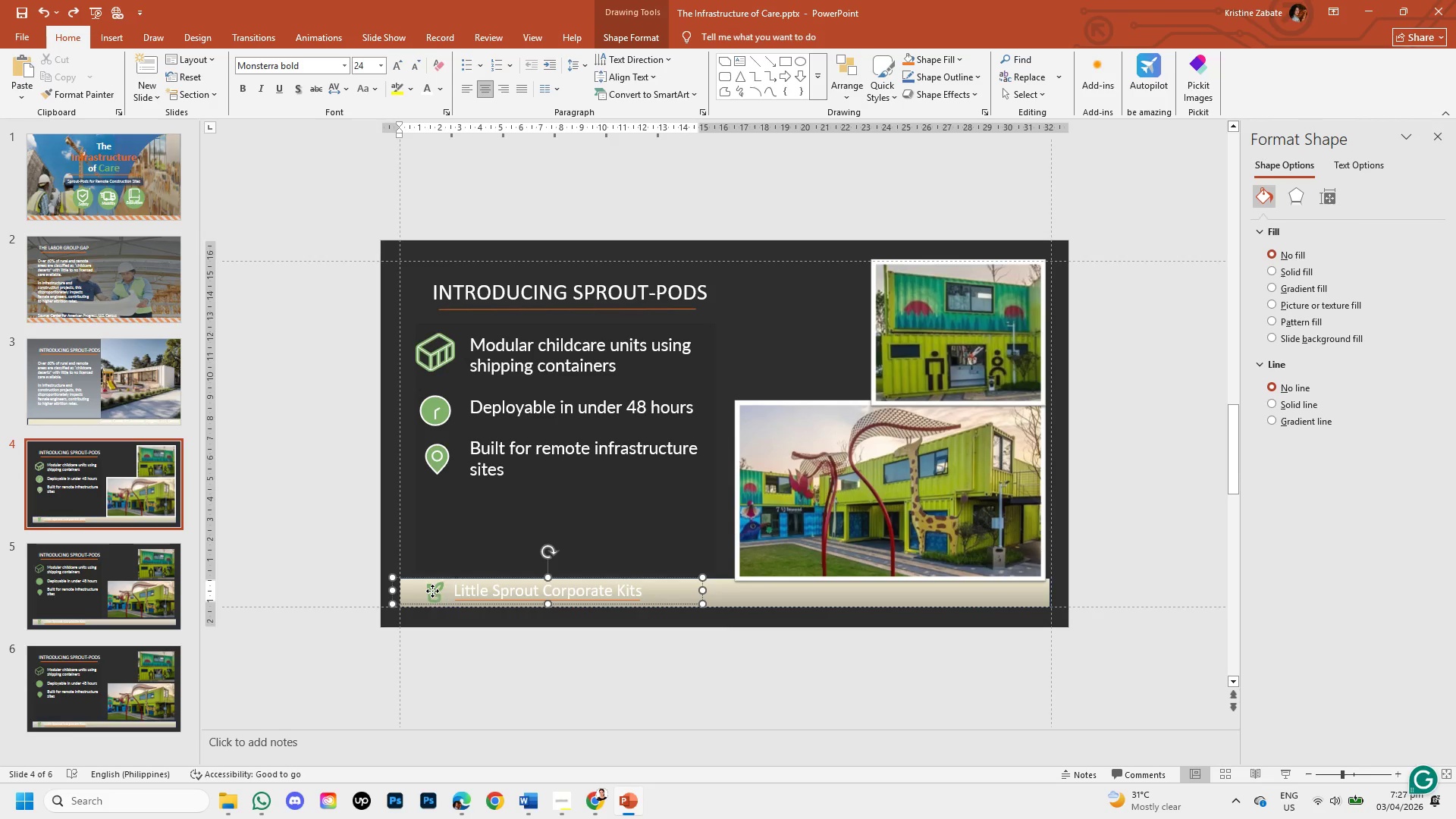 
double_click([431, 591])
 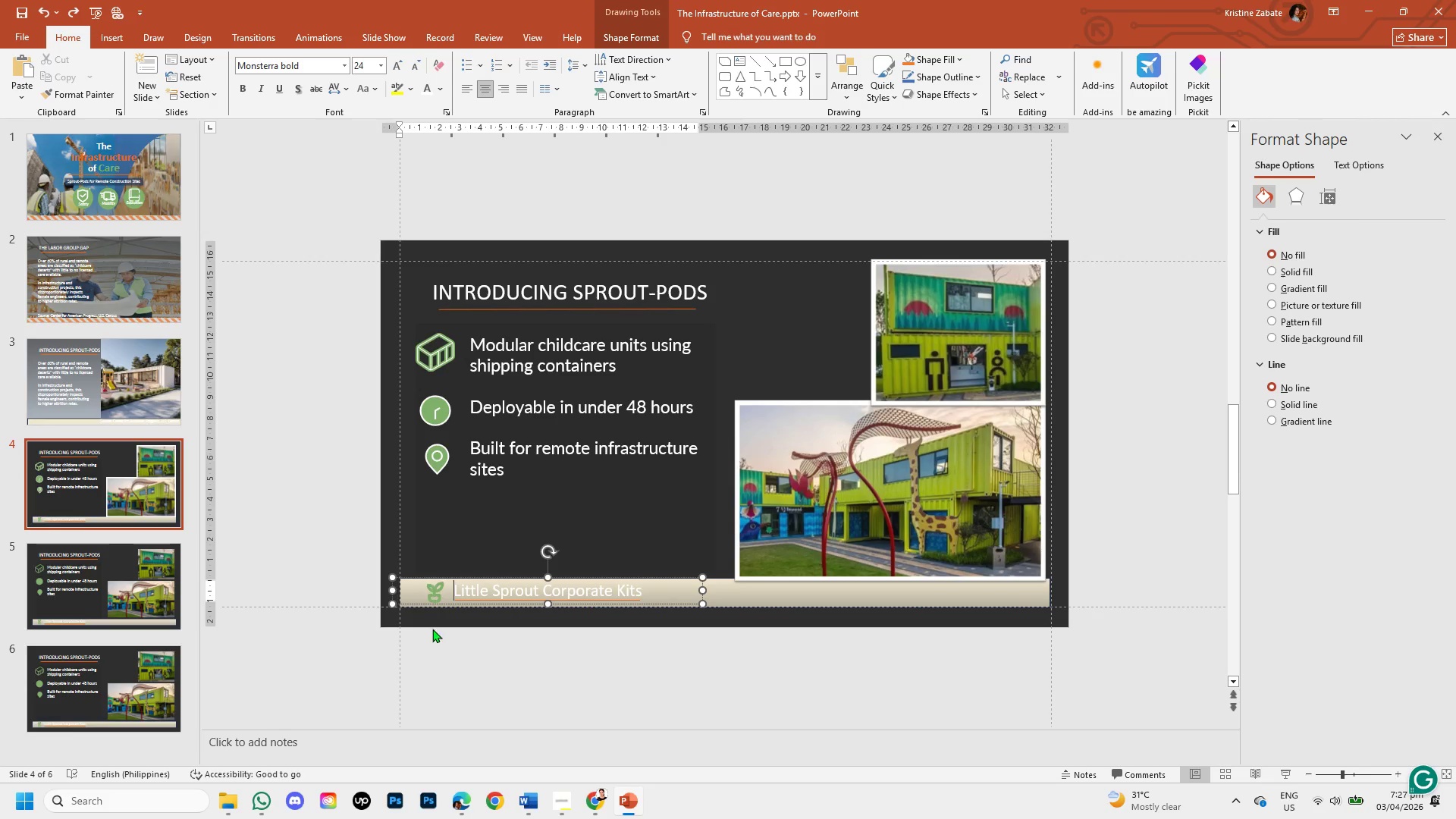 
left_click([436, 637])
 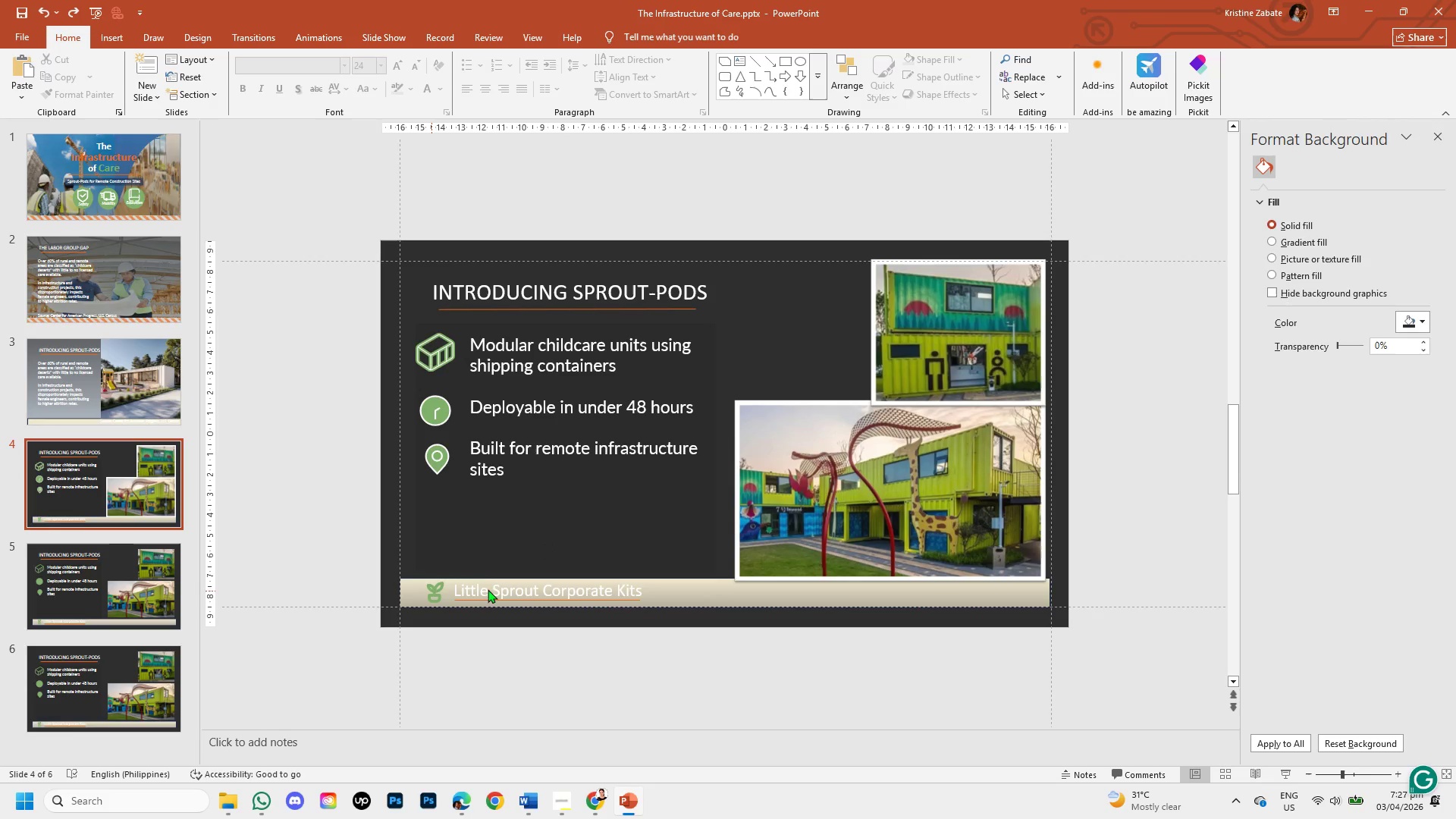 
left_click([488, 585])
 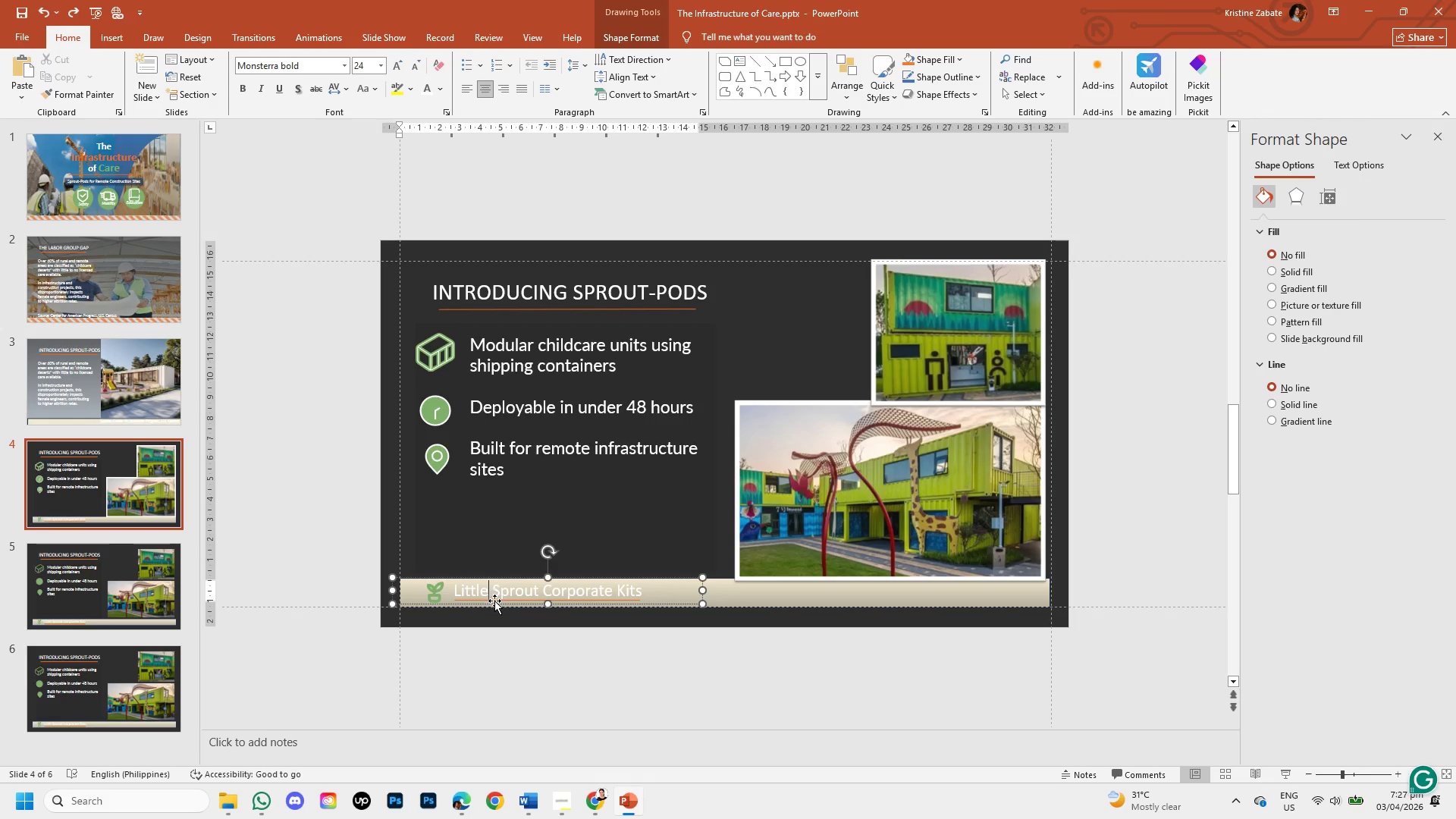 
left_click([494, 601])
 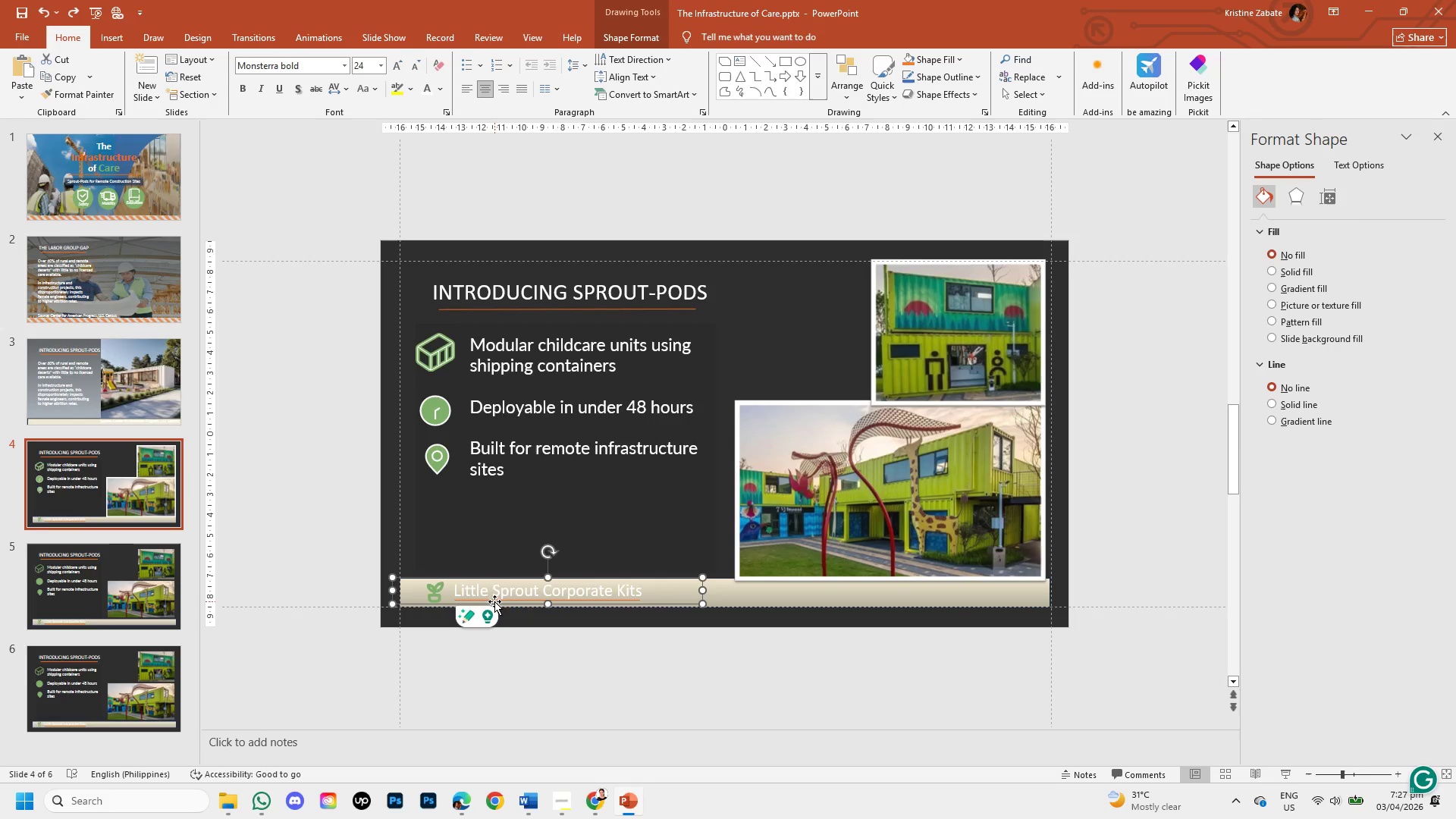 
hold_key(key=ShiftLeft, duration=9.55)
left_click([494, 591])
 